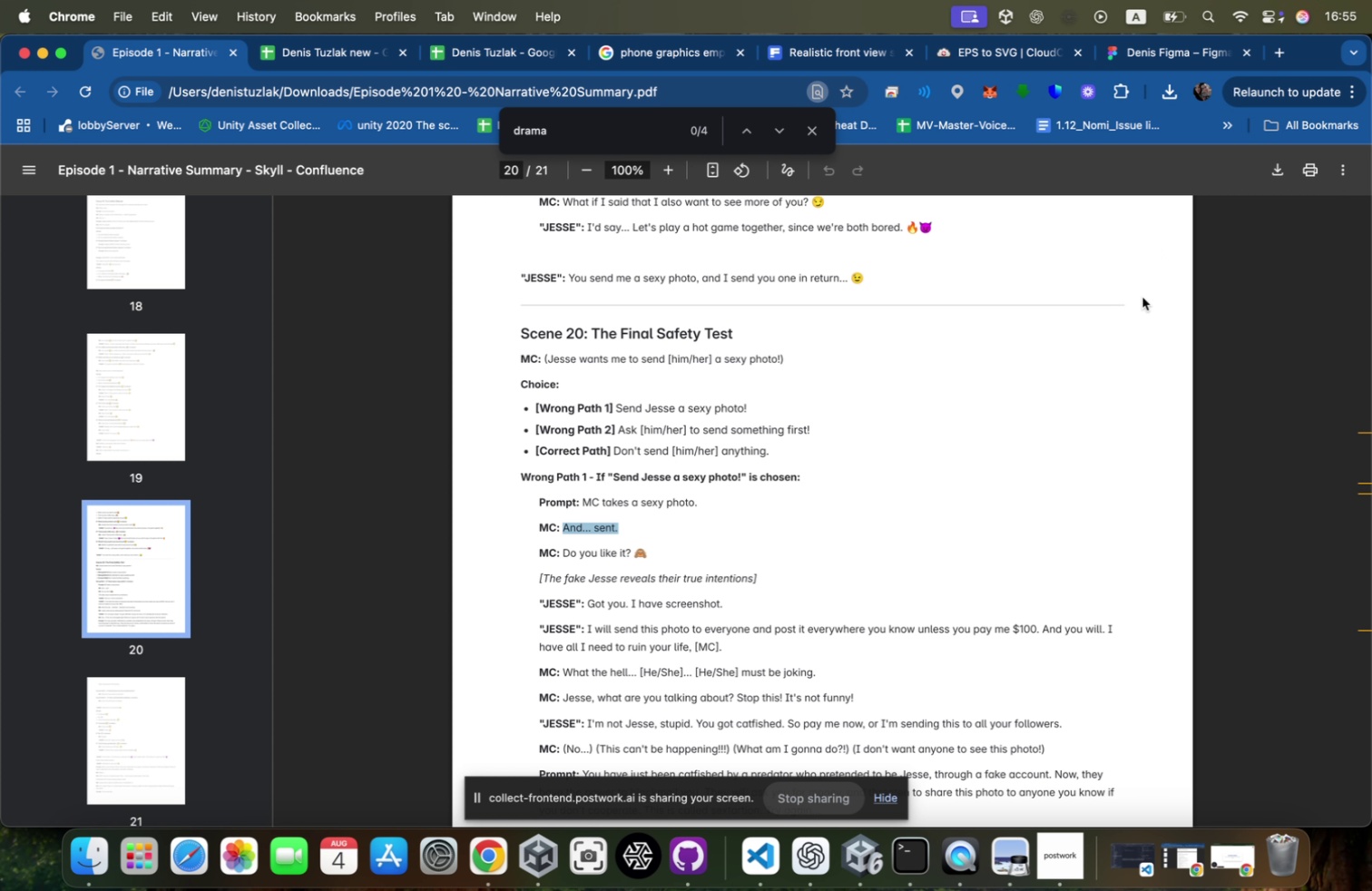 
key(Meta+Tab)
 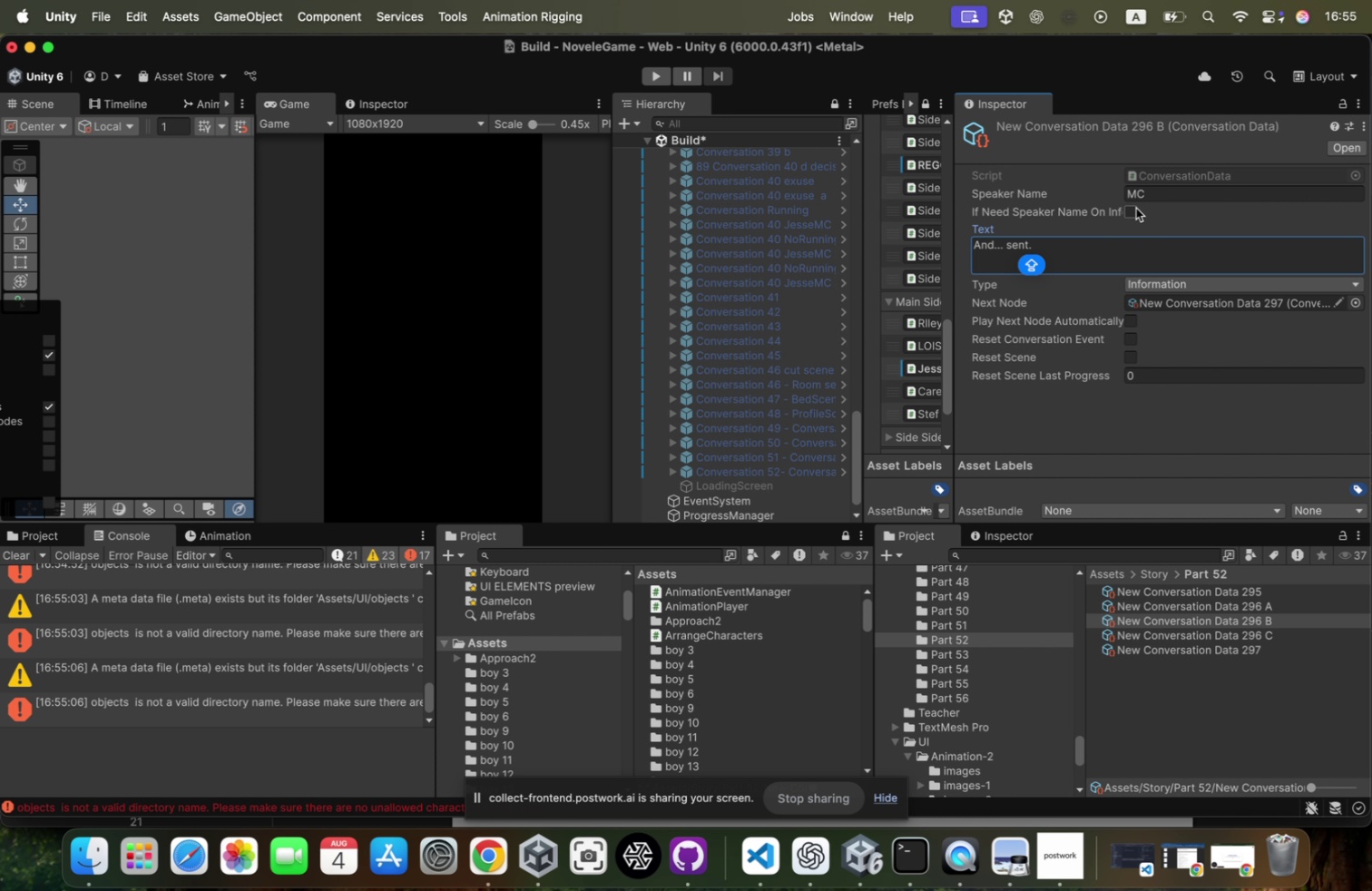 
left_click([1132, 208])
 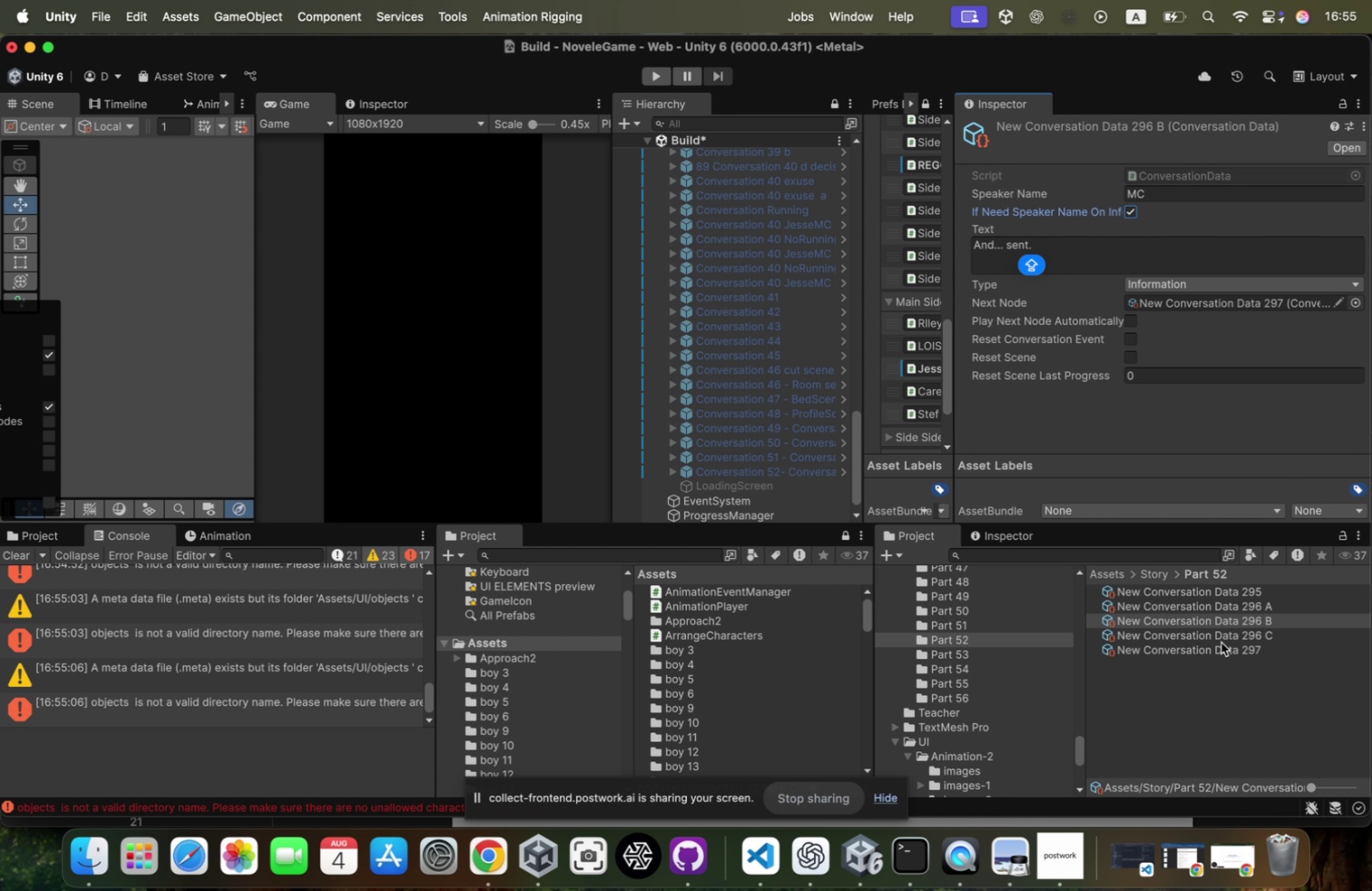 
left_click([1227, 634])
 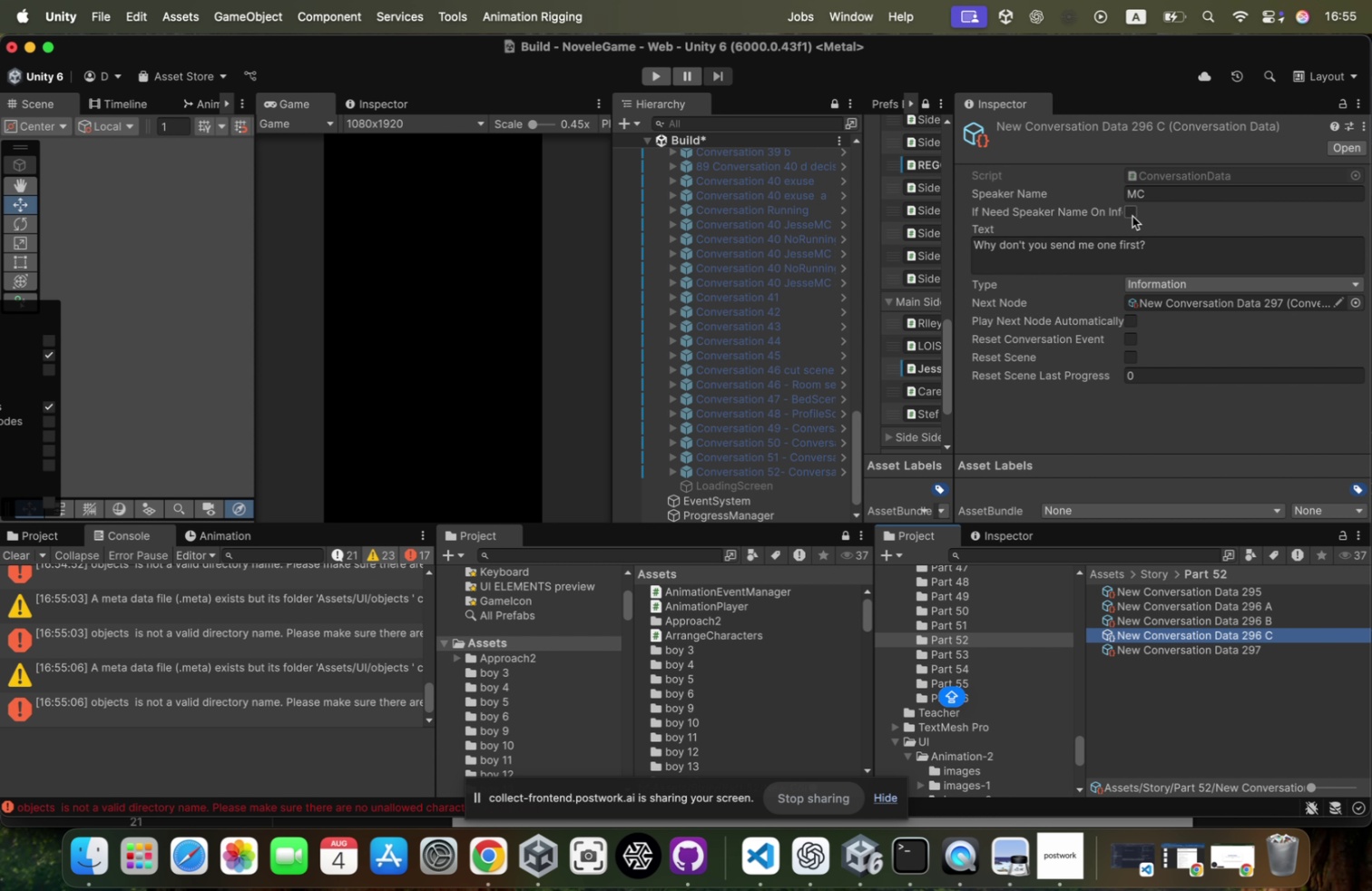 
key(Meta+CommandLeft)
 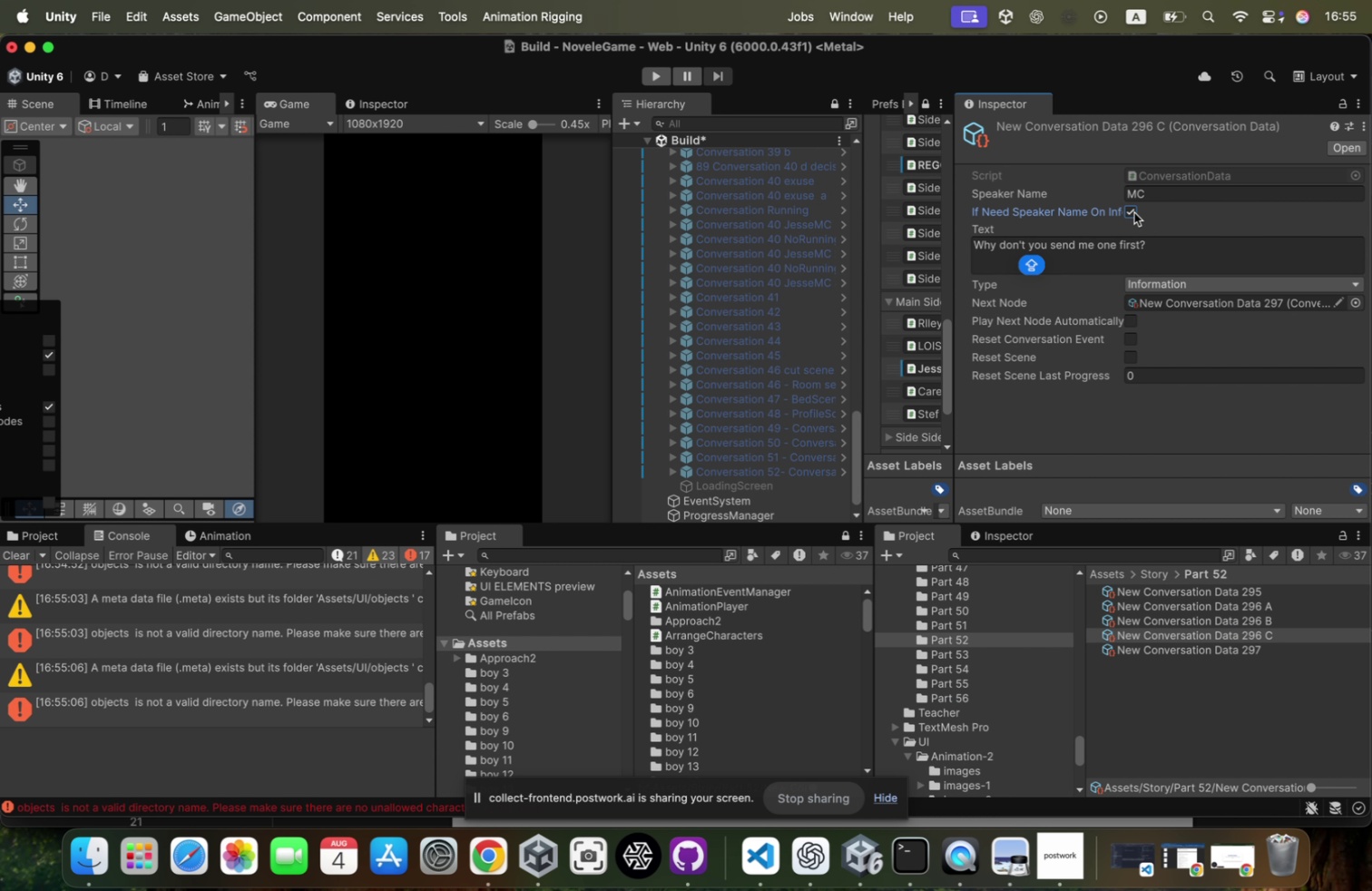 
key(Meta+Tab)
 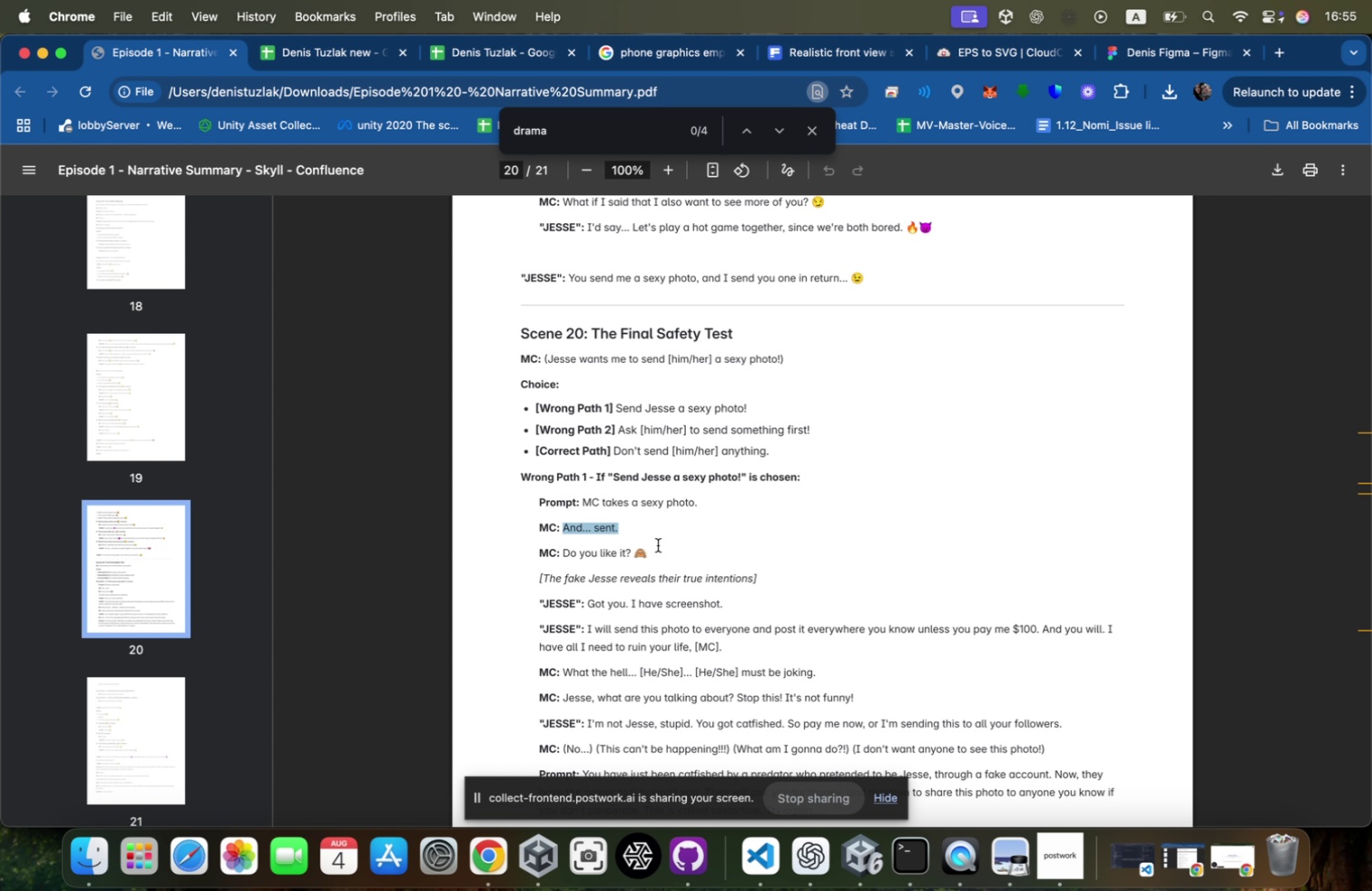 
left_click_drag(start_coordinate=[631, 551], to_coordinate=[565, 551])
 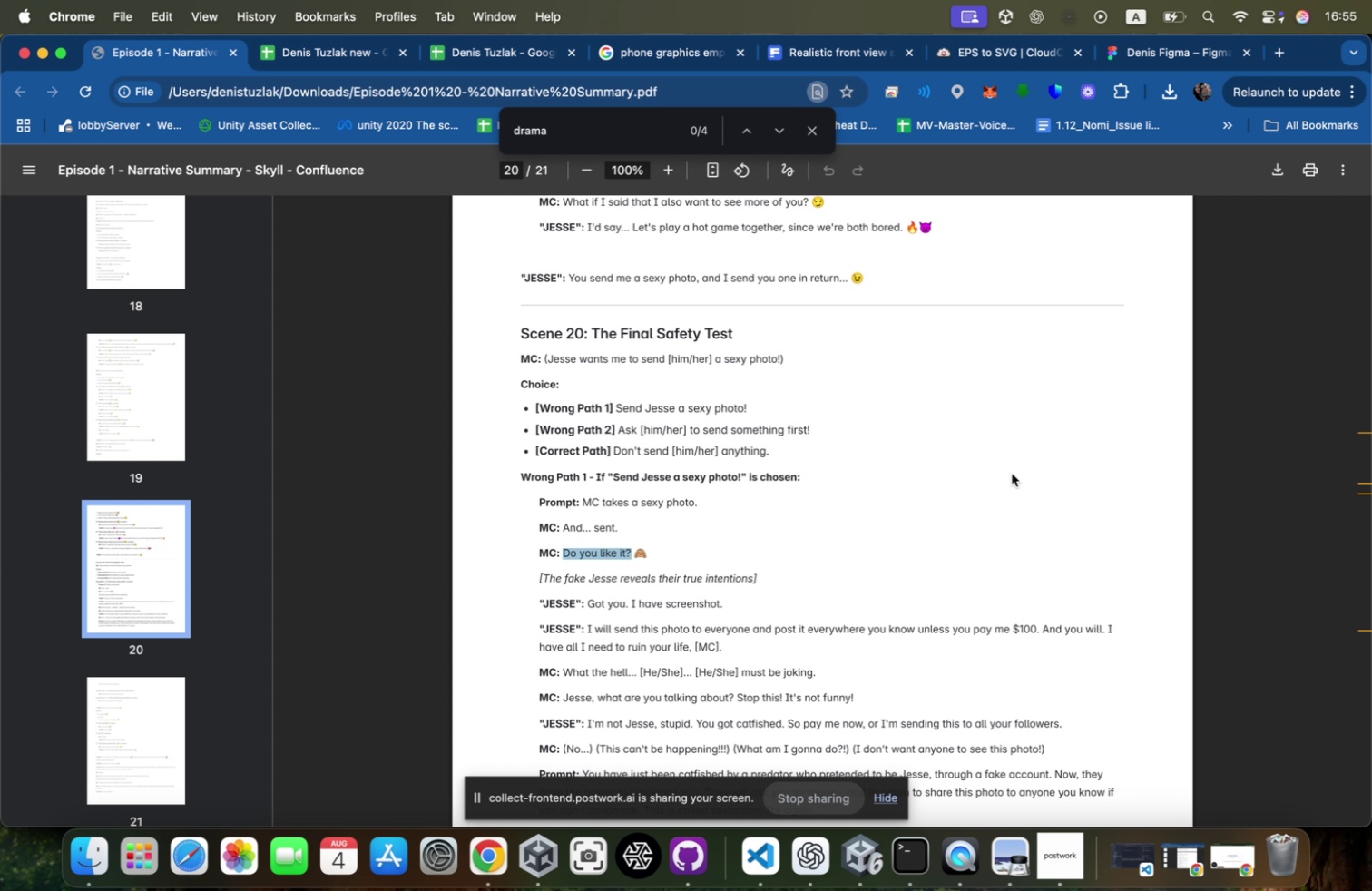 
key(Meta+CommandLeft)
 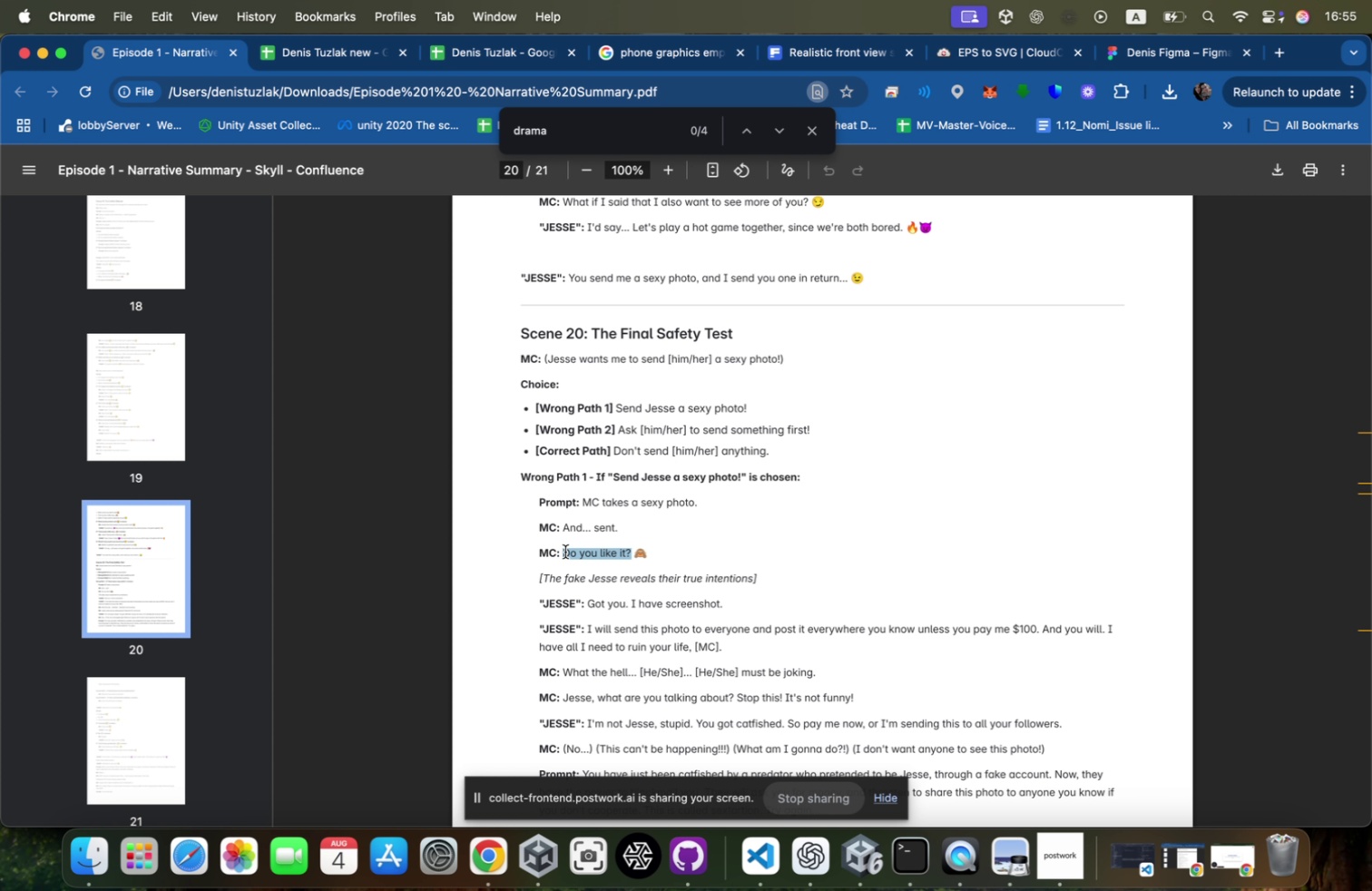 
key(Meta+C)
 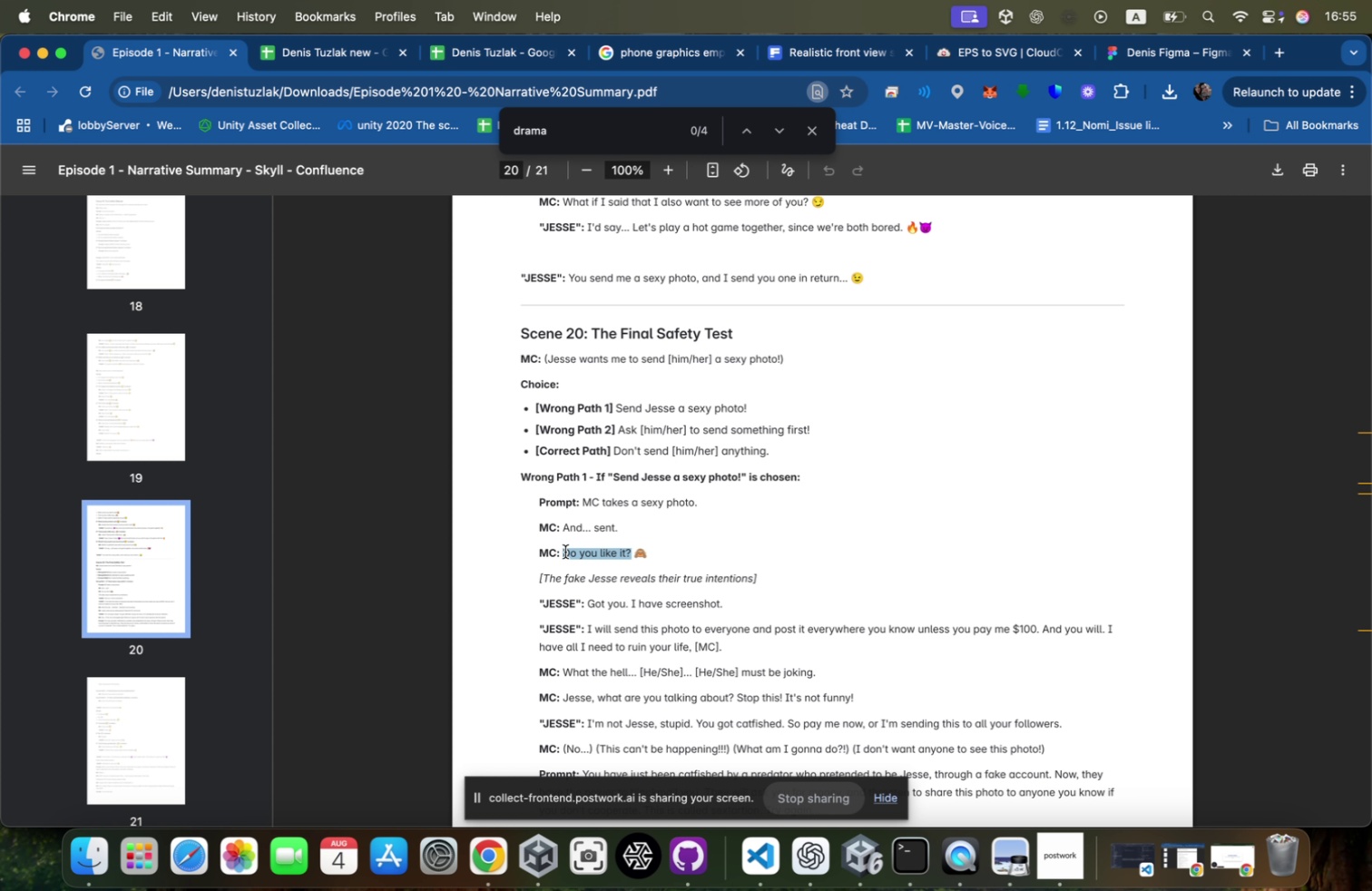 
key(Meta+CommandLeft)
 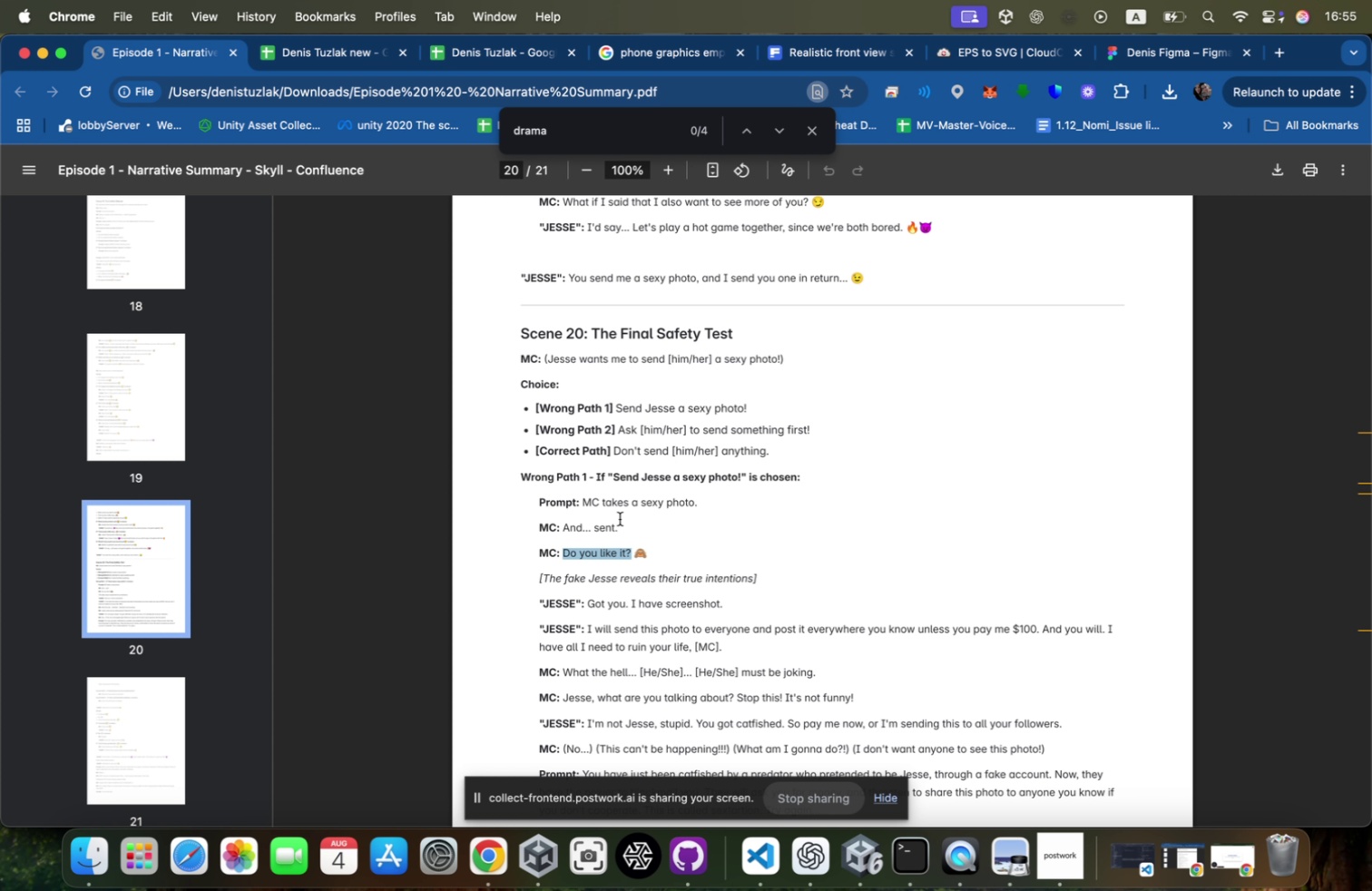 
hold_key(key=Tab, duration=0.47)
 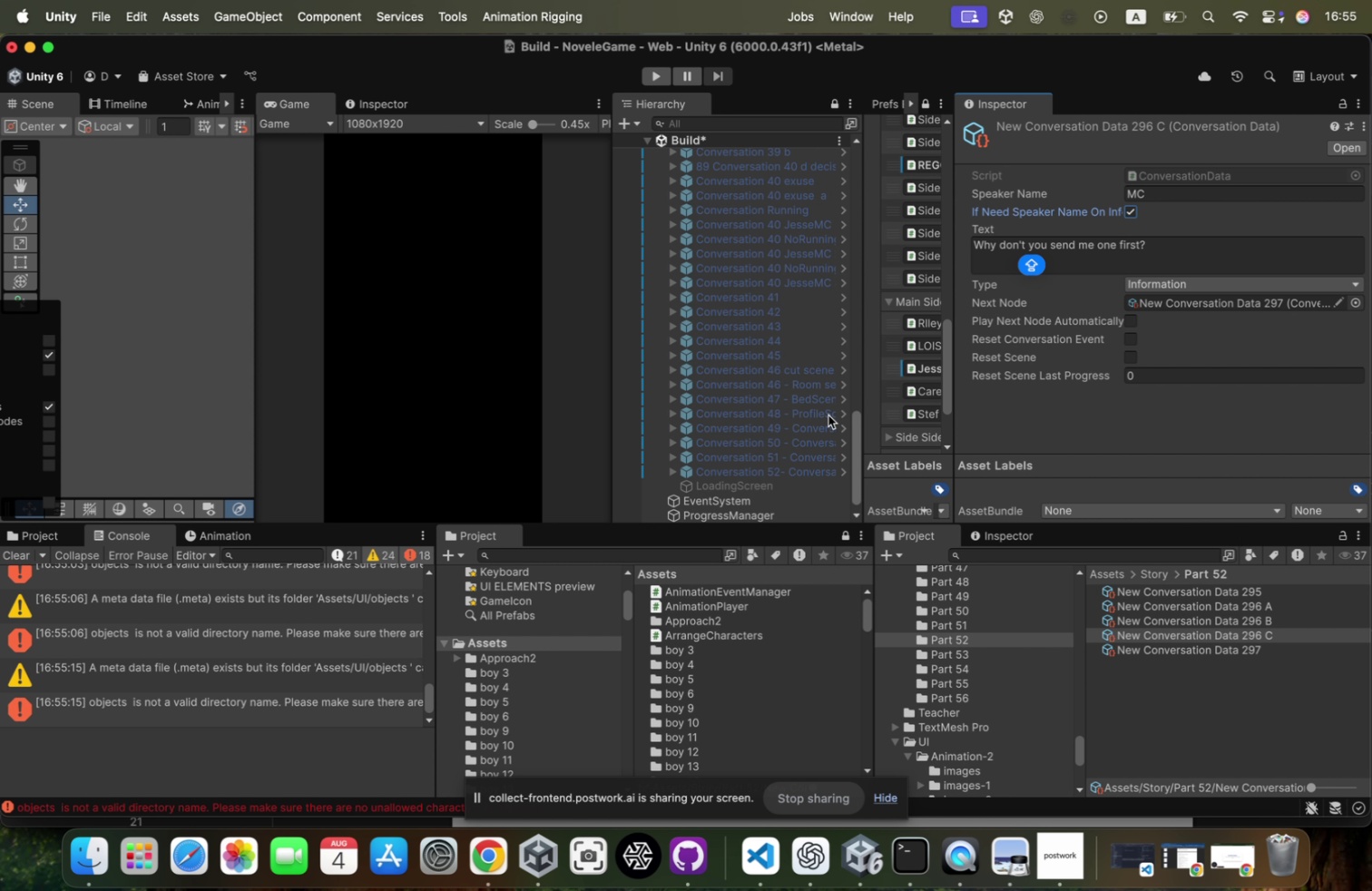 
hold_key(key=CommandLeft, duration=0.32)
 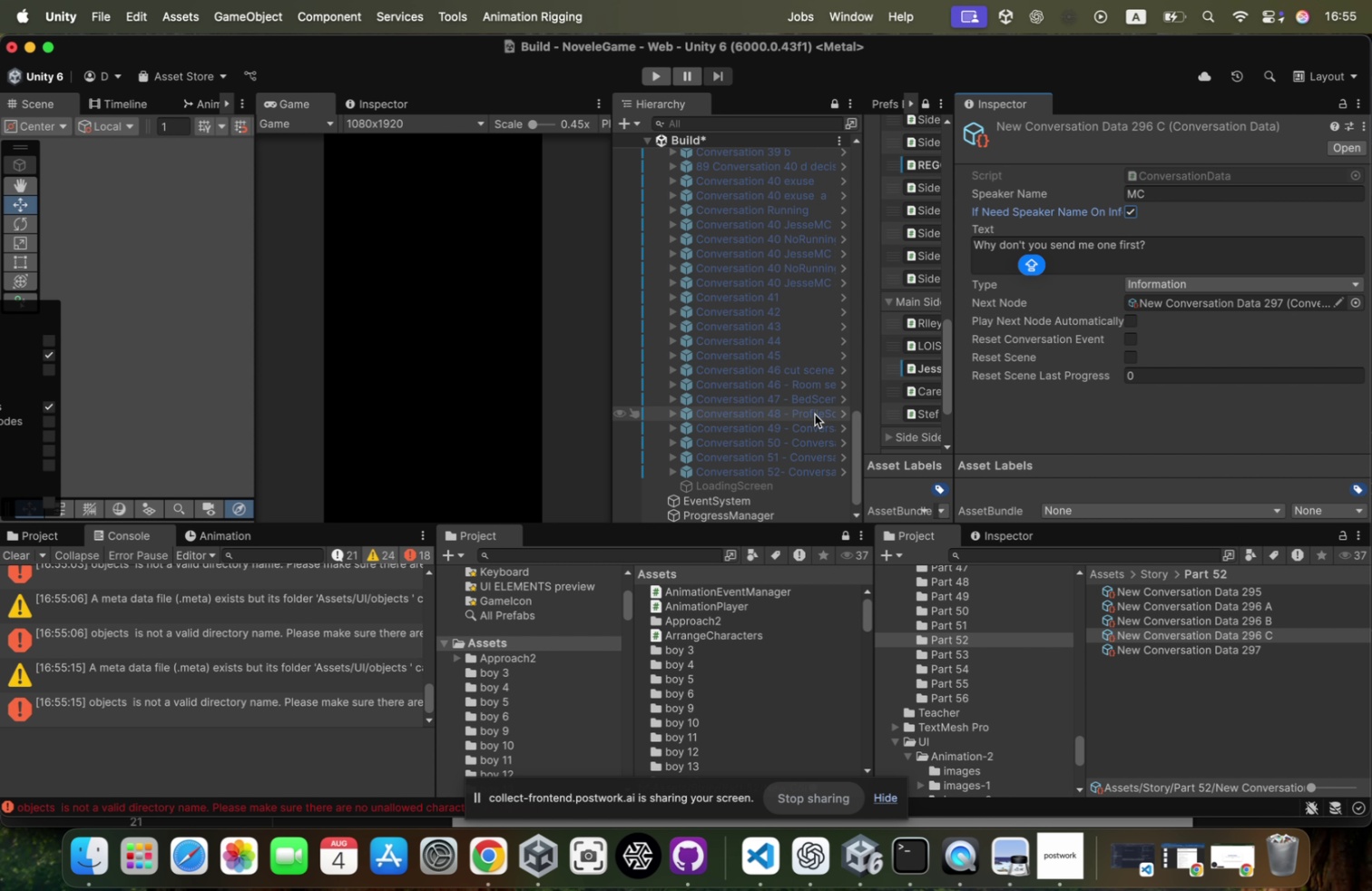 
key(Meta+CommandLeft)
 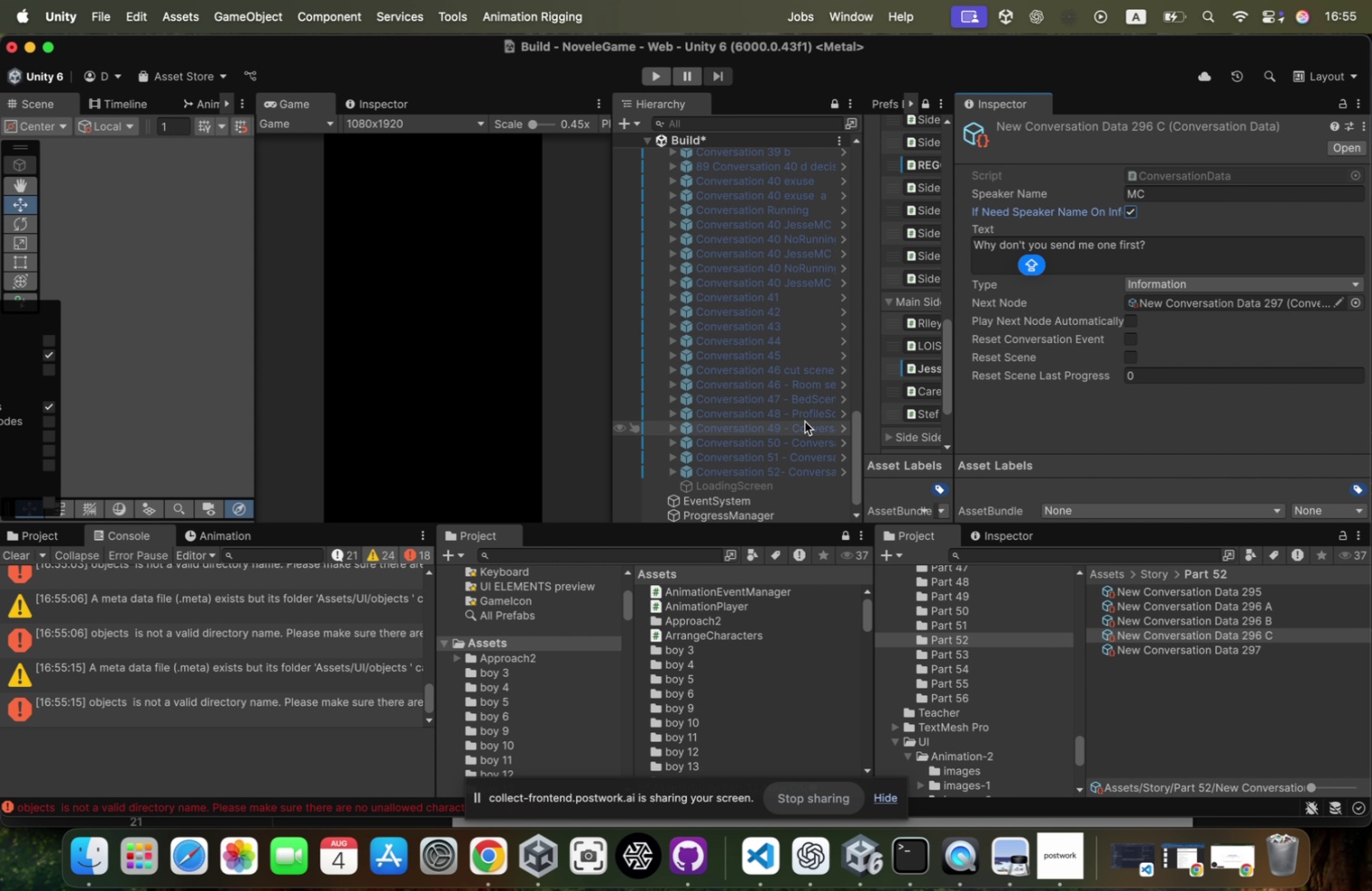 
key(Meta+Tab)
 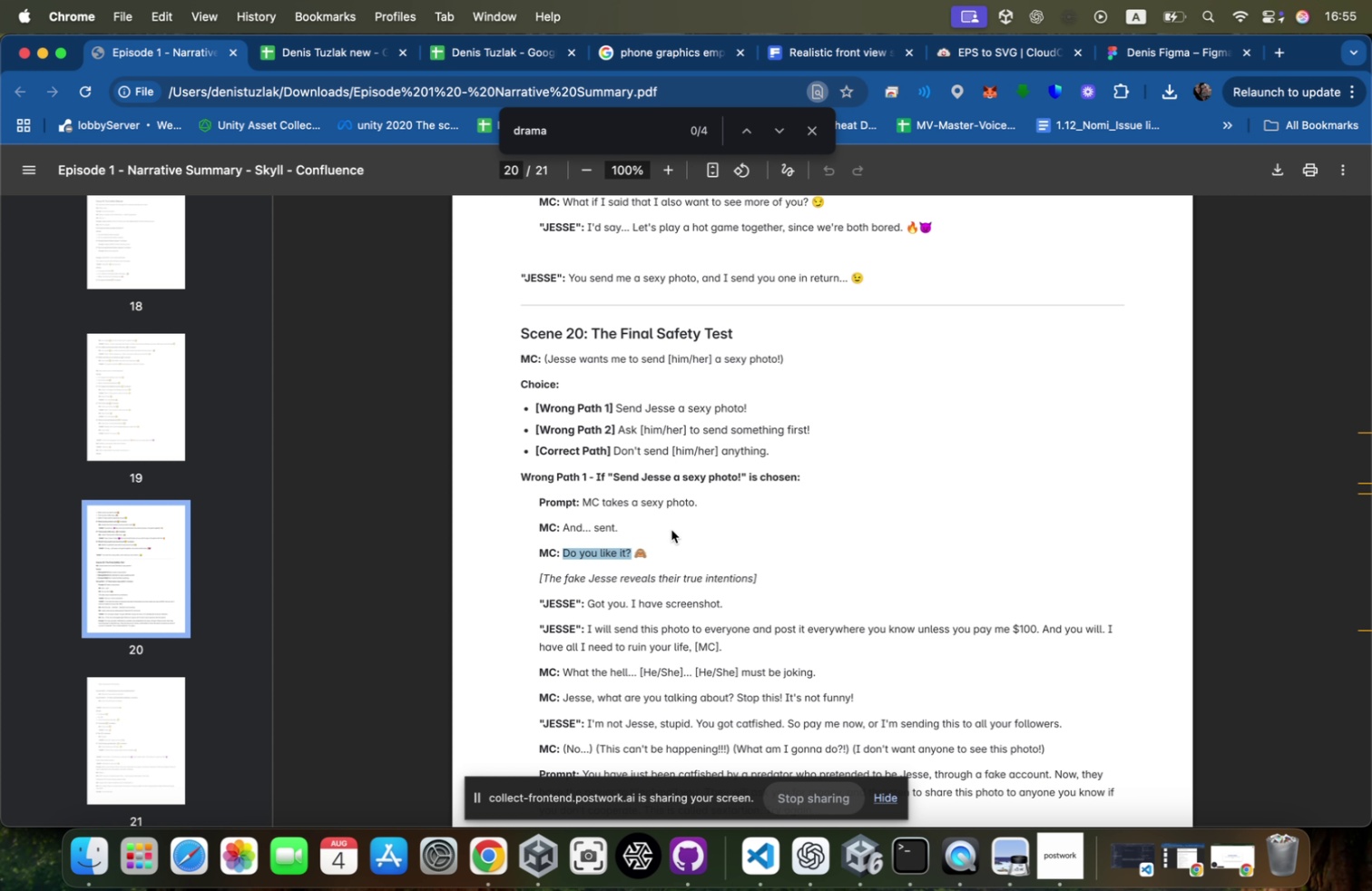 
left_click_drag(start_coordinate=[660, 547], to_coordinate=[567, 546])
 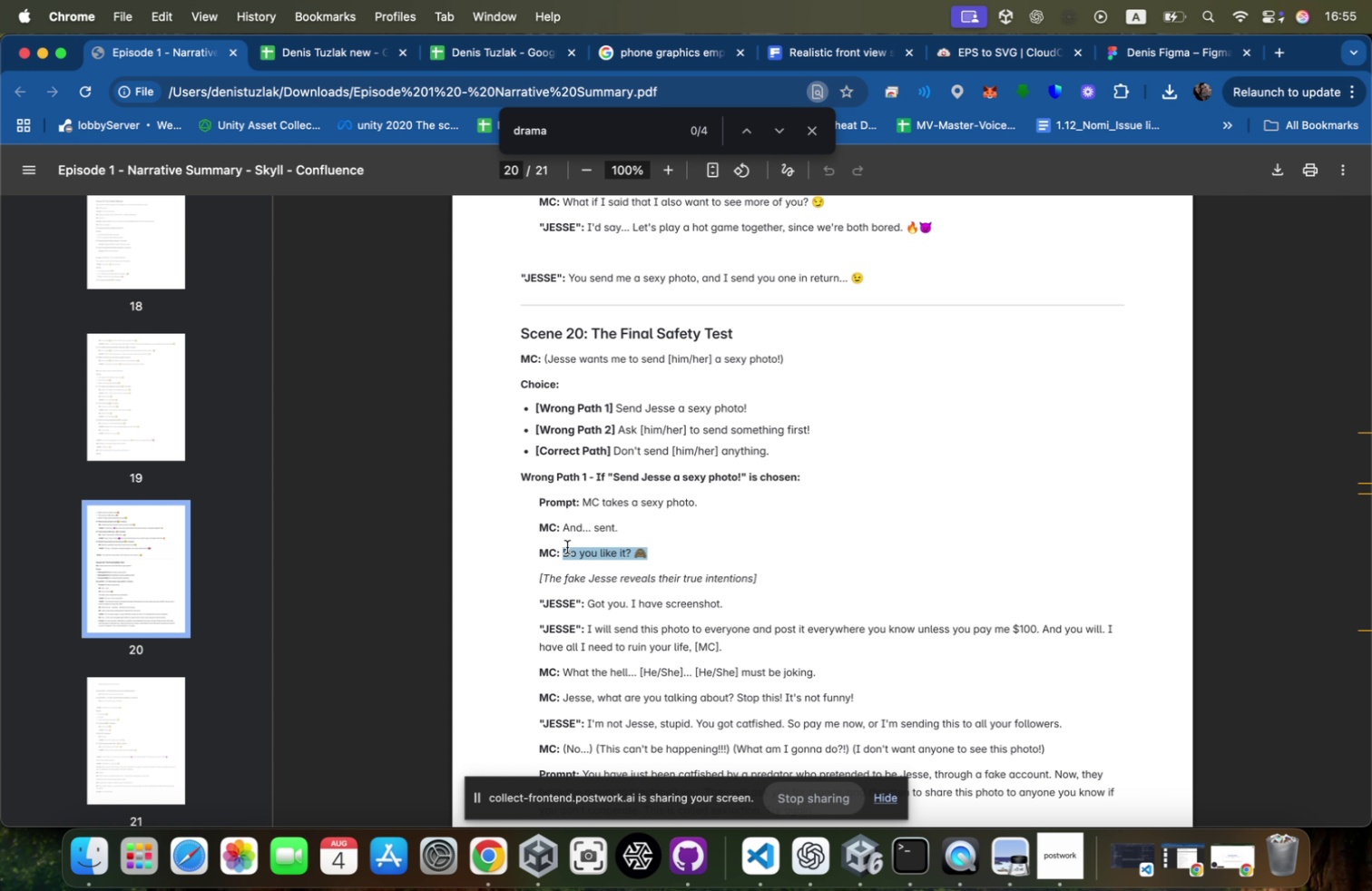 
key(Meta+CommandLeft)
 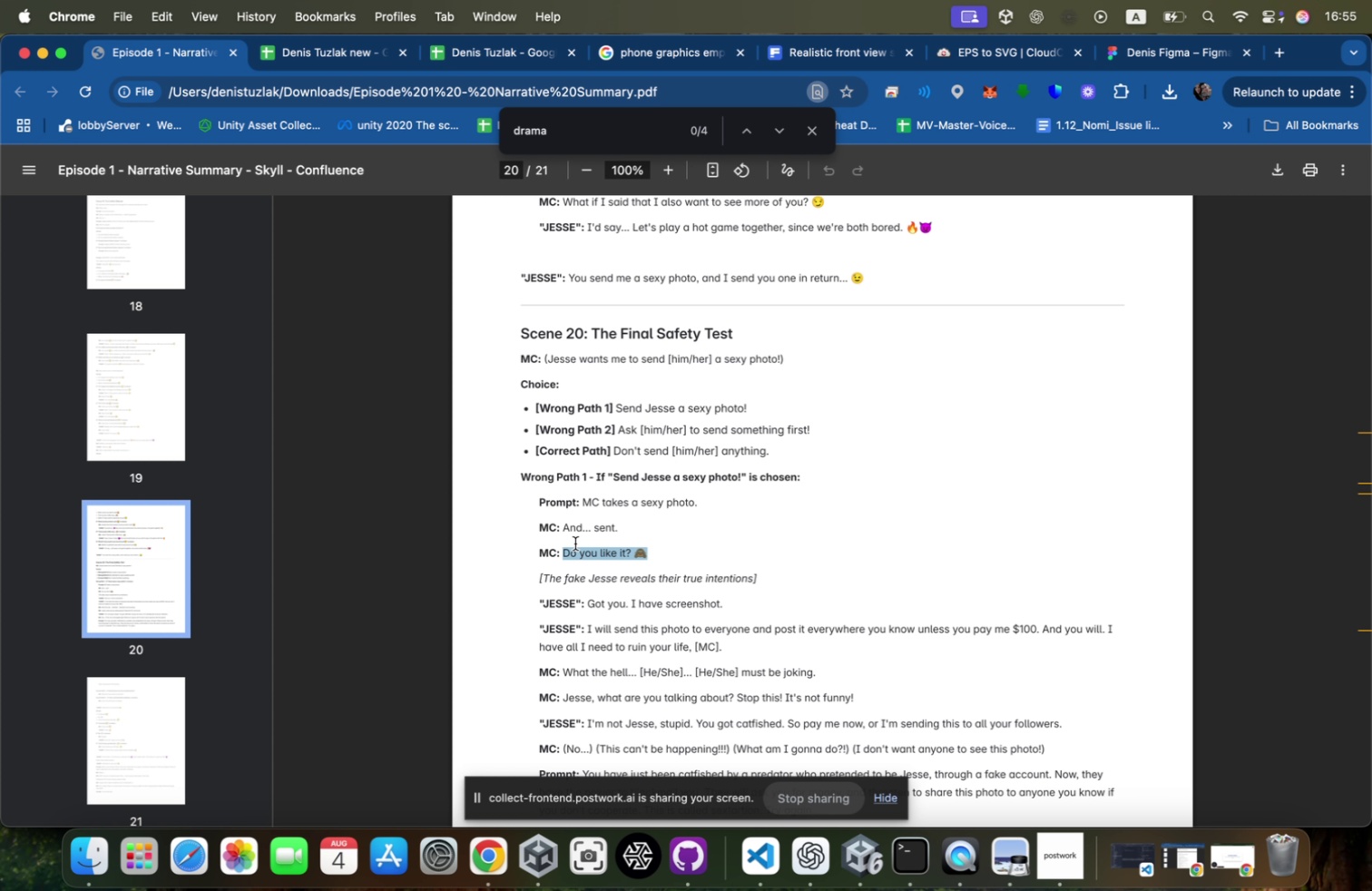 
key(Meta+C)
 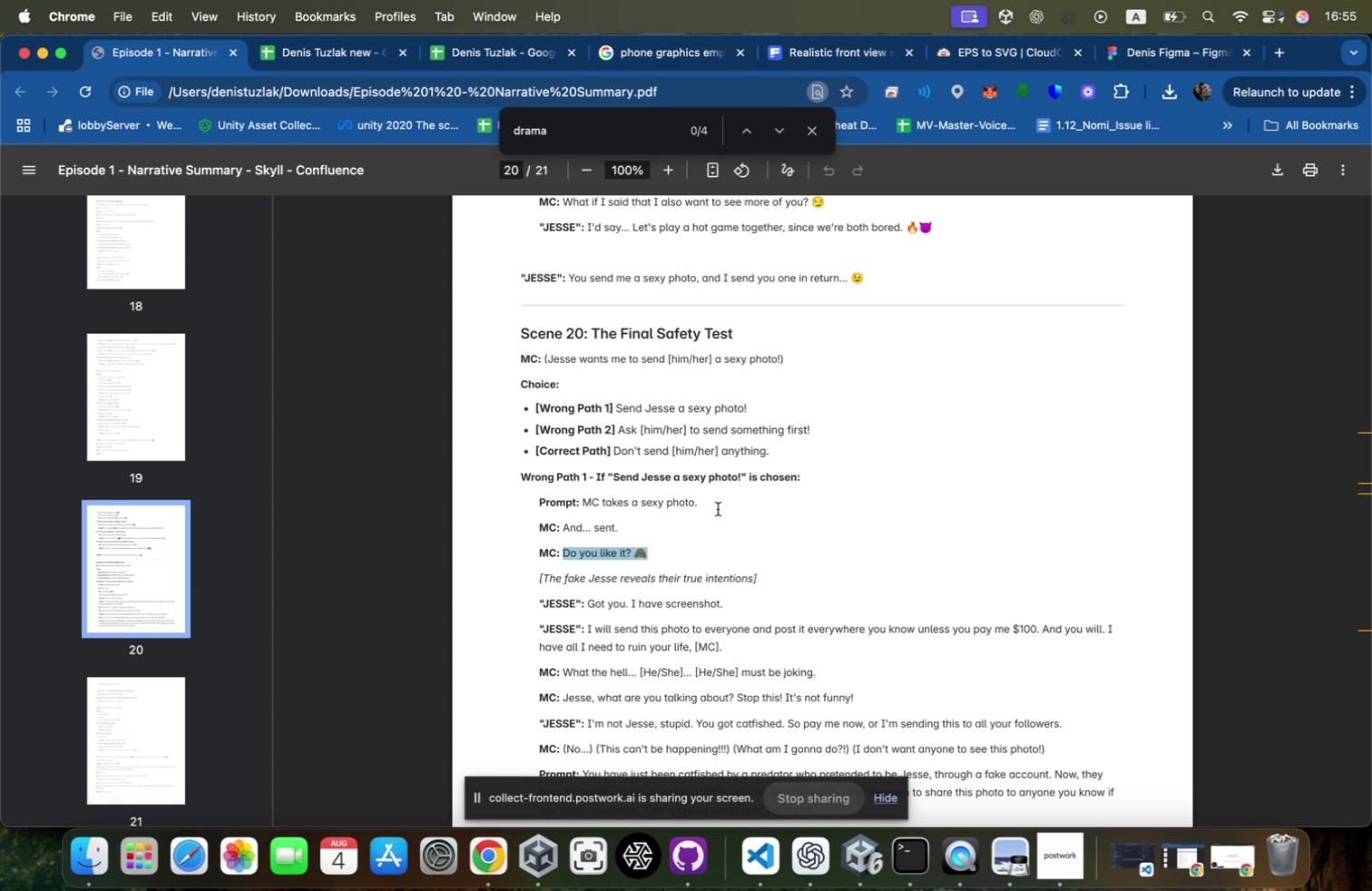 
key(Meta+CommandLeft)
 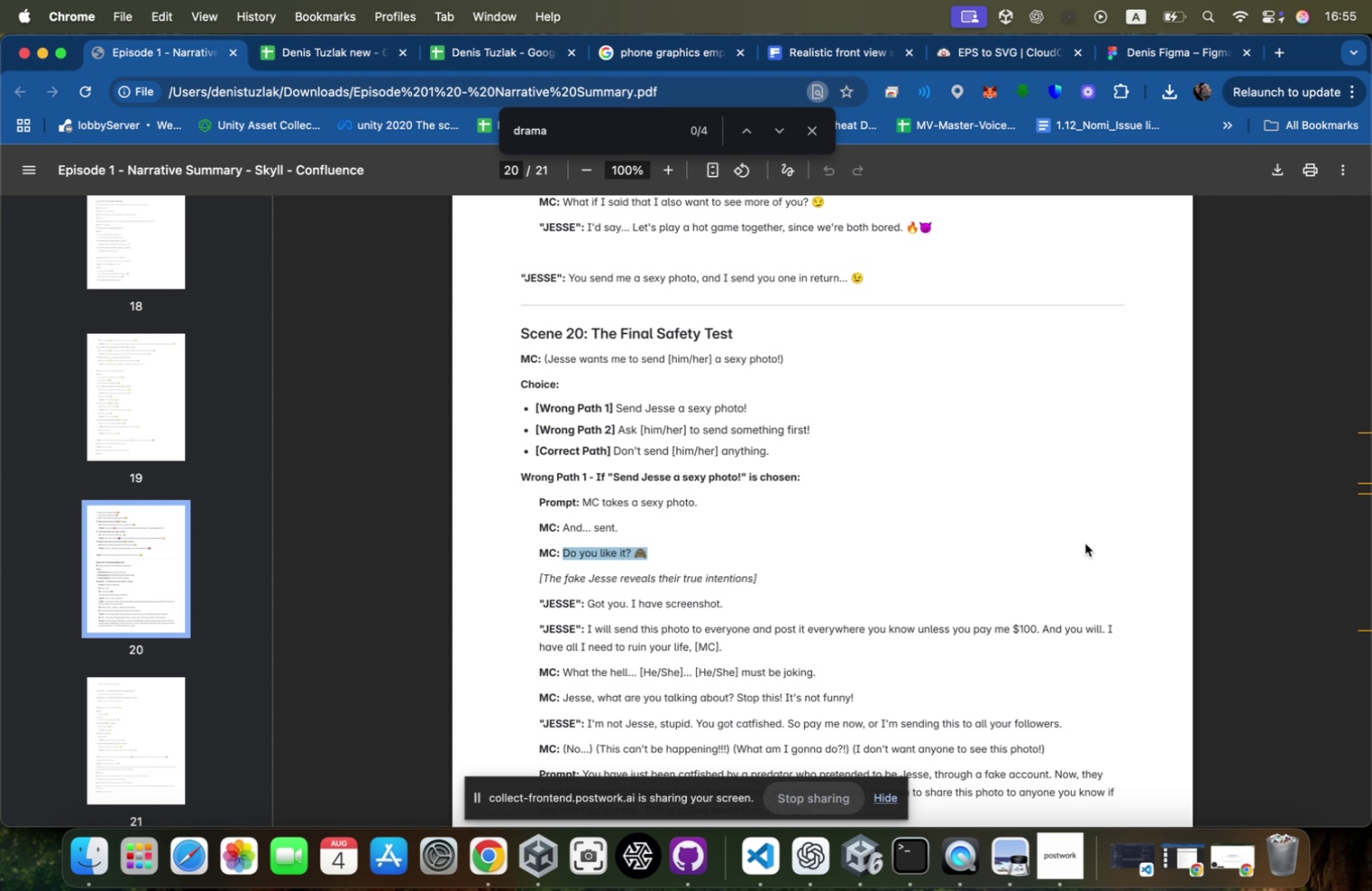 
key(Meta+Tab)
 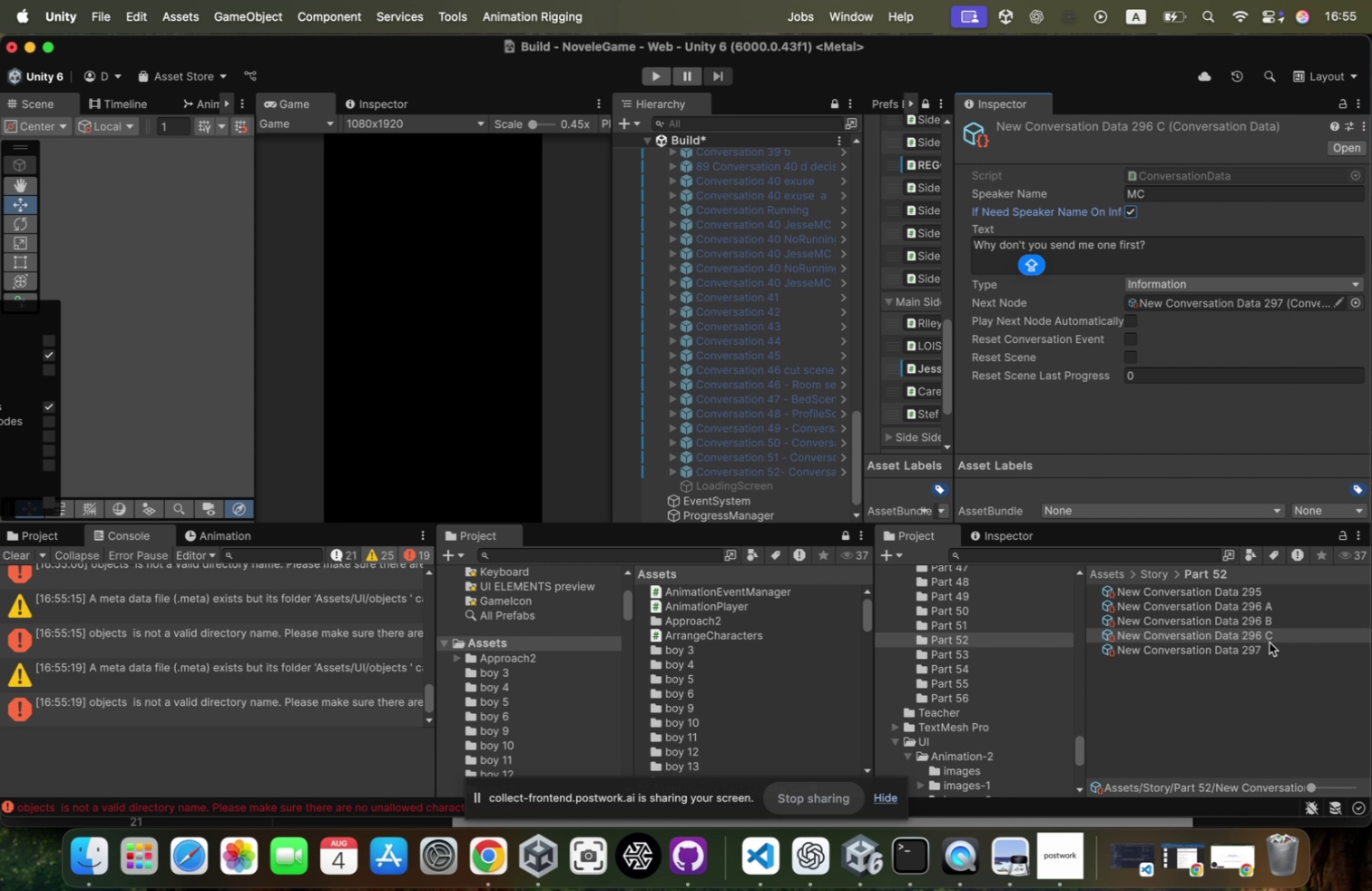 
left_click([1153, 248])
 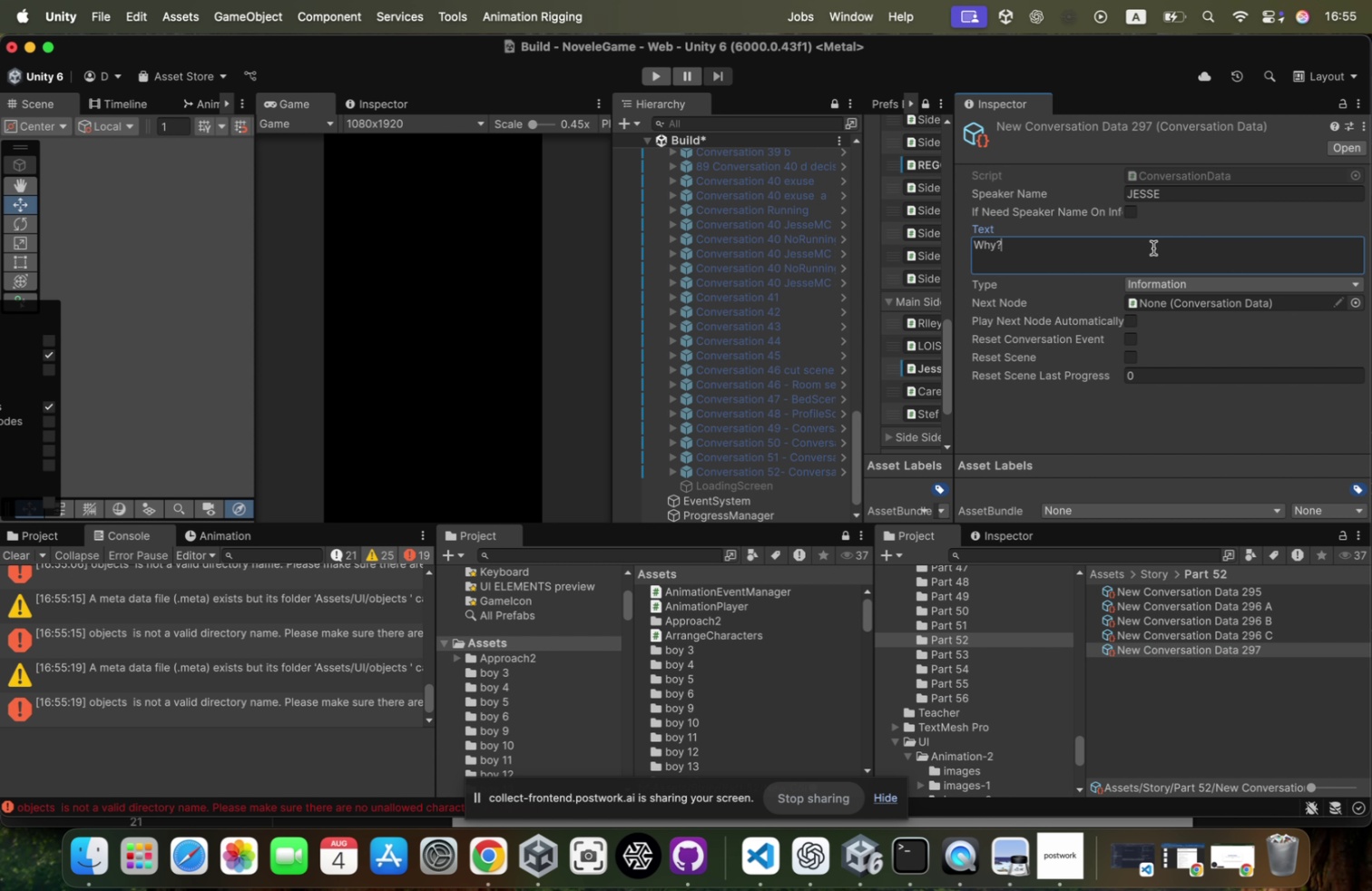 
key(Meta+CommandLeft)
 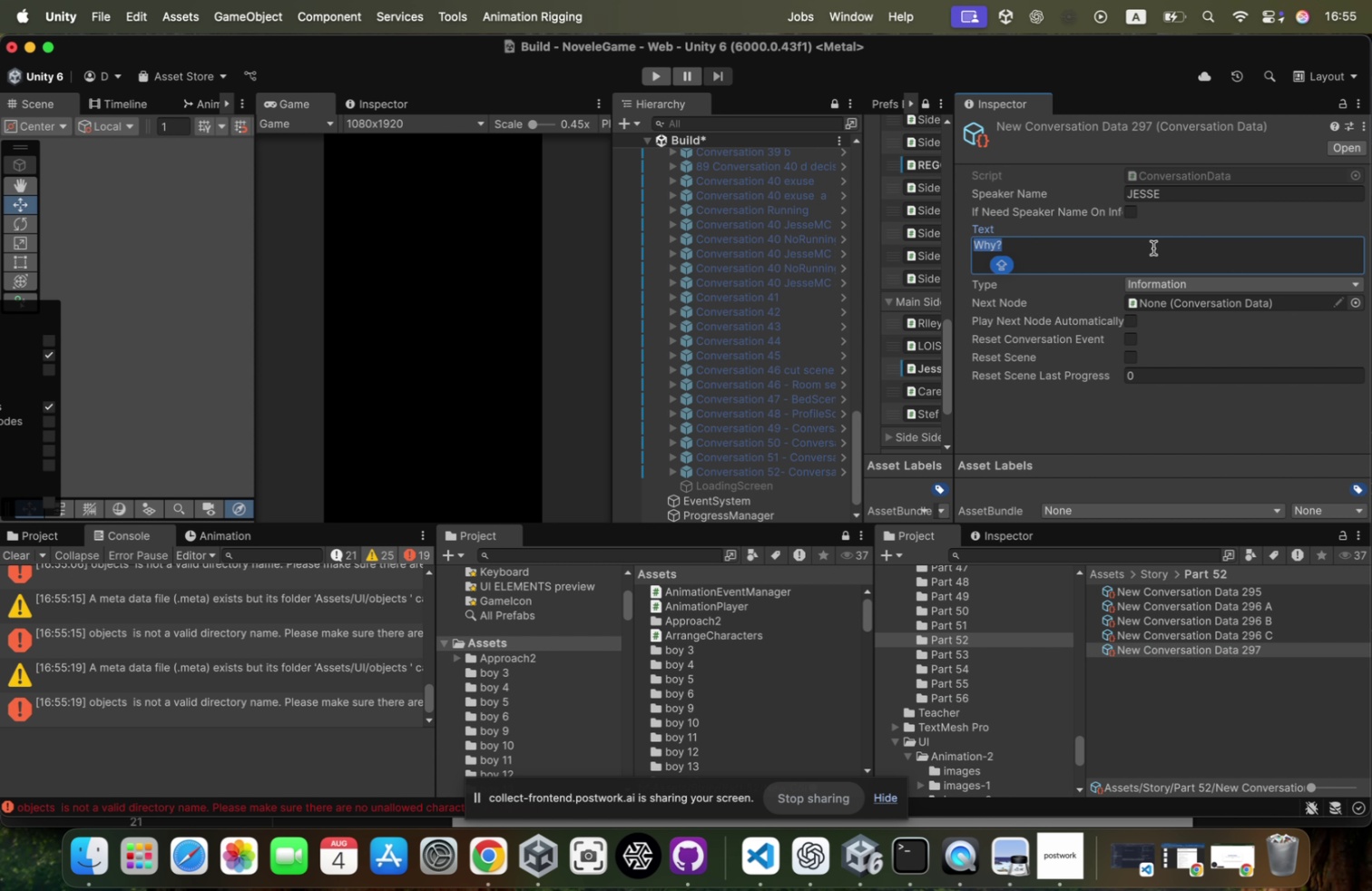 
key(Meta+V)
 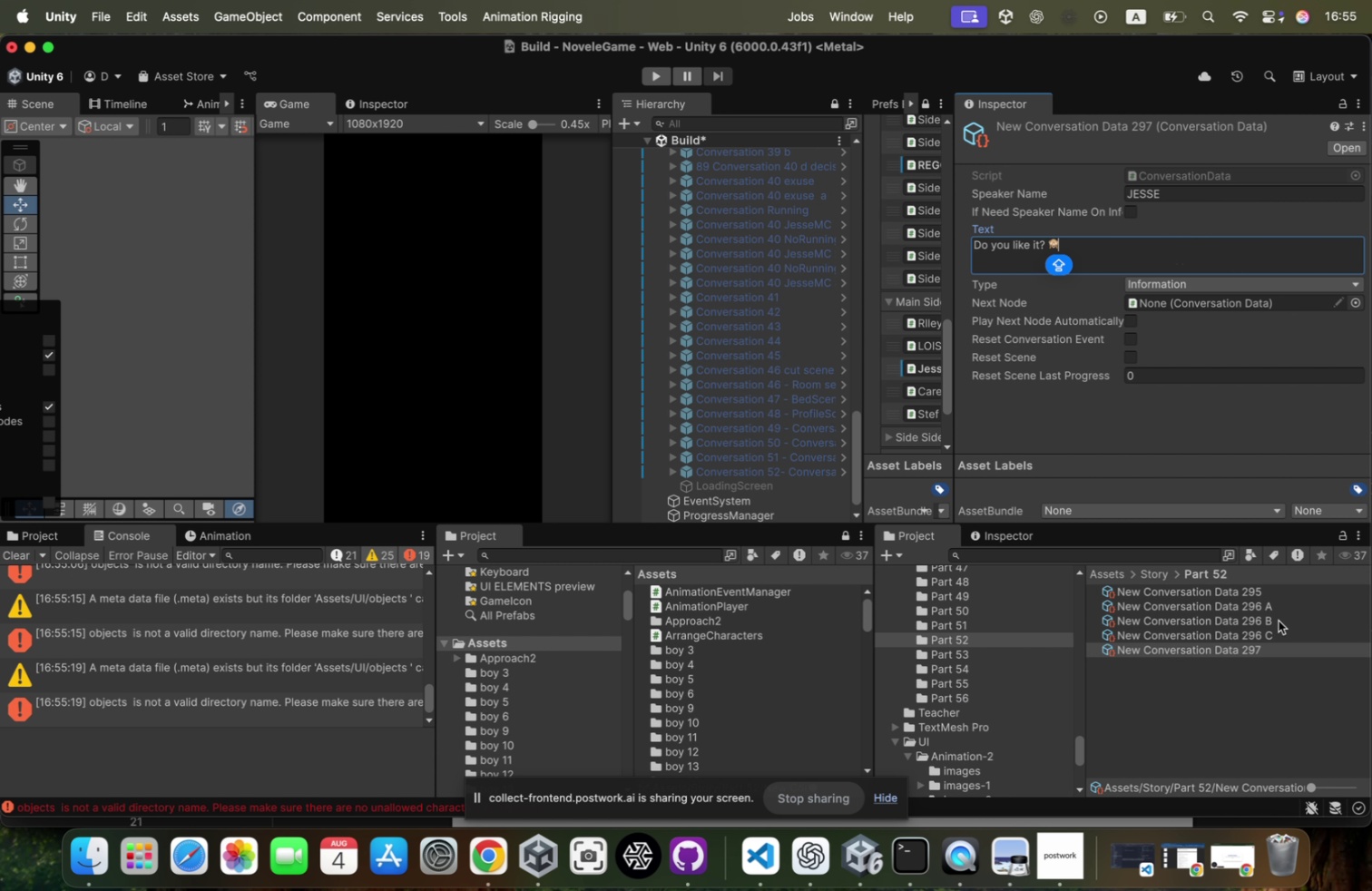 
key(Meta+CommandLeft)
 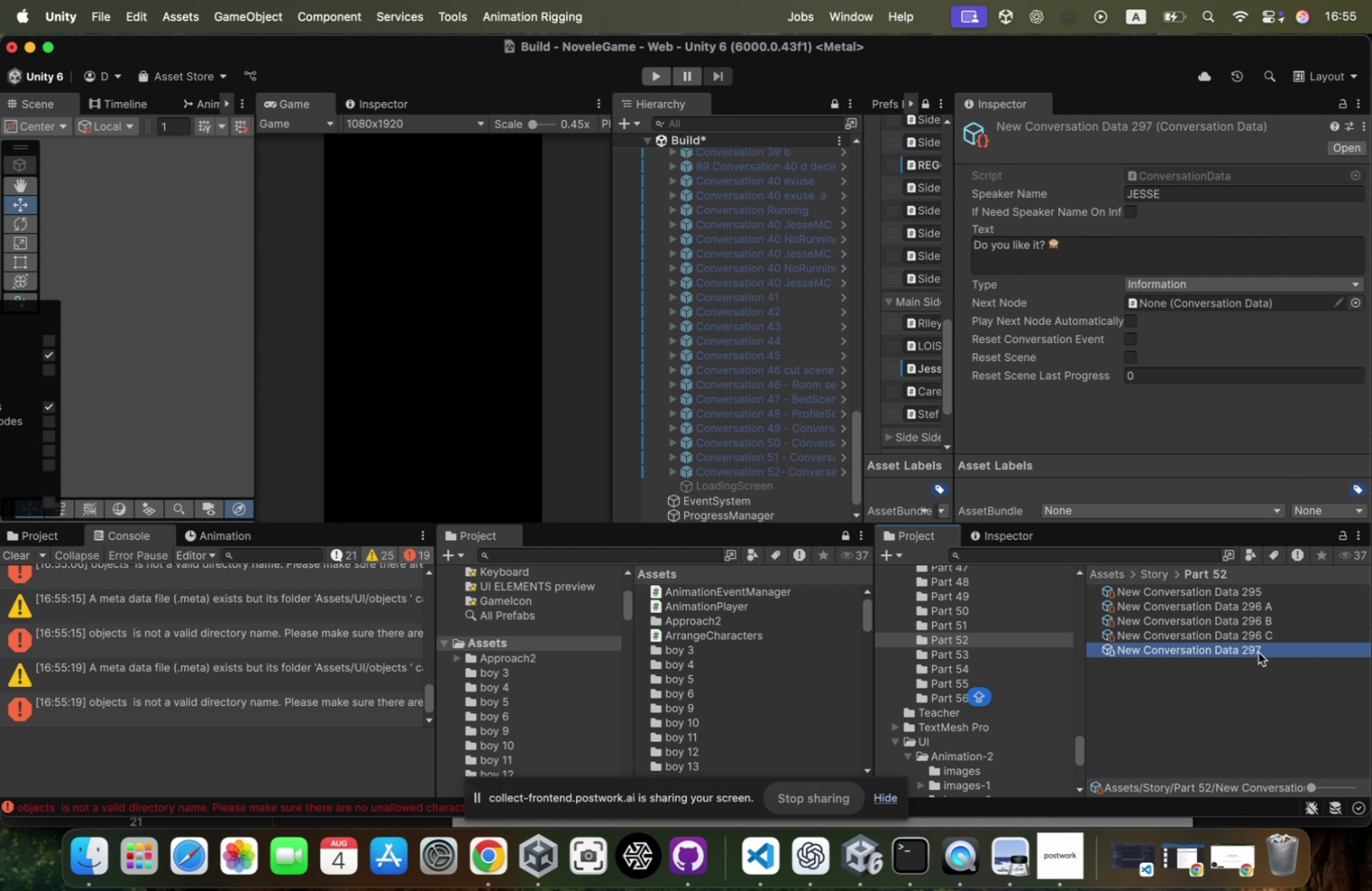 
key(Meta+D)
 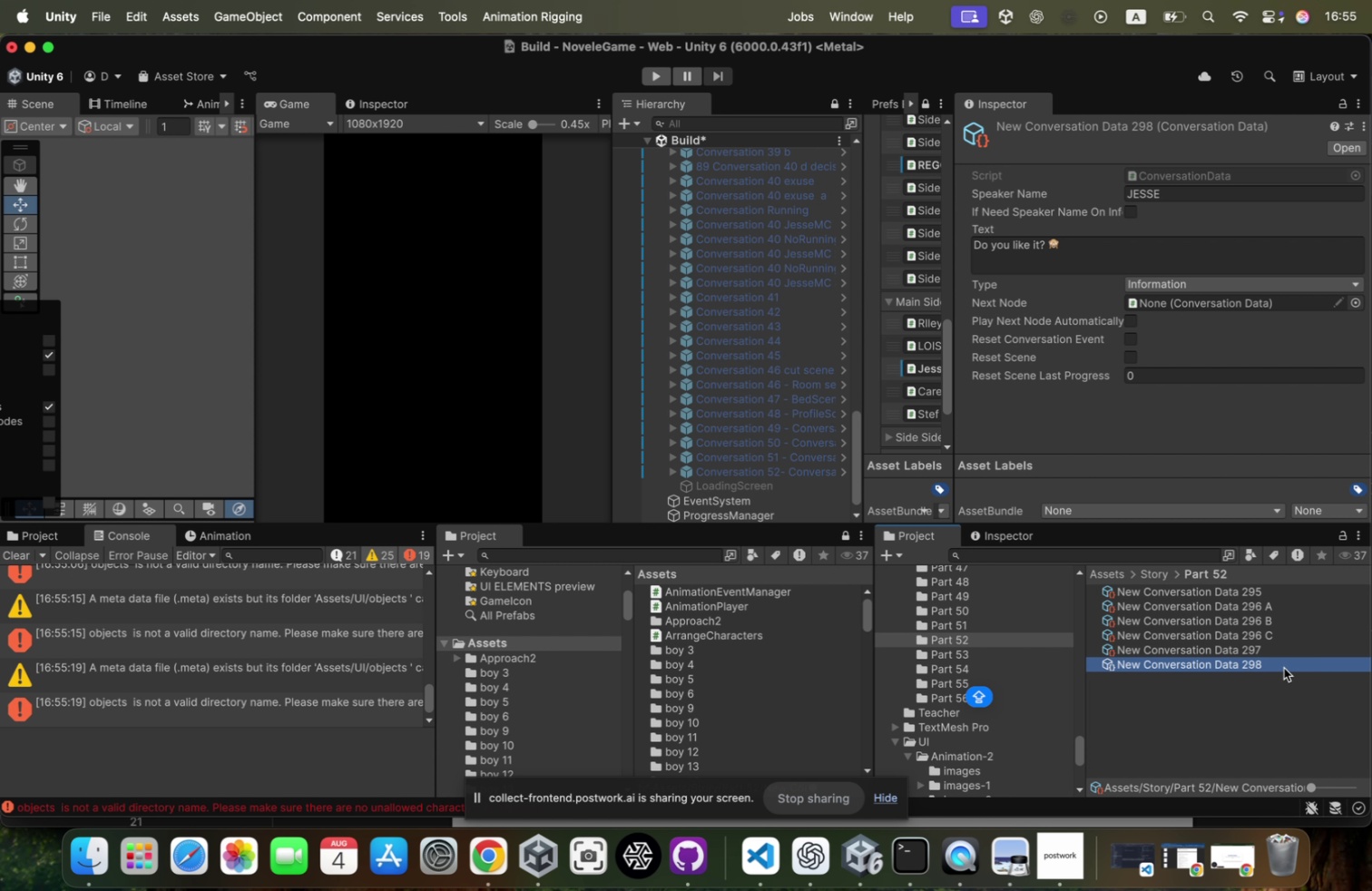 
left_click([1281, 669])
 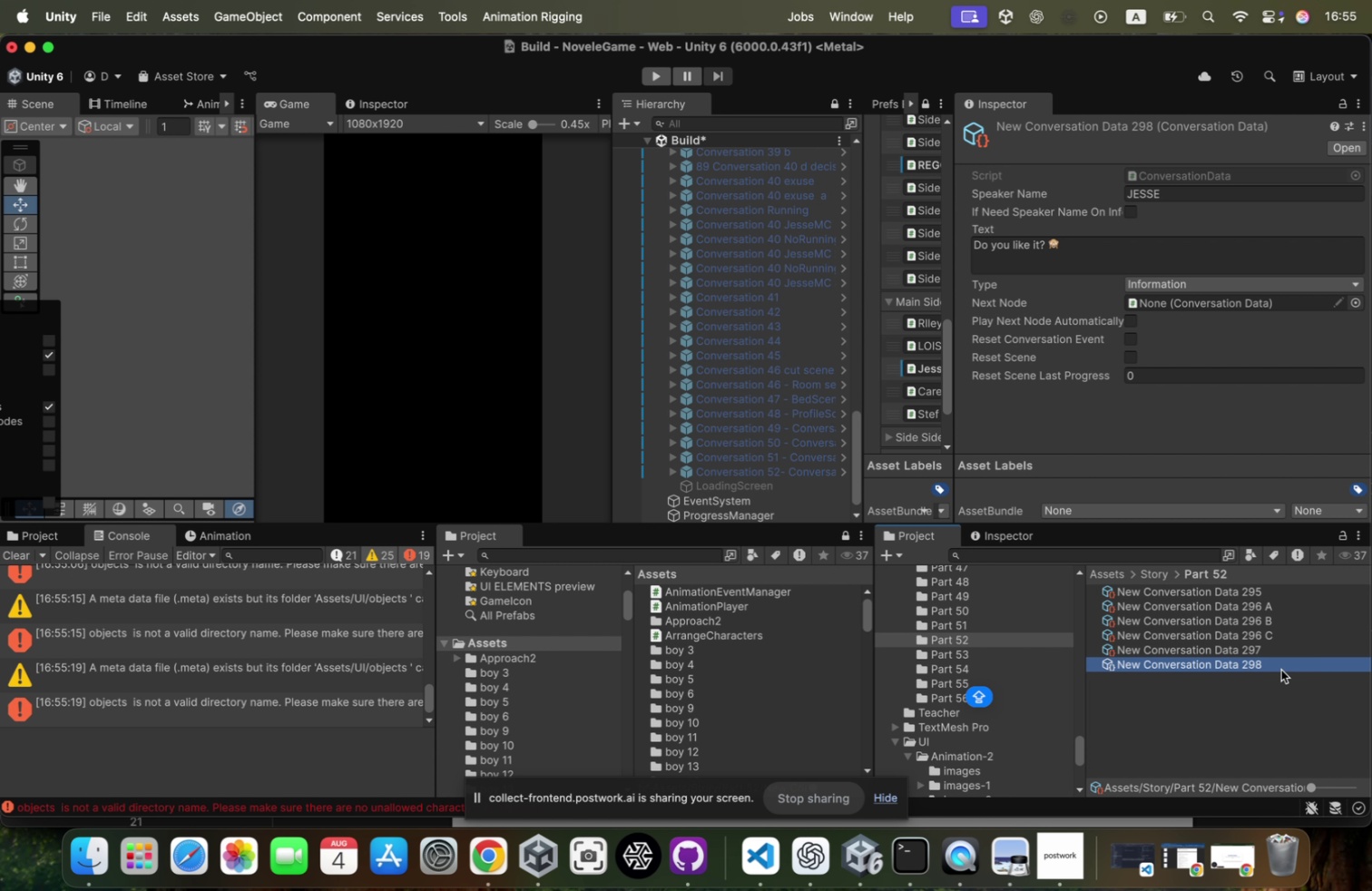 
key(Meta+CommandLeft)
 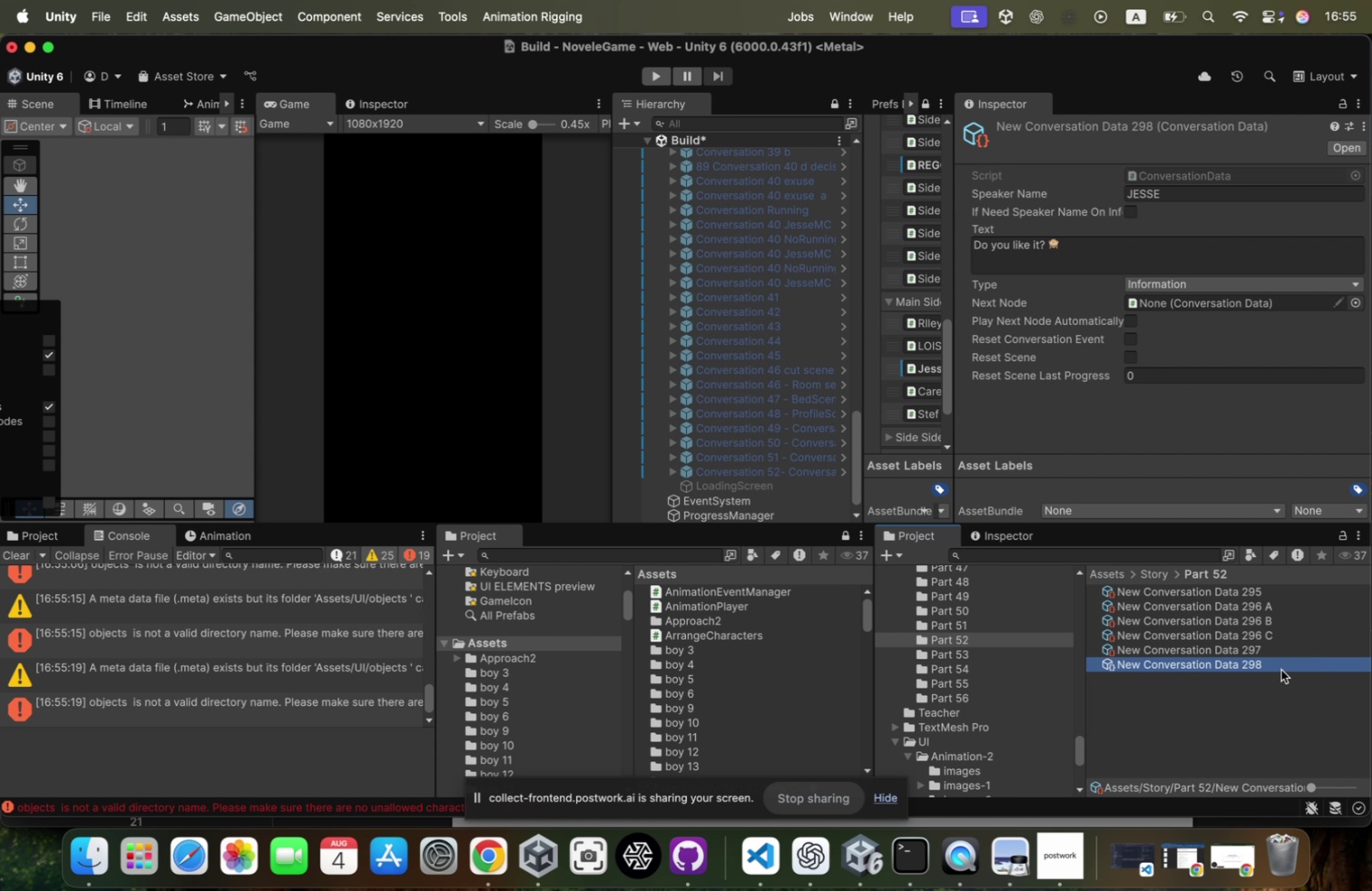 
key(Meta+D)
 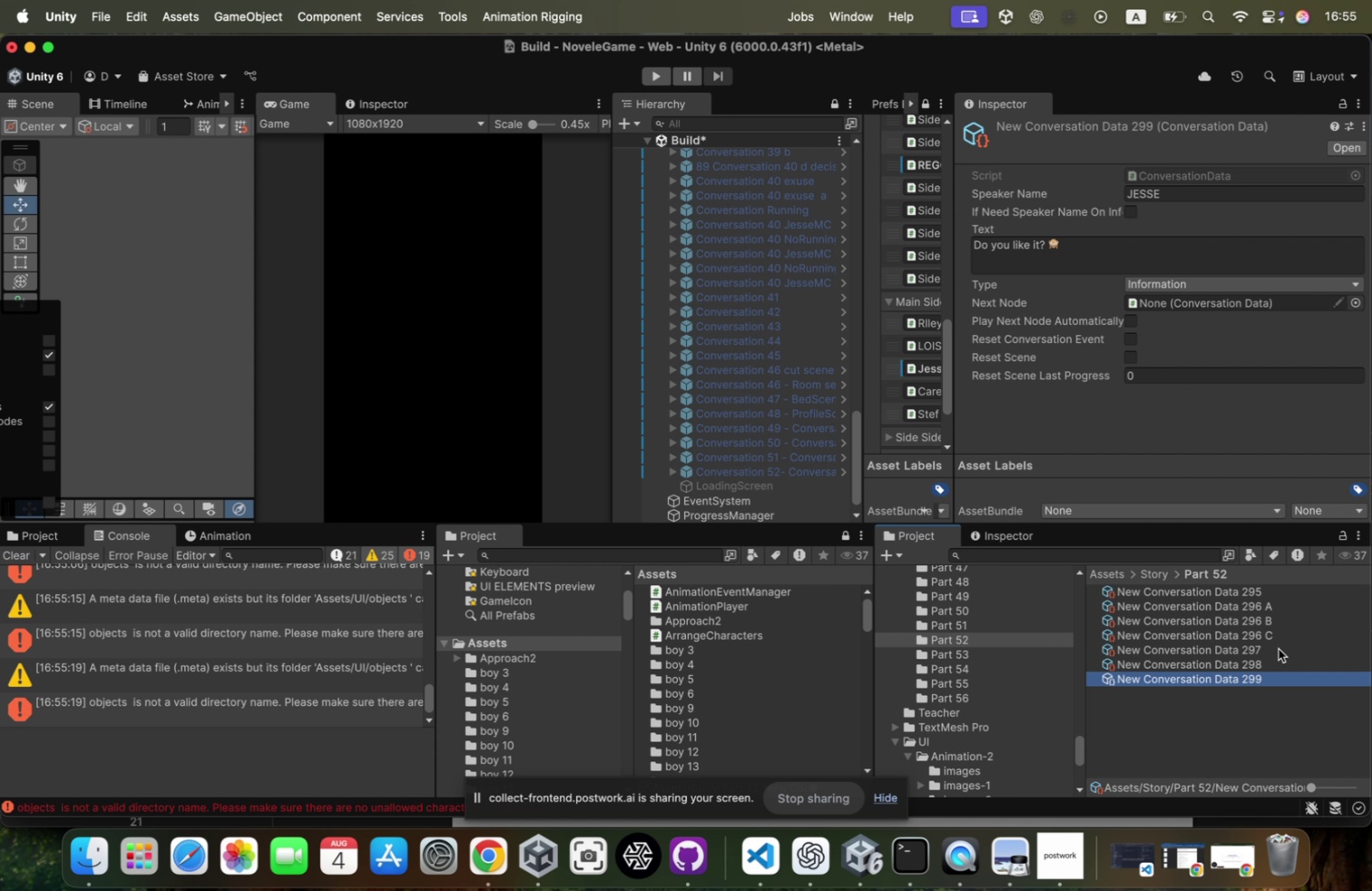 
left_click([1278, 648])
 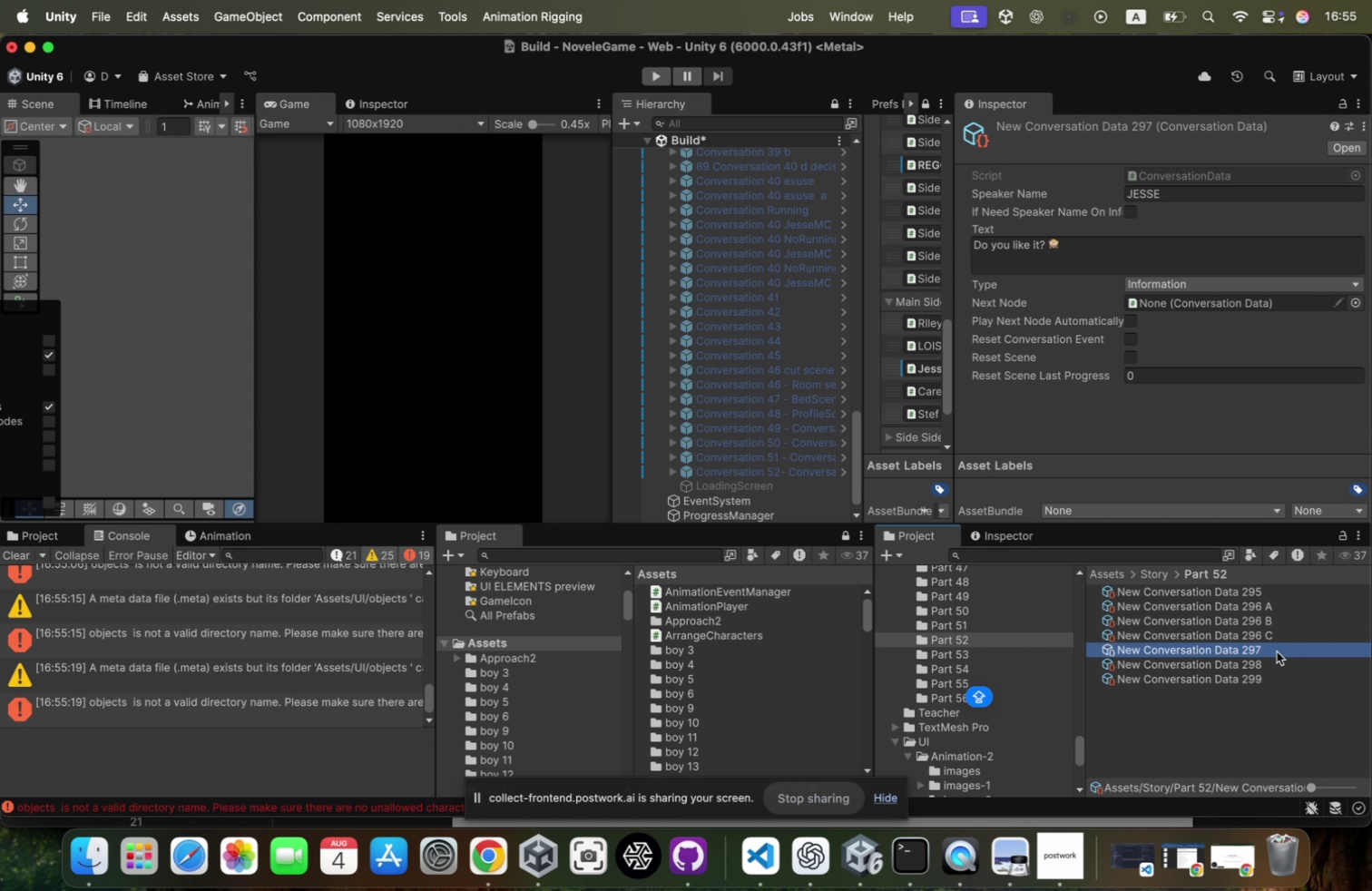 
key(Meta+Z)
 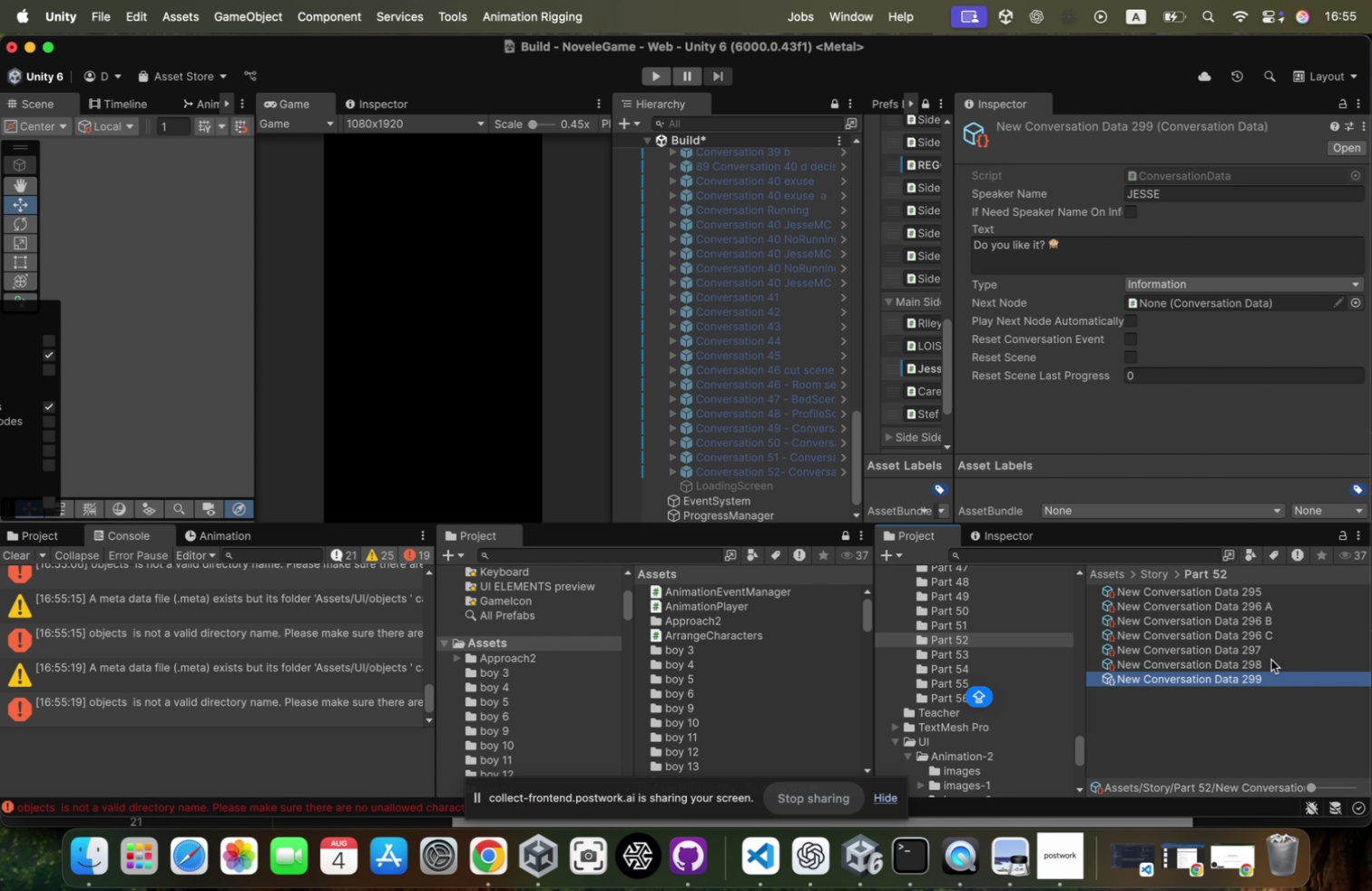 
key(Meta+CommandLeft)
 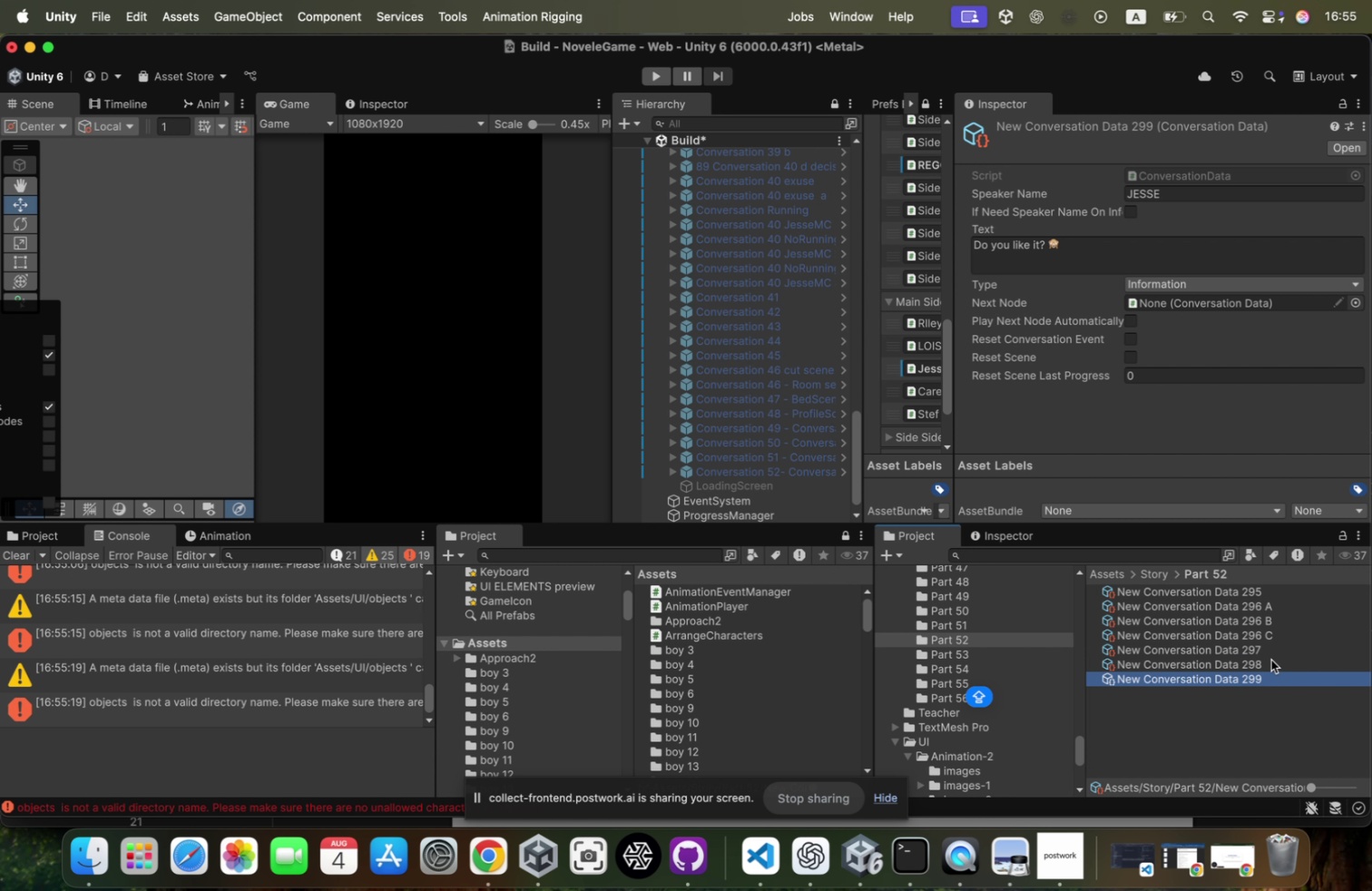 
key(Meta+CommandLeft)
 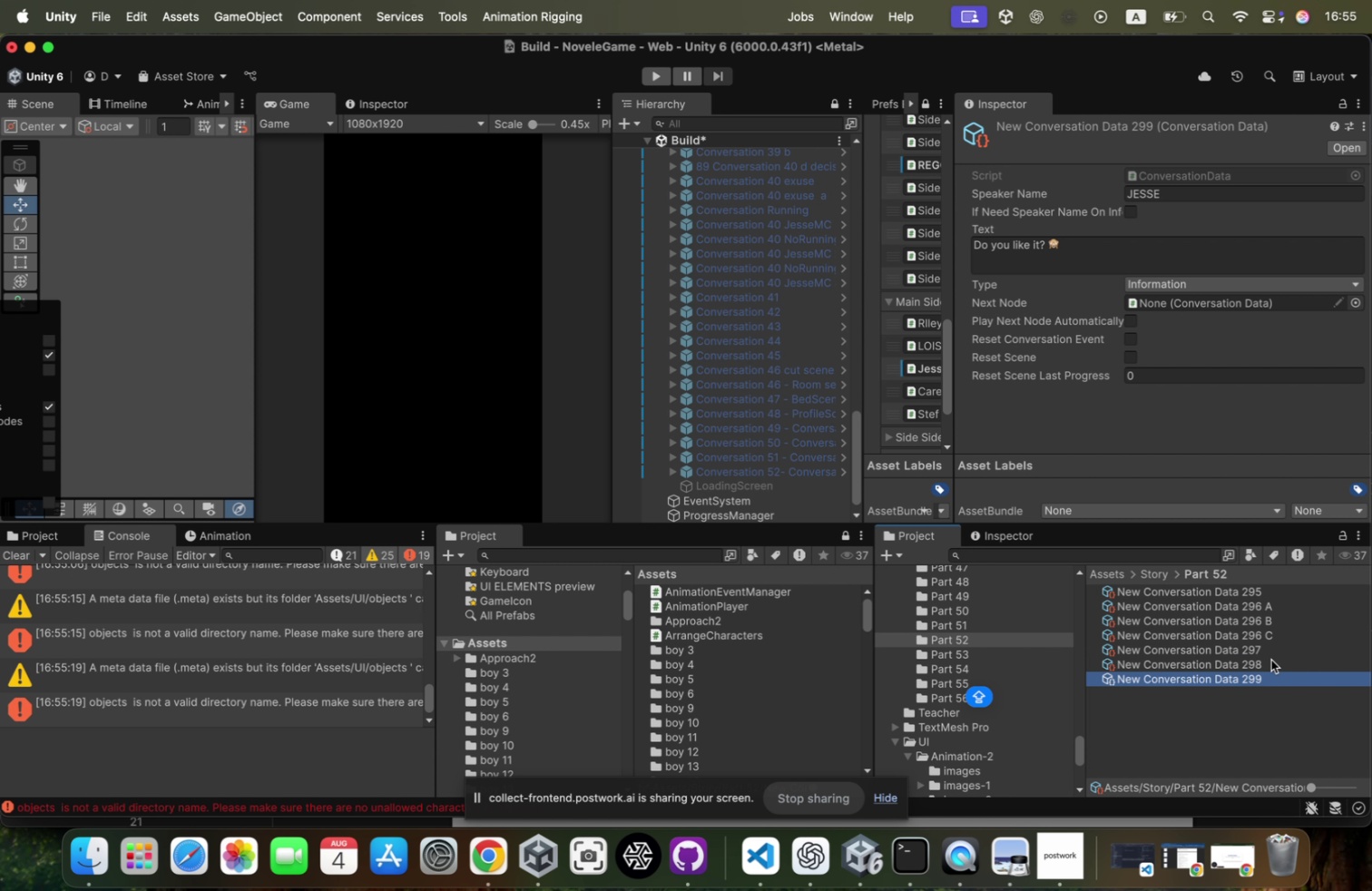 
key(Shift+ArrowUp)
 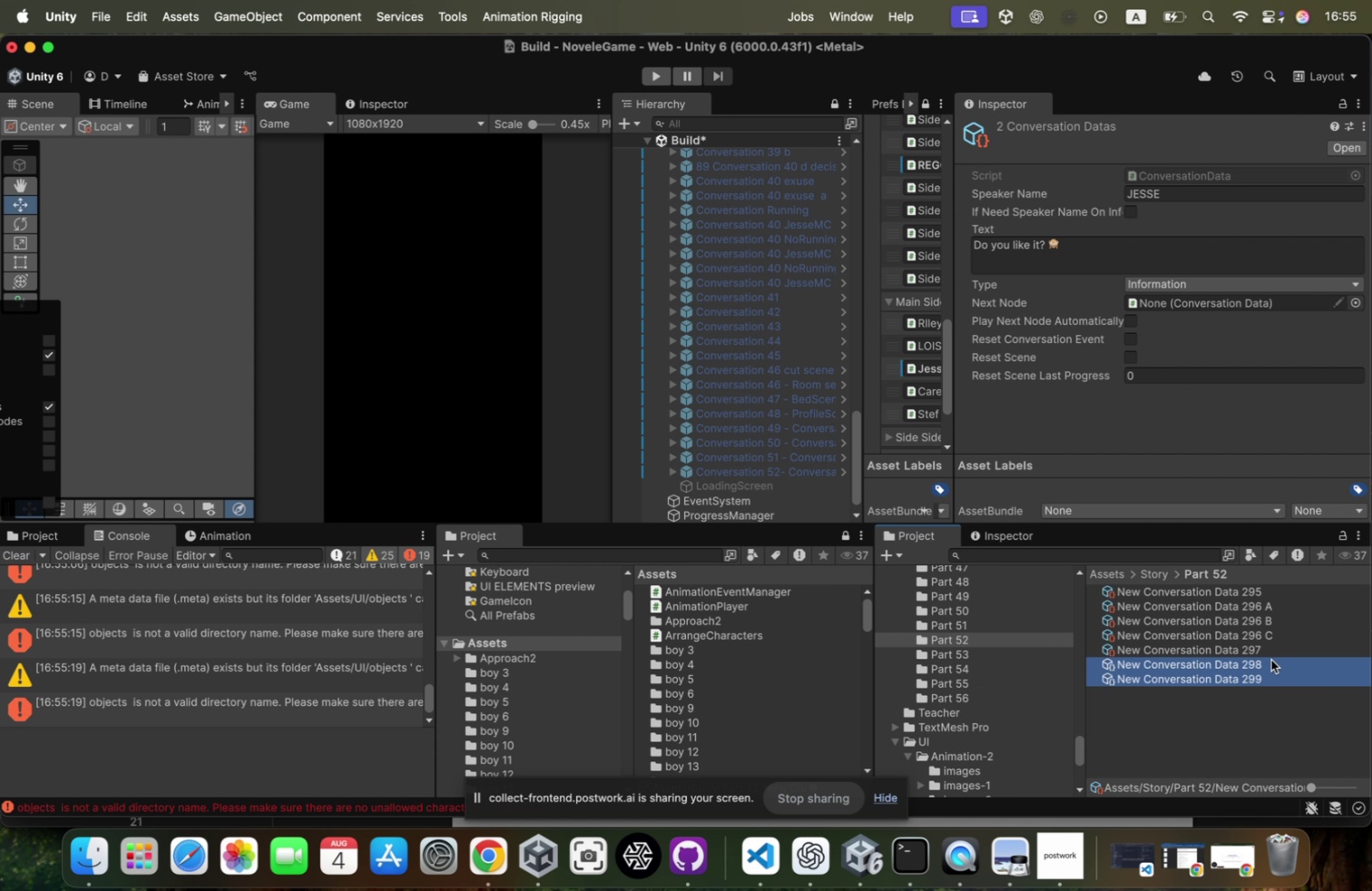 
key(Meta+CommandLeft)
 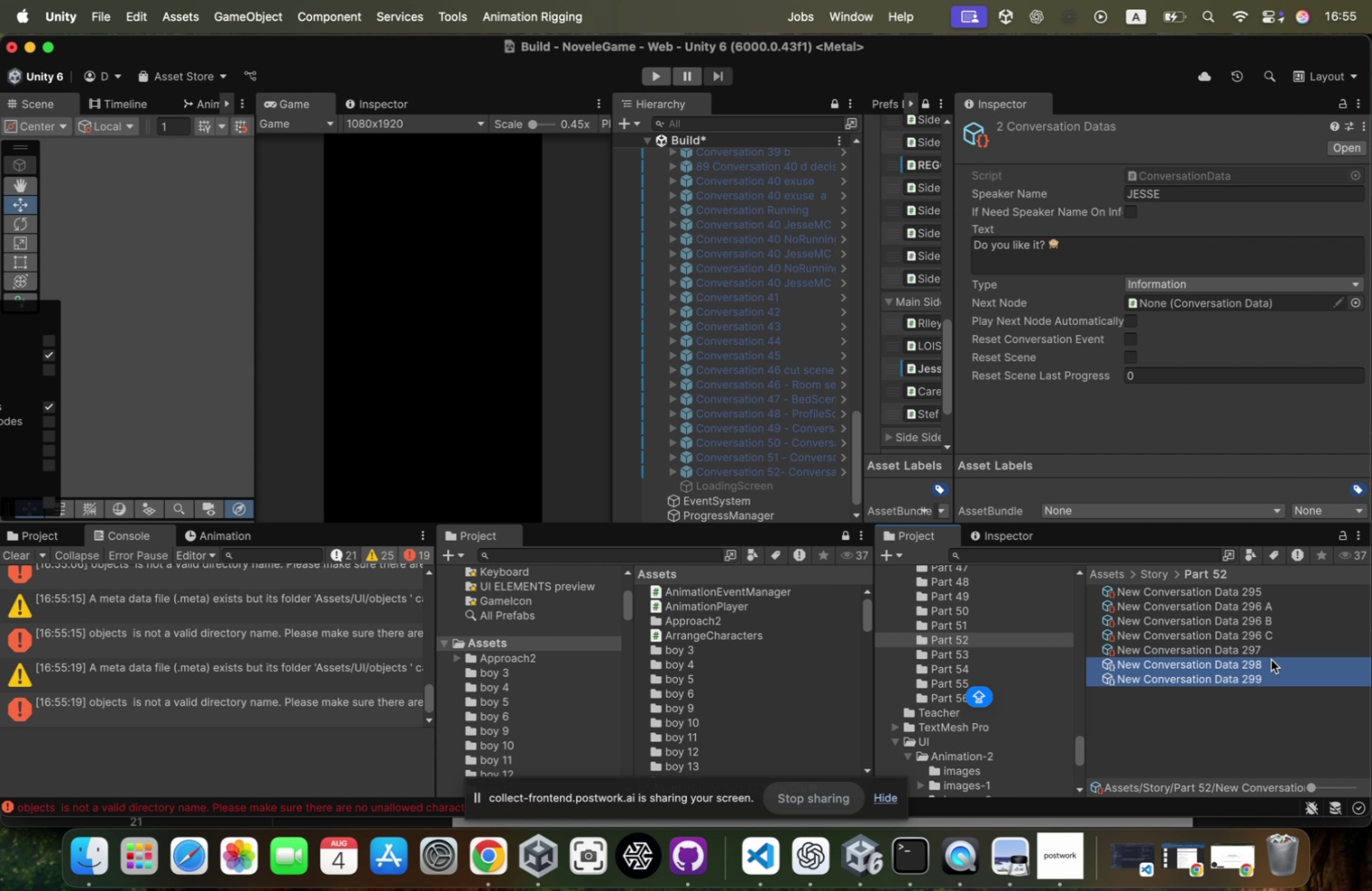 
key(Meta+Backspace)
 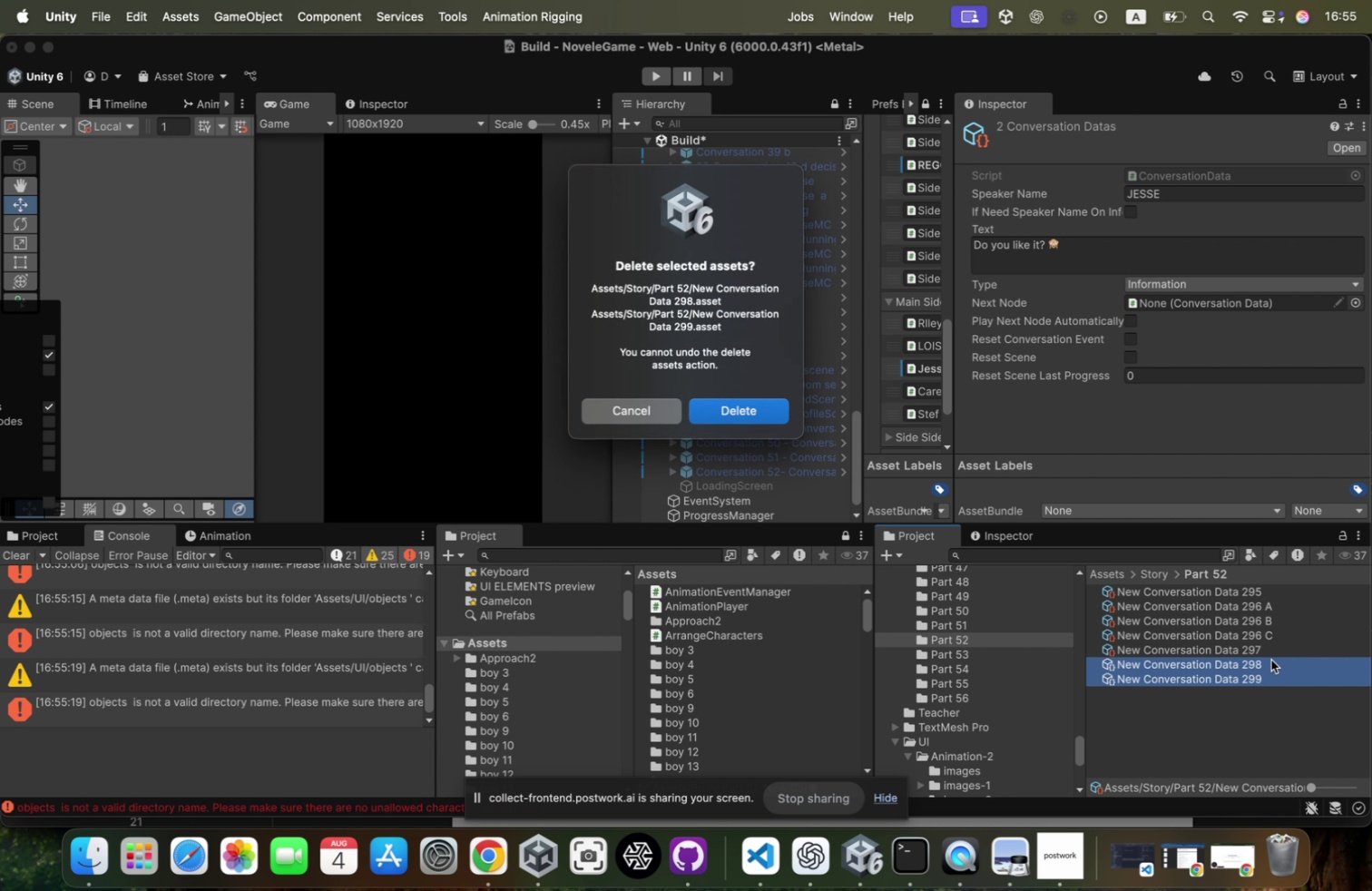 
key(Backspace)
 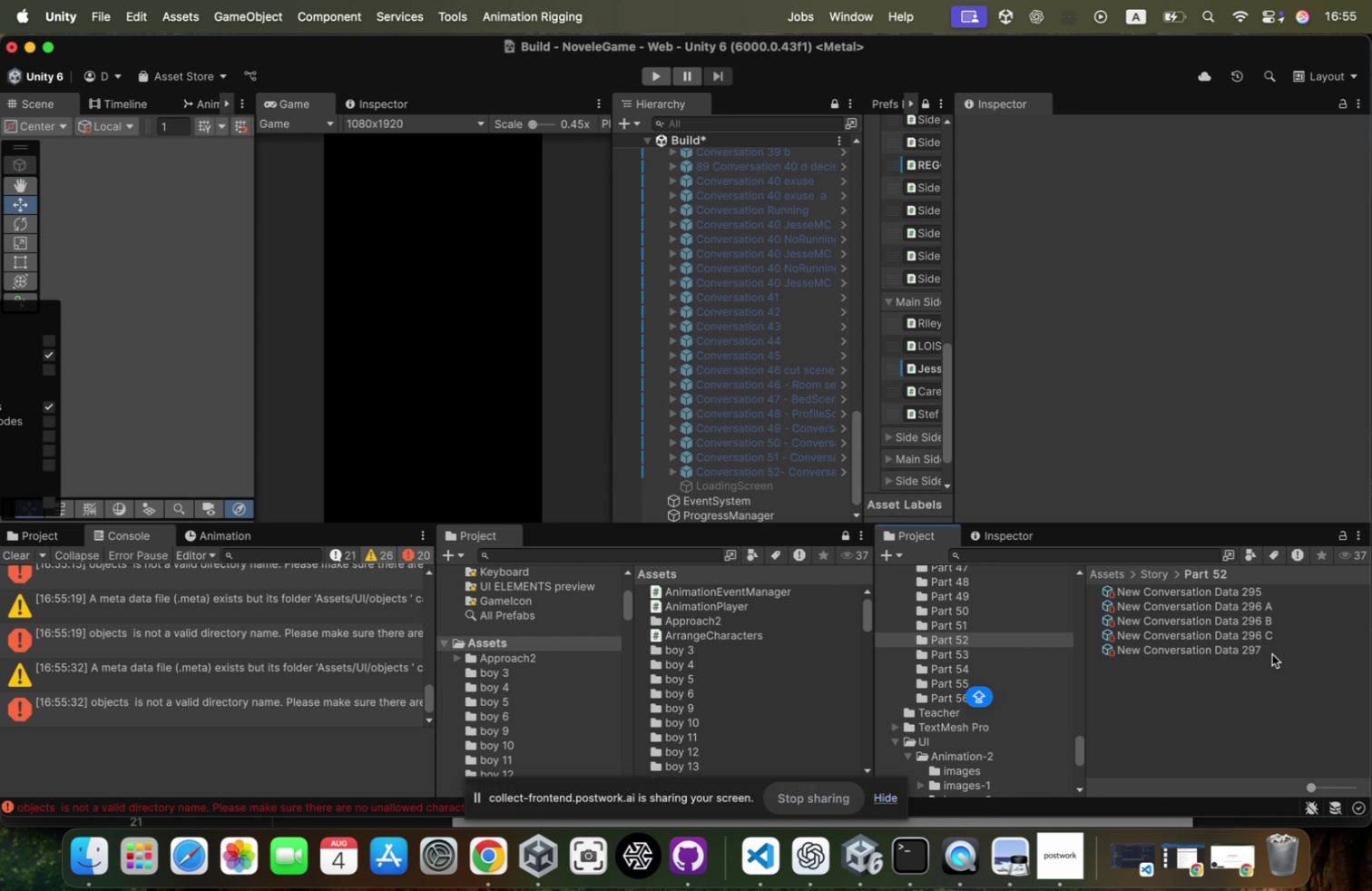 
key(Enter)
 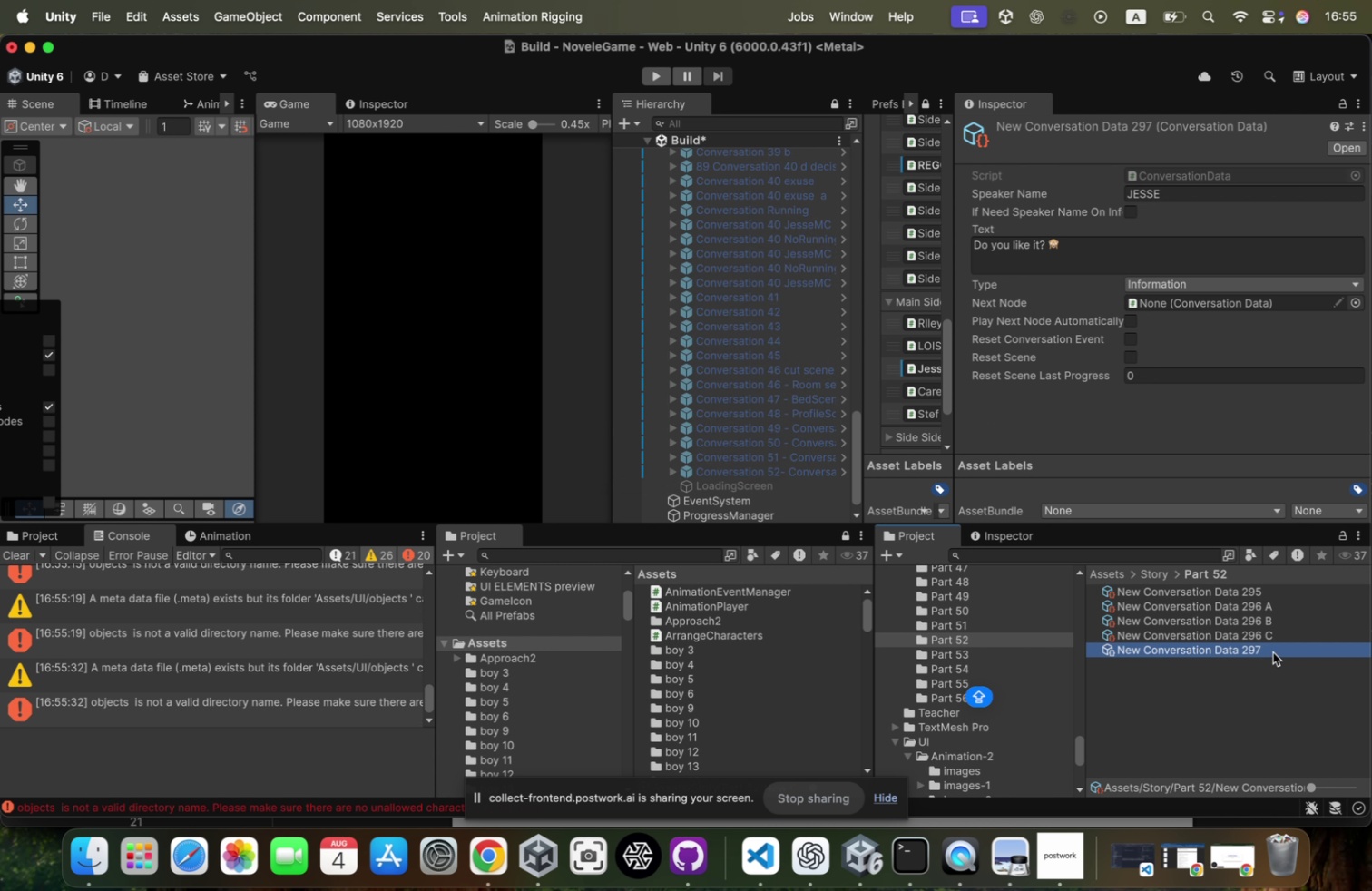 
key(ArrowRight)
 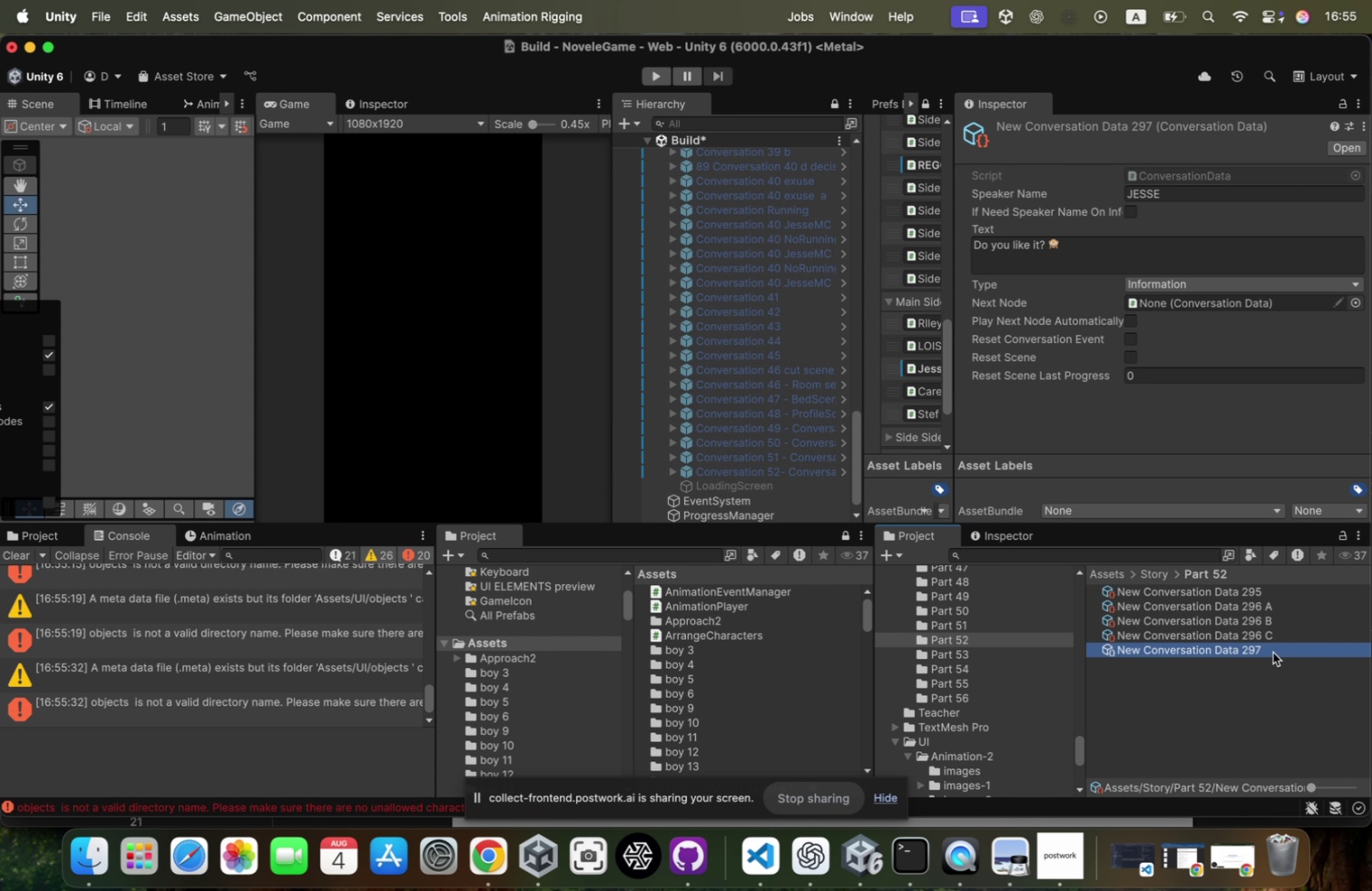 
key(Space)
 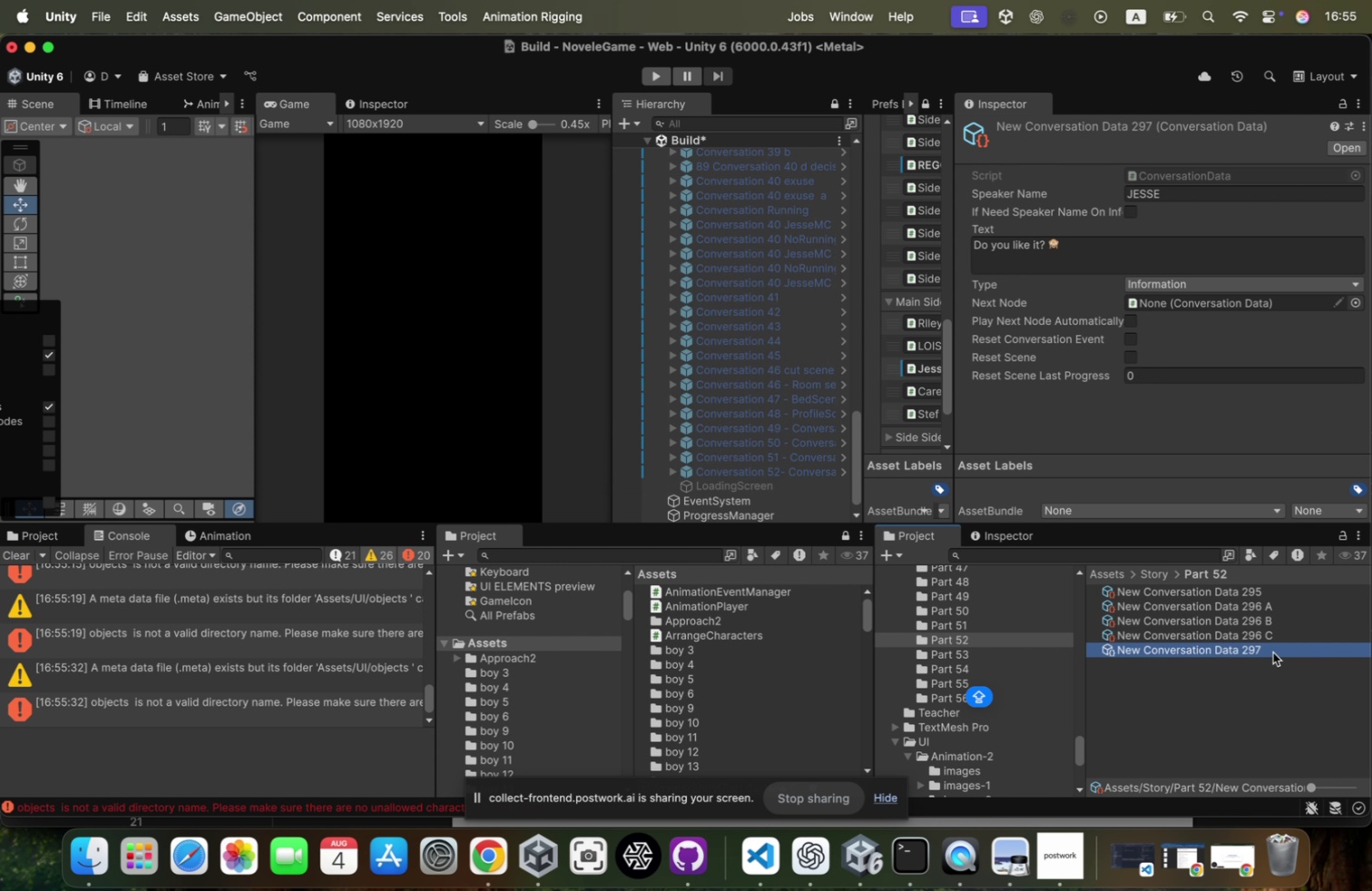 
key(Space)
 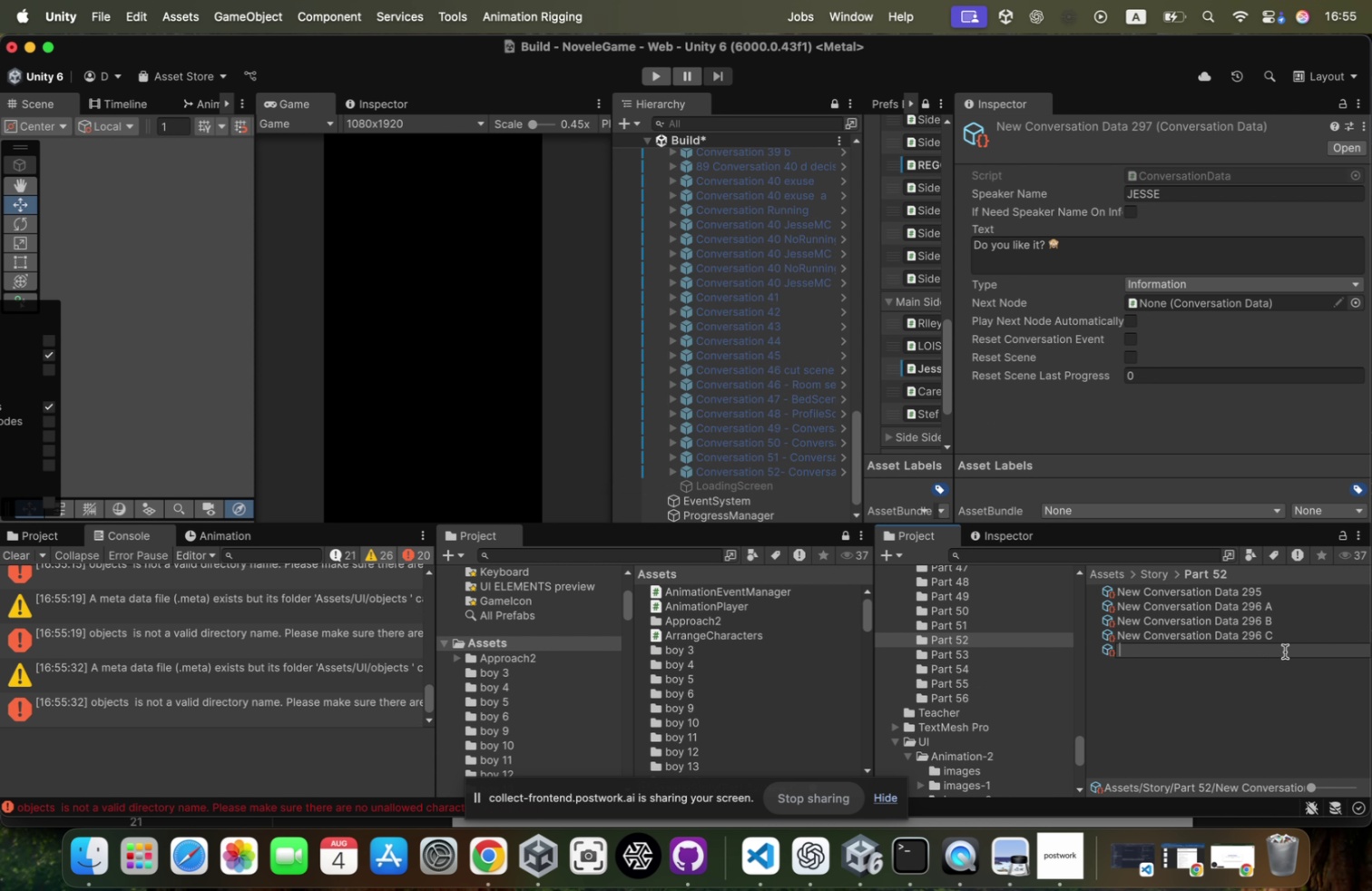 
key(Meta+CommandLeft)
 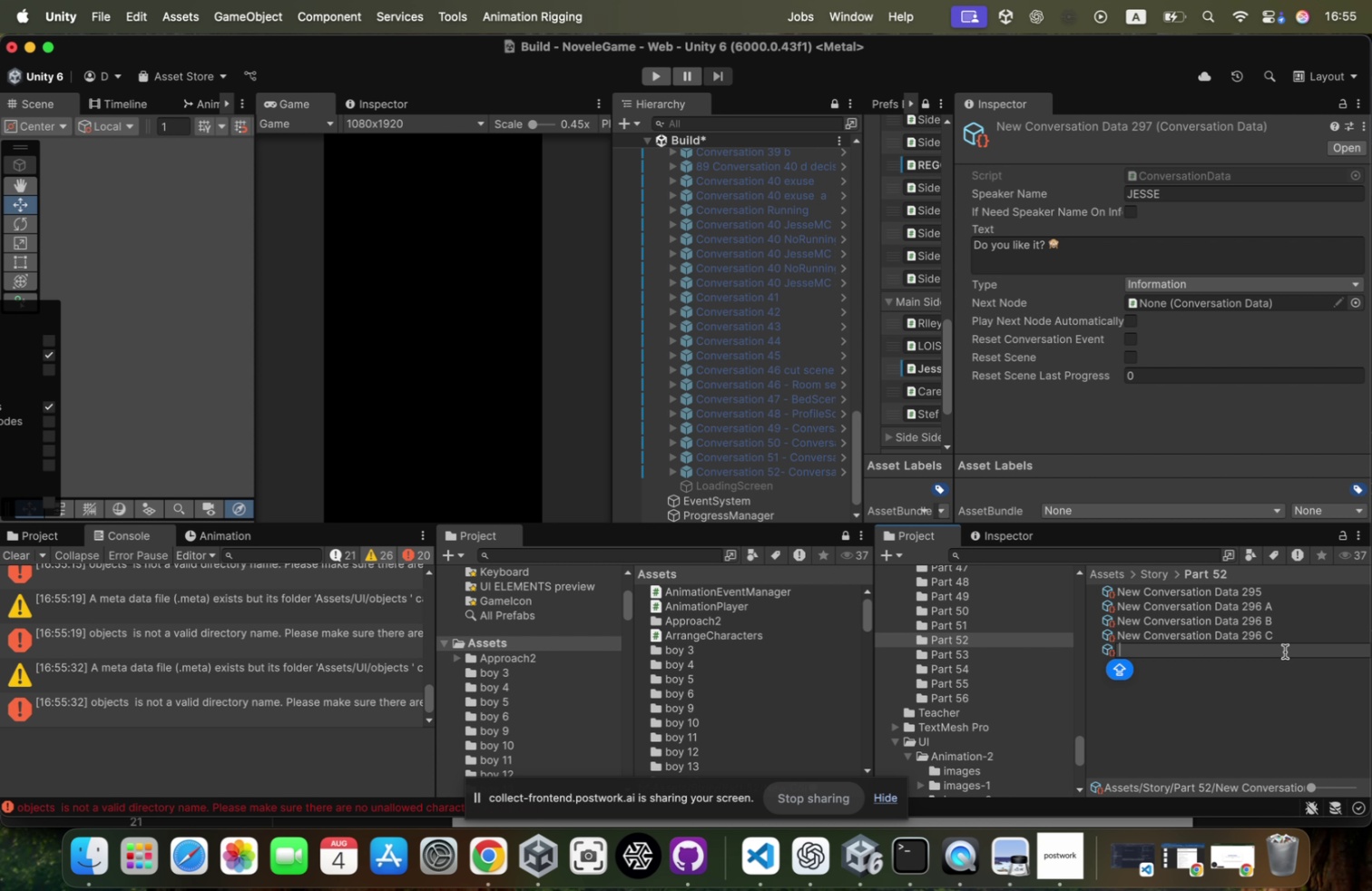 
key(Meta+Z)
 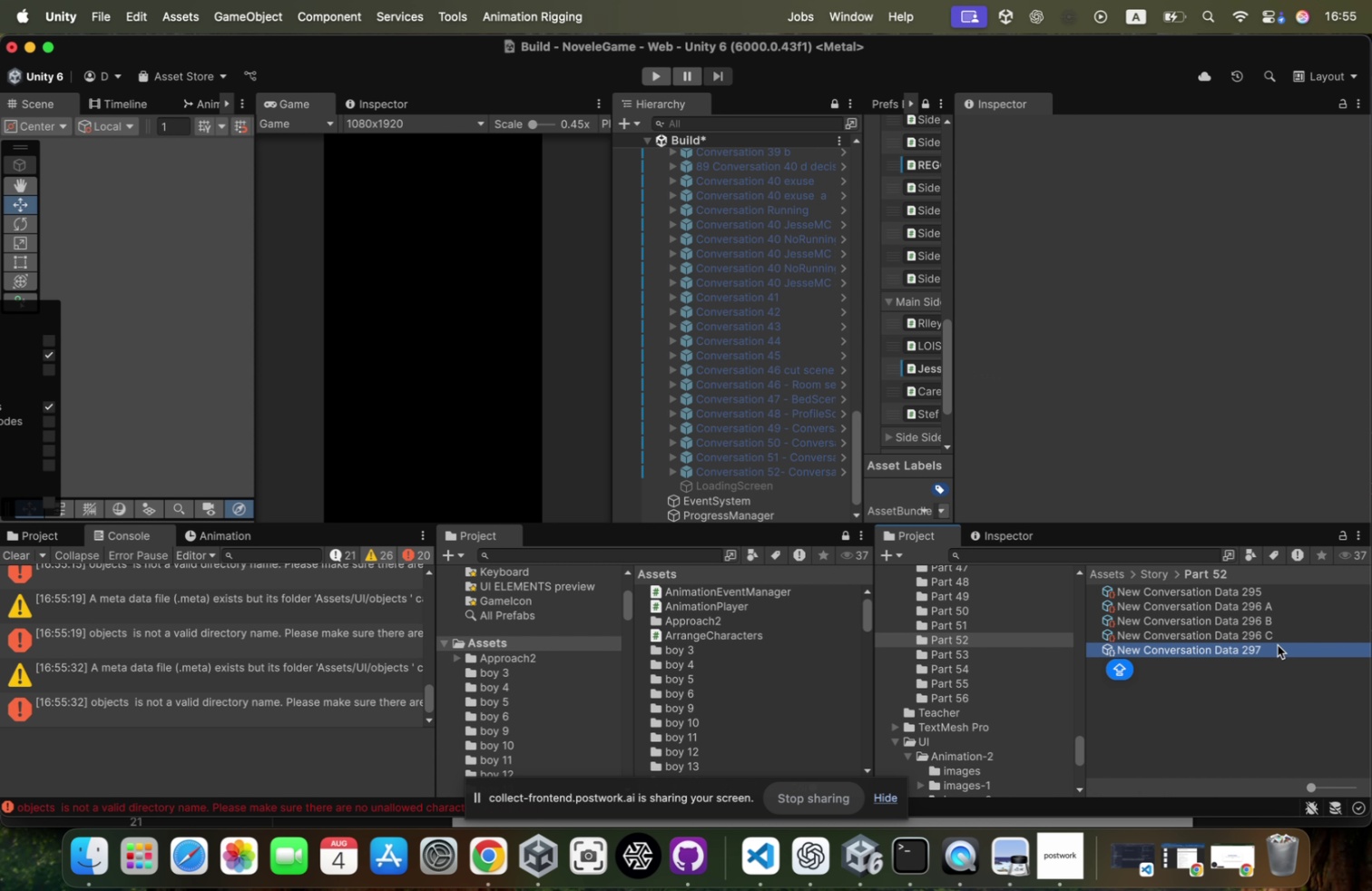 
left_click([1293, 643])
 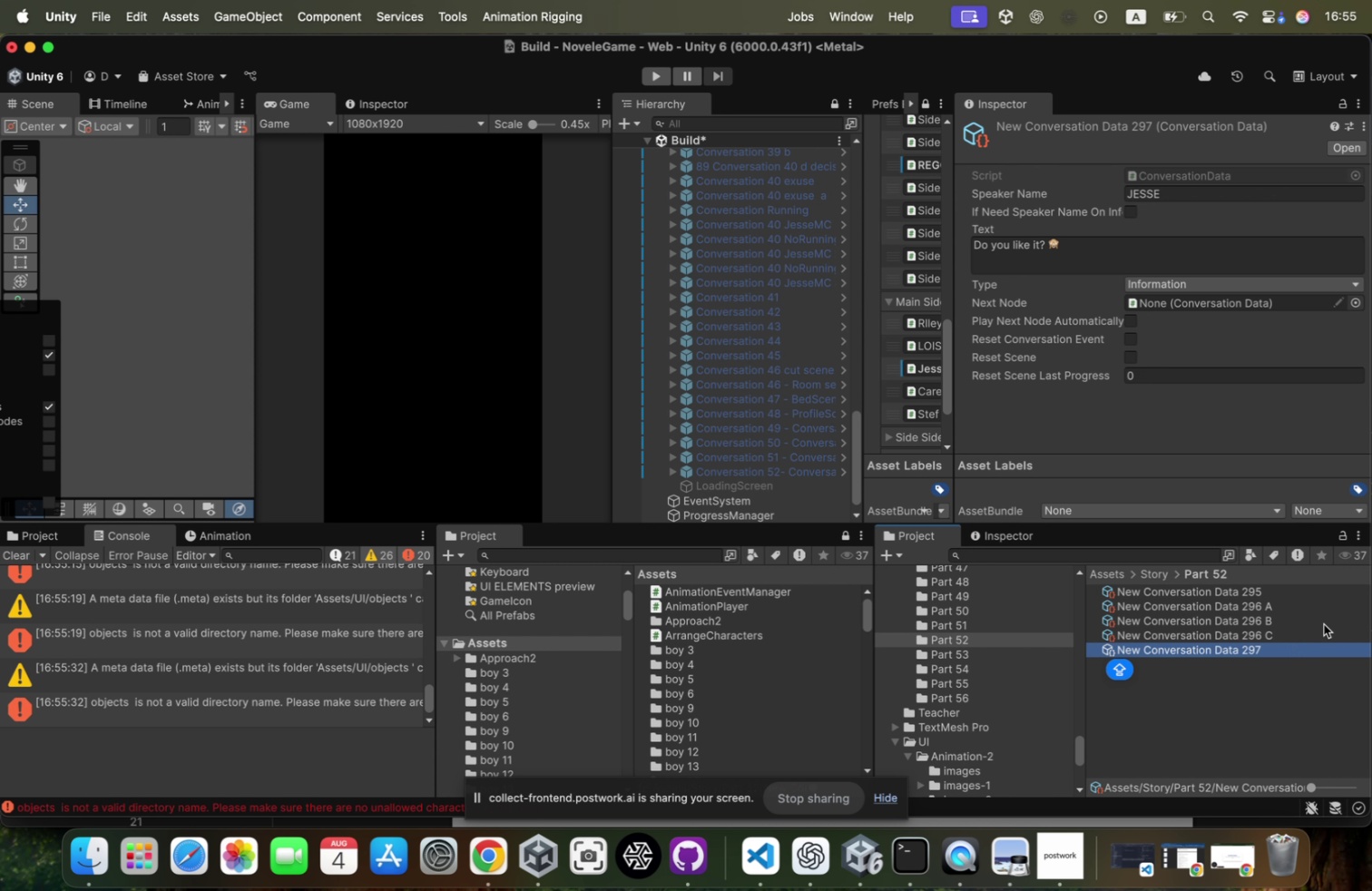 
key(ArrowRight)
 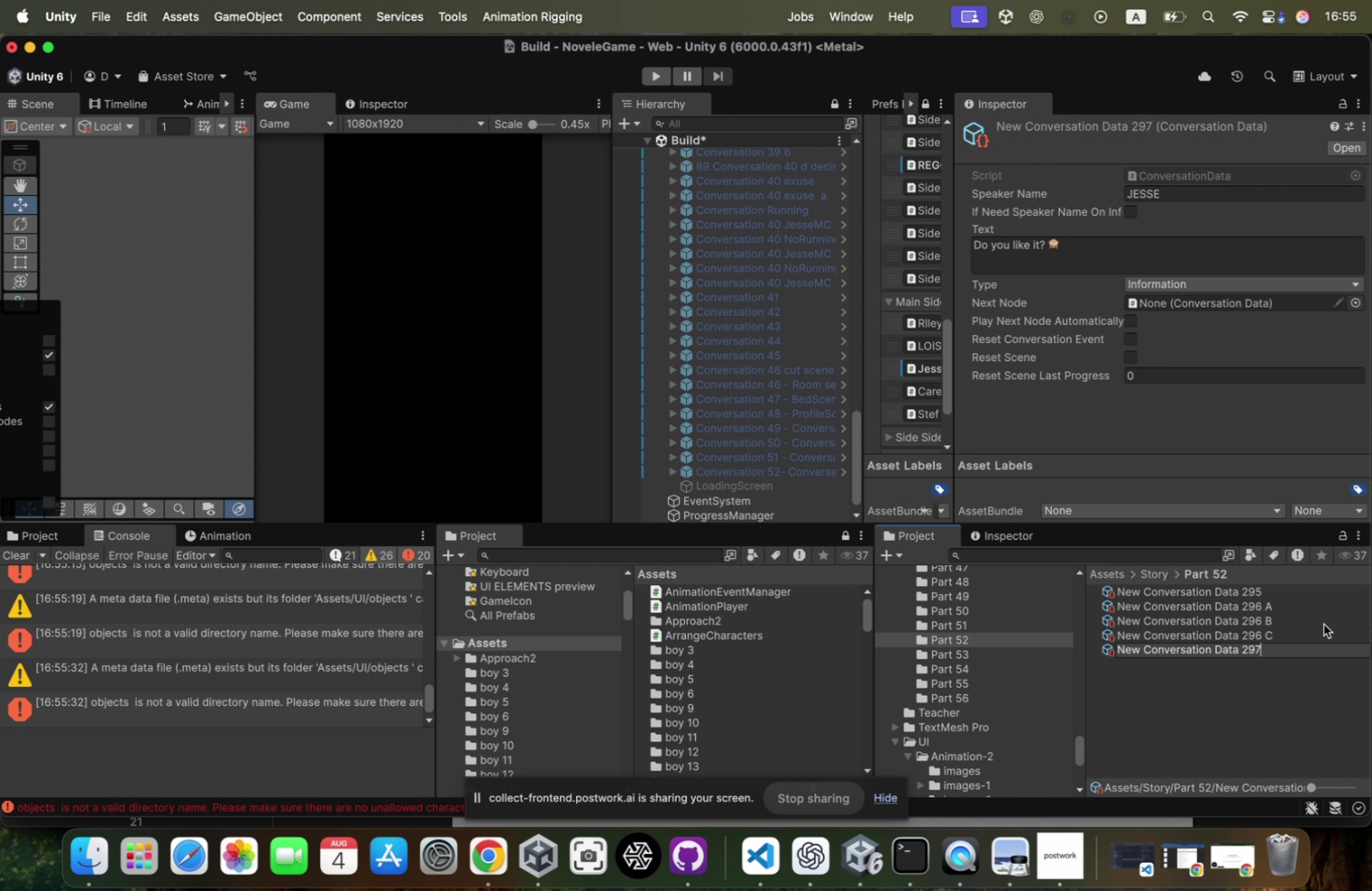 
key(Space)
 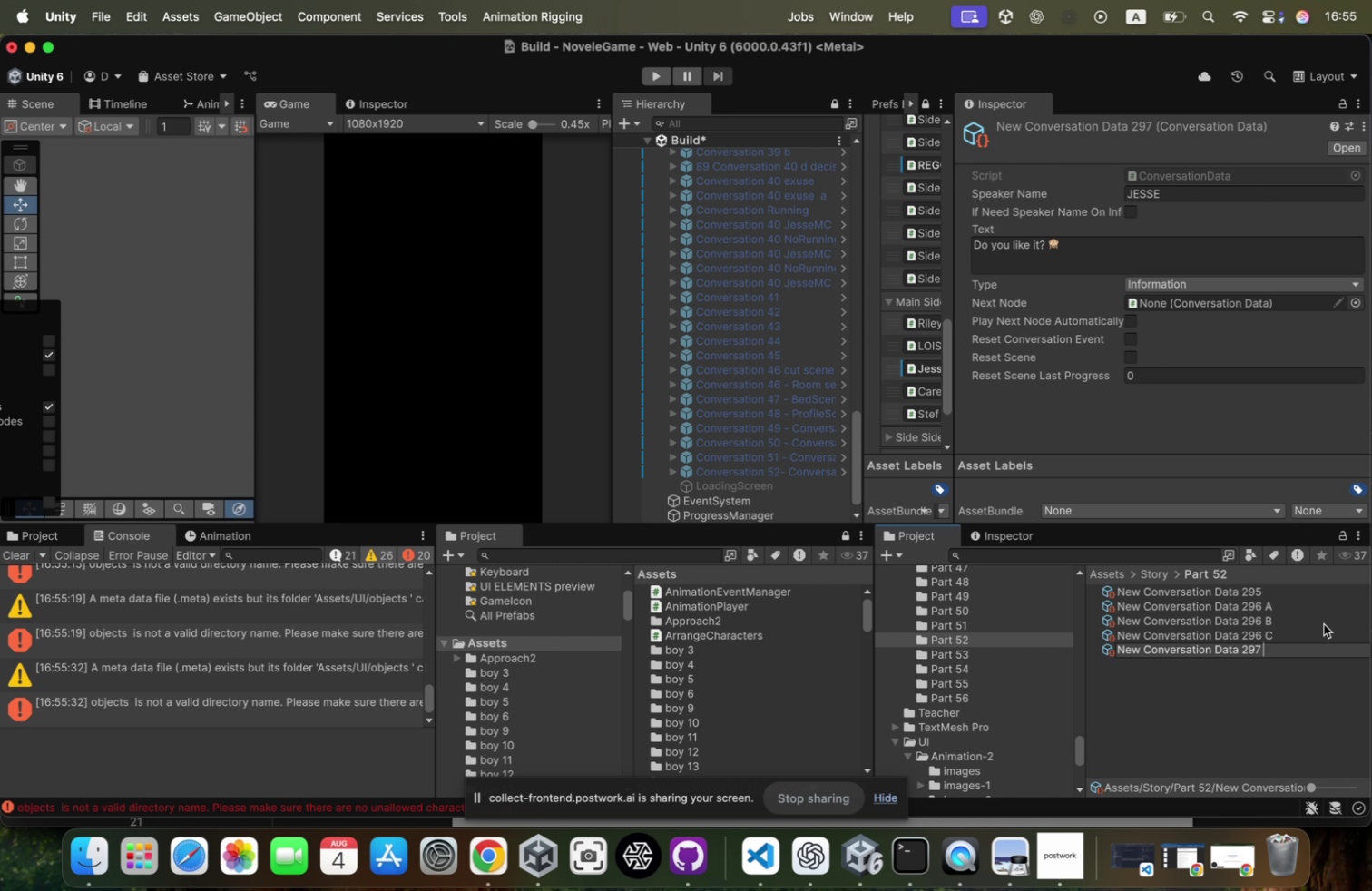 
key(Shift+ShiftRight)
 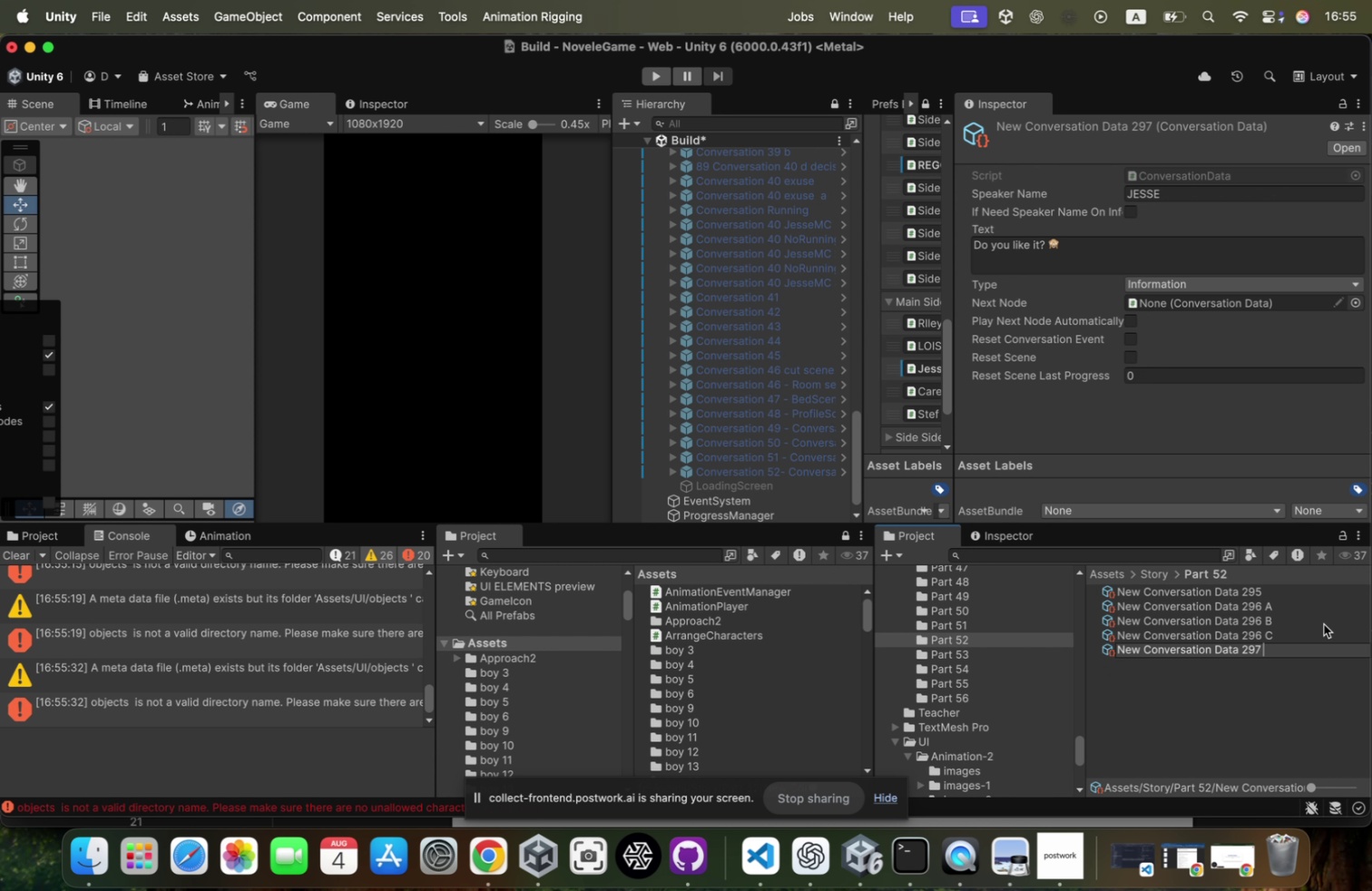 
key(Shift+A)
 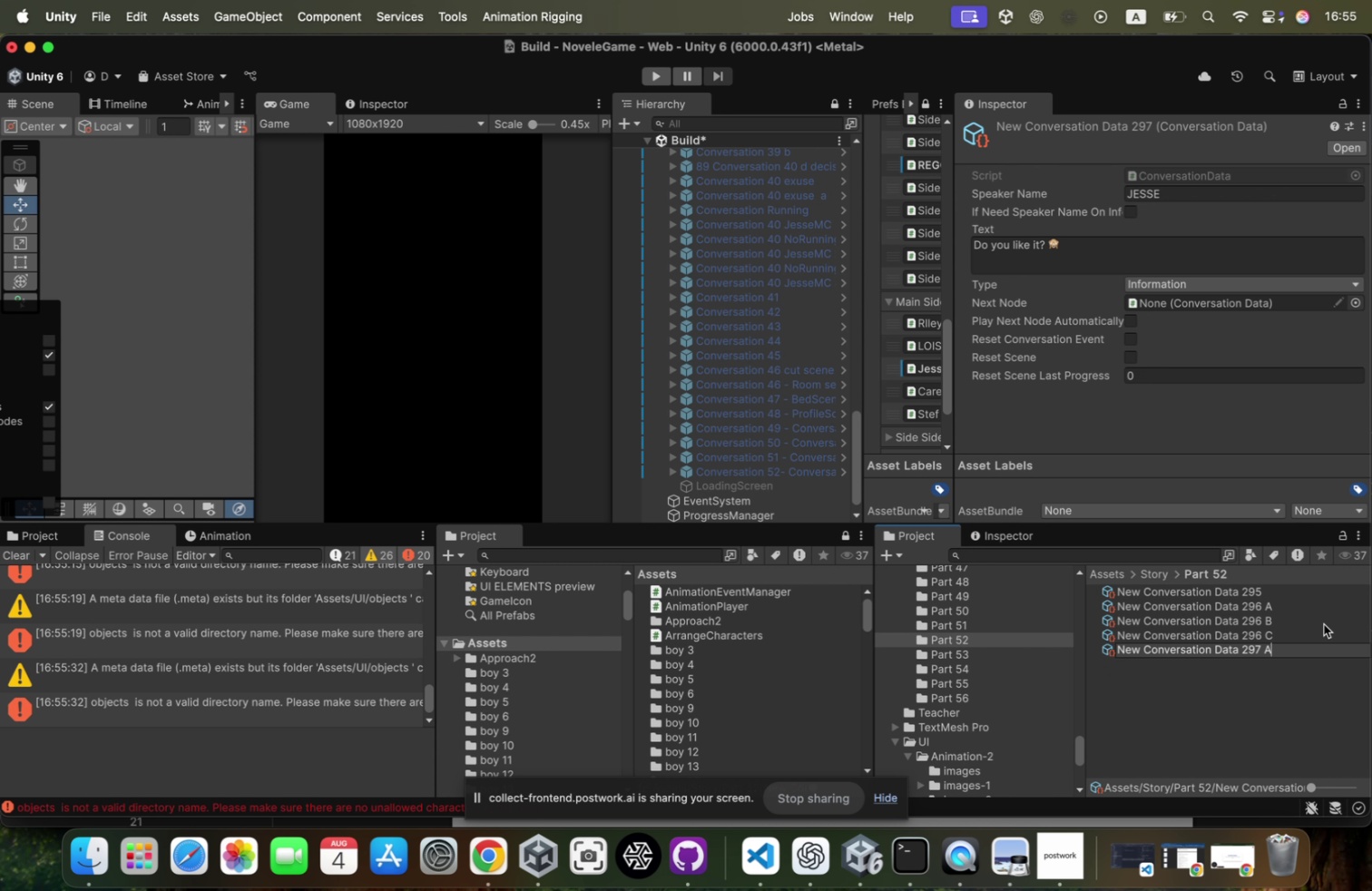 
key(Enter)
 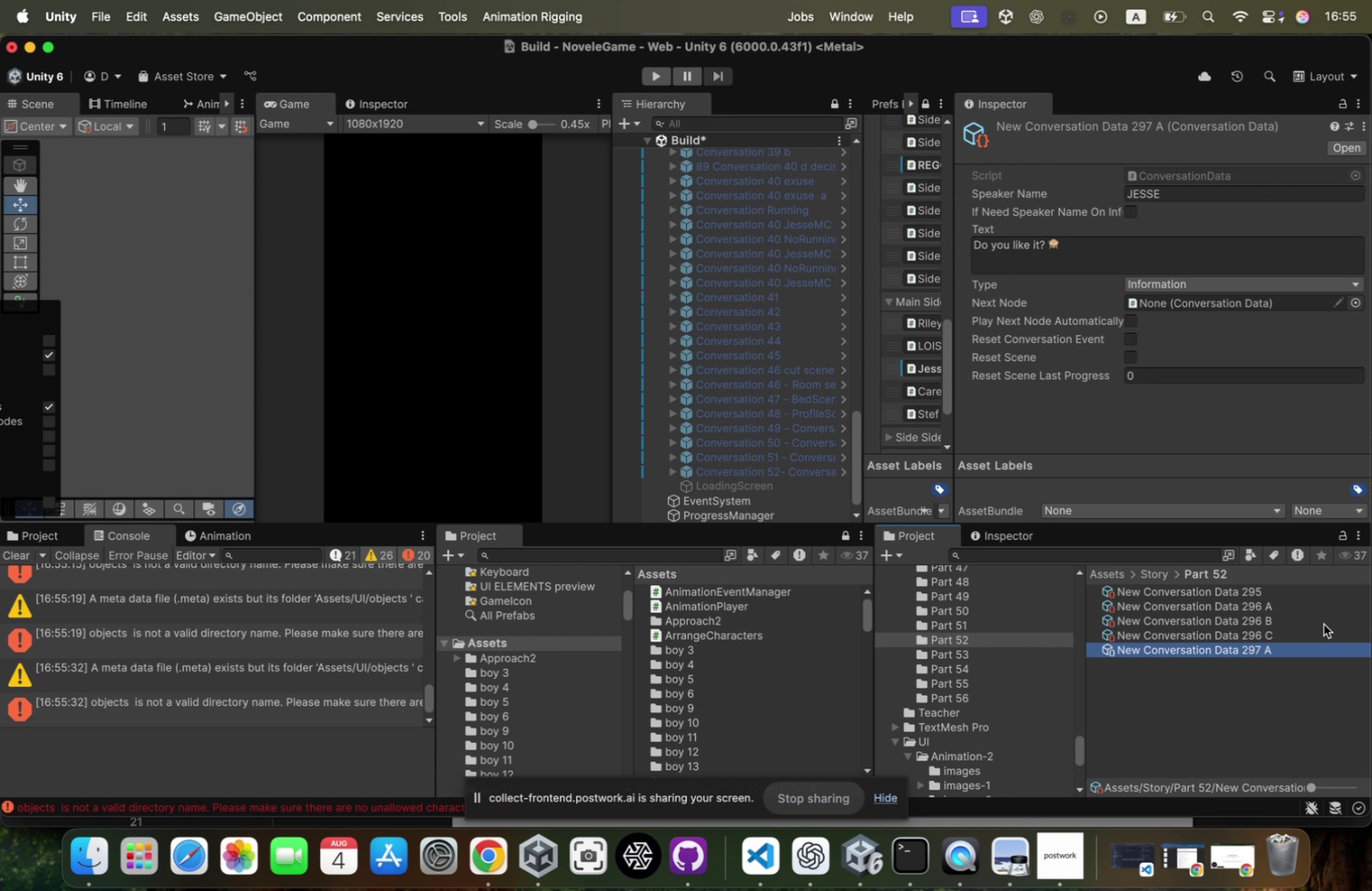 
key(Meta+D)
 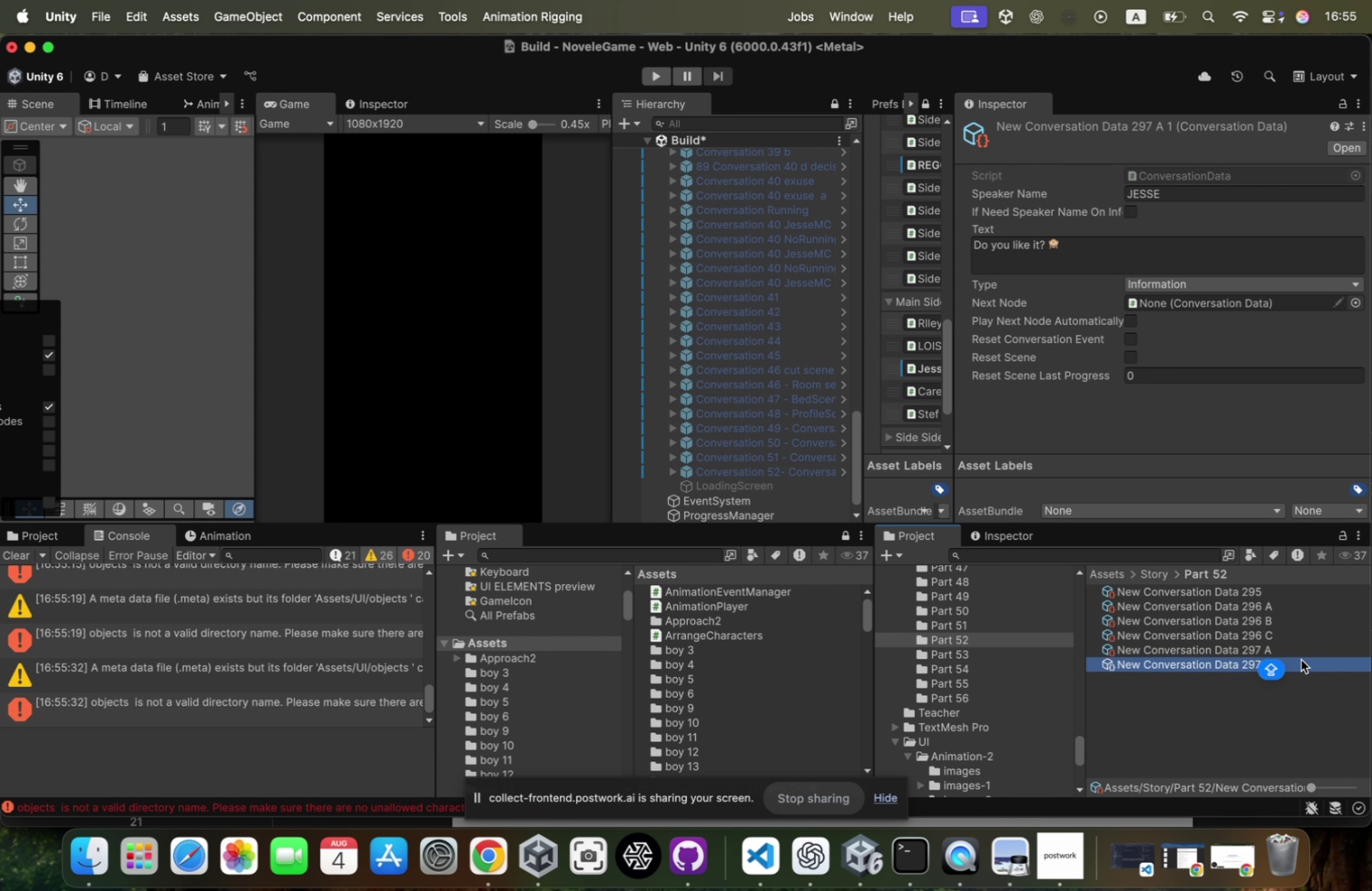 
key(ArrowRight)
 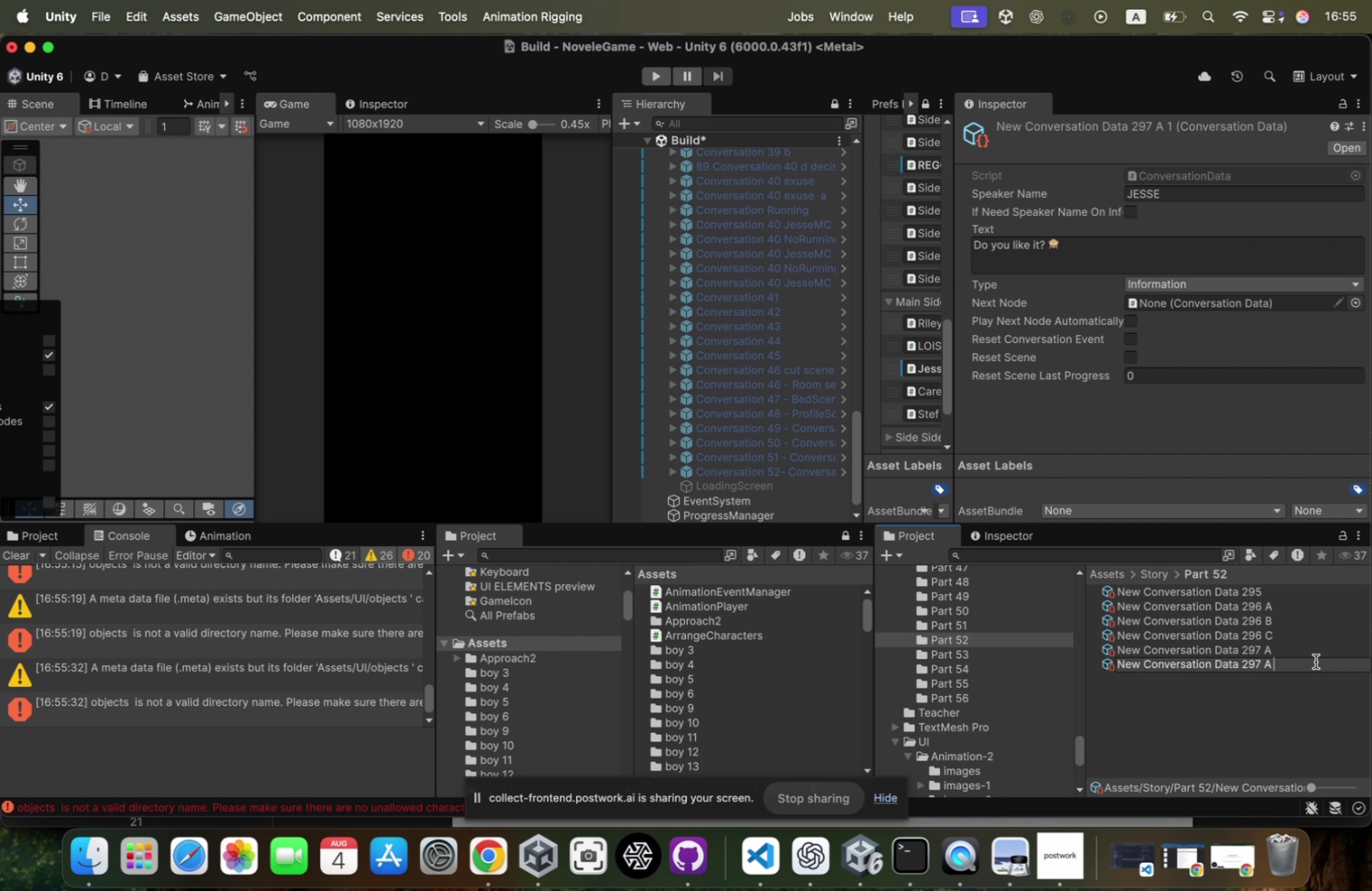 
key(Backspace)
 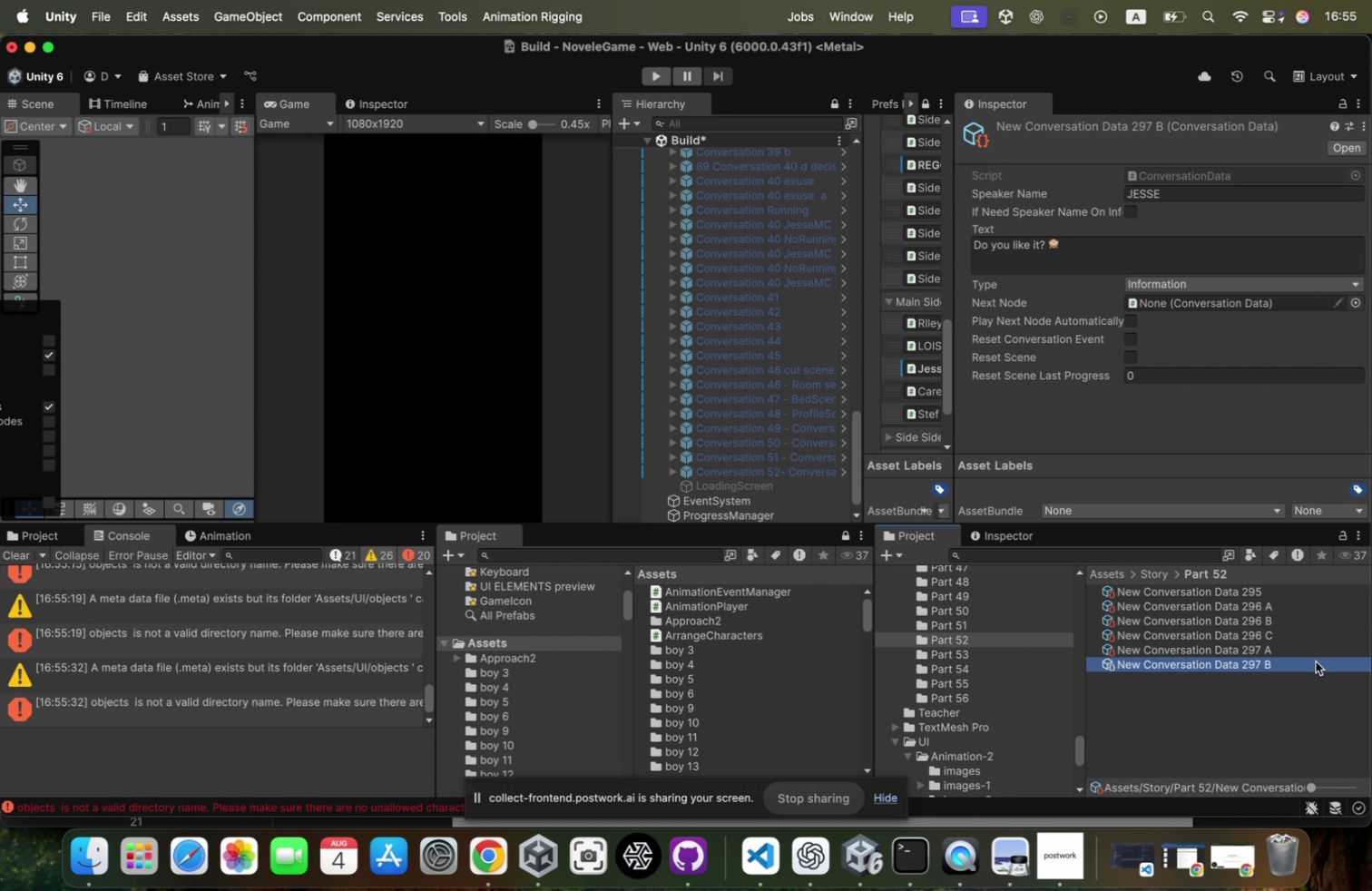 
key(Backspace)
 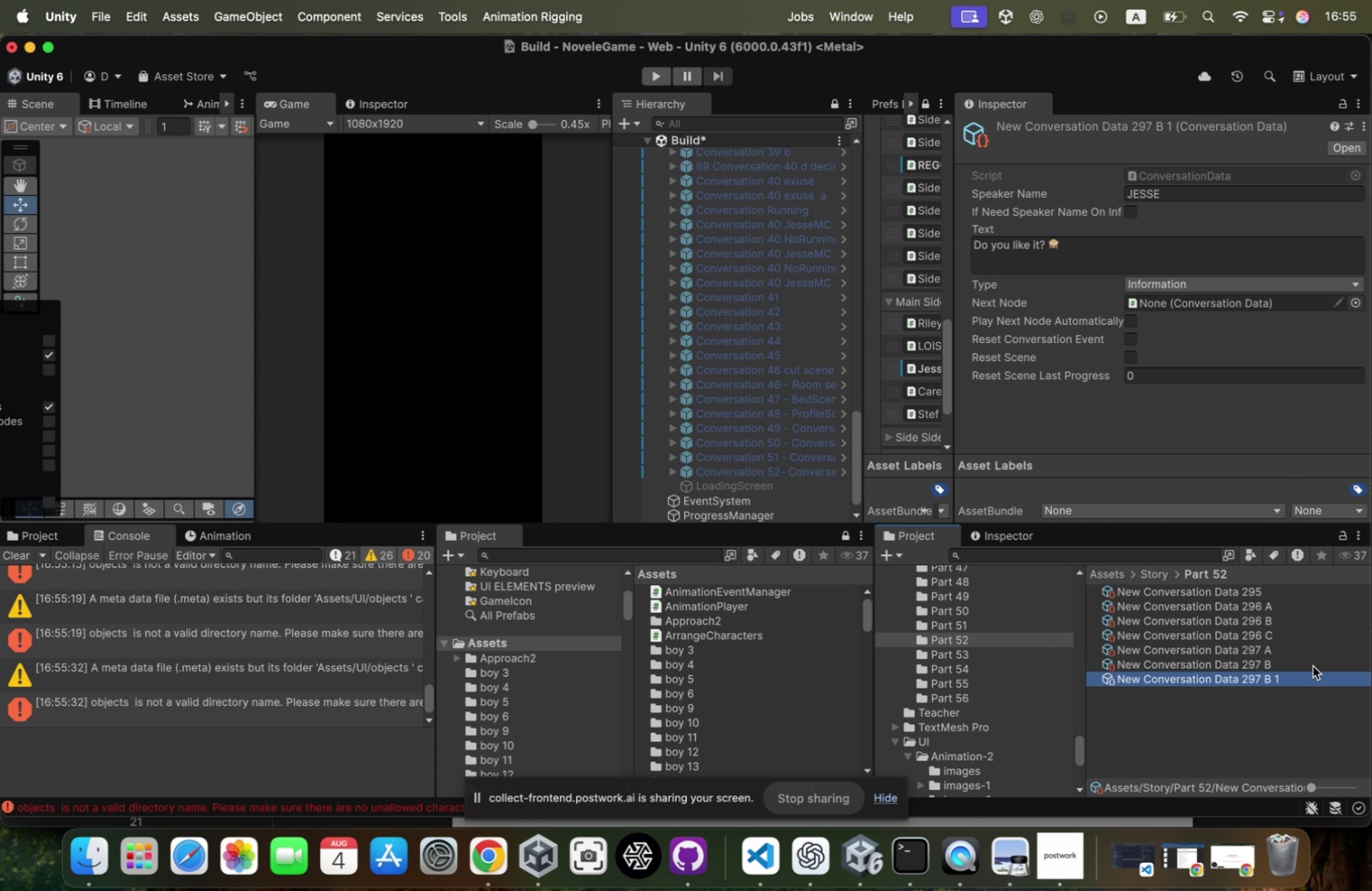 
key(Backspace)
 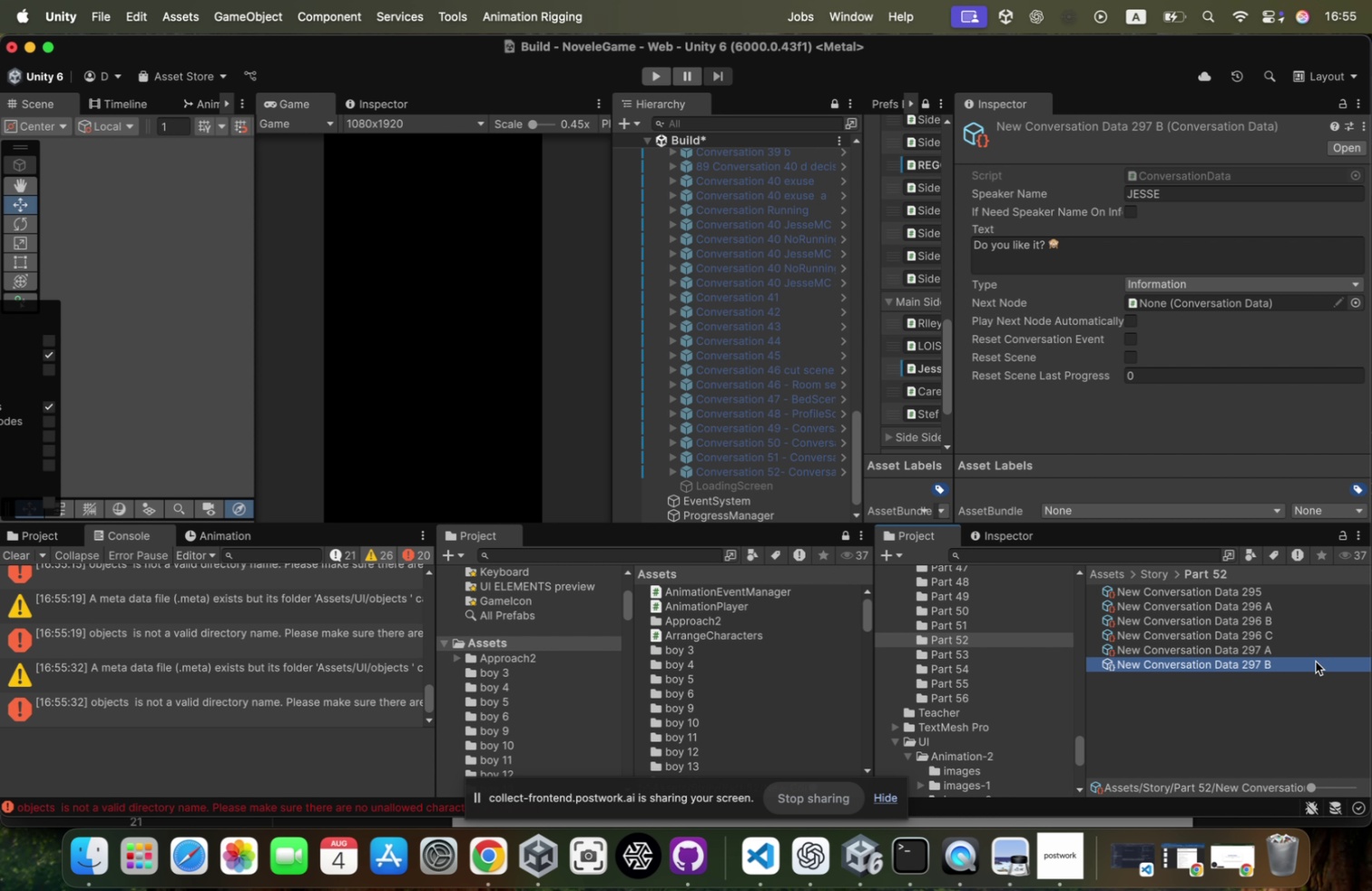 
key(Shift+ShiftRight)
 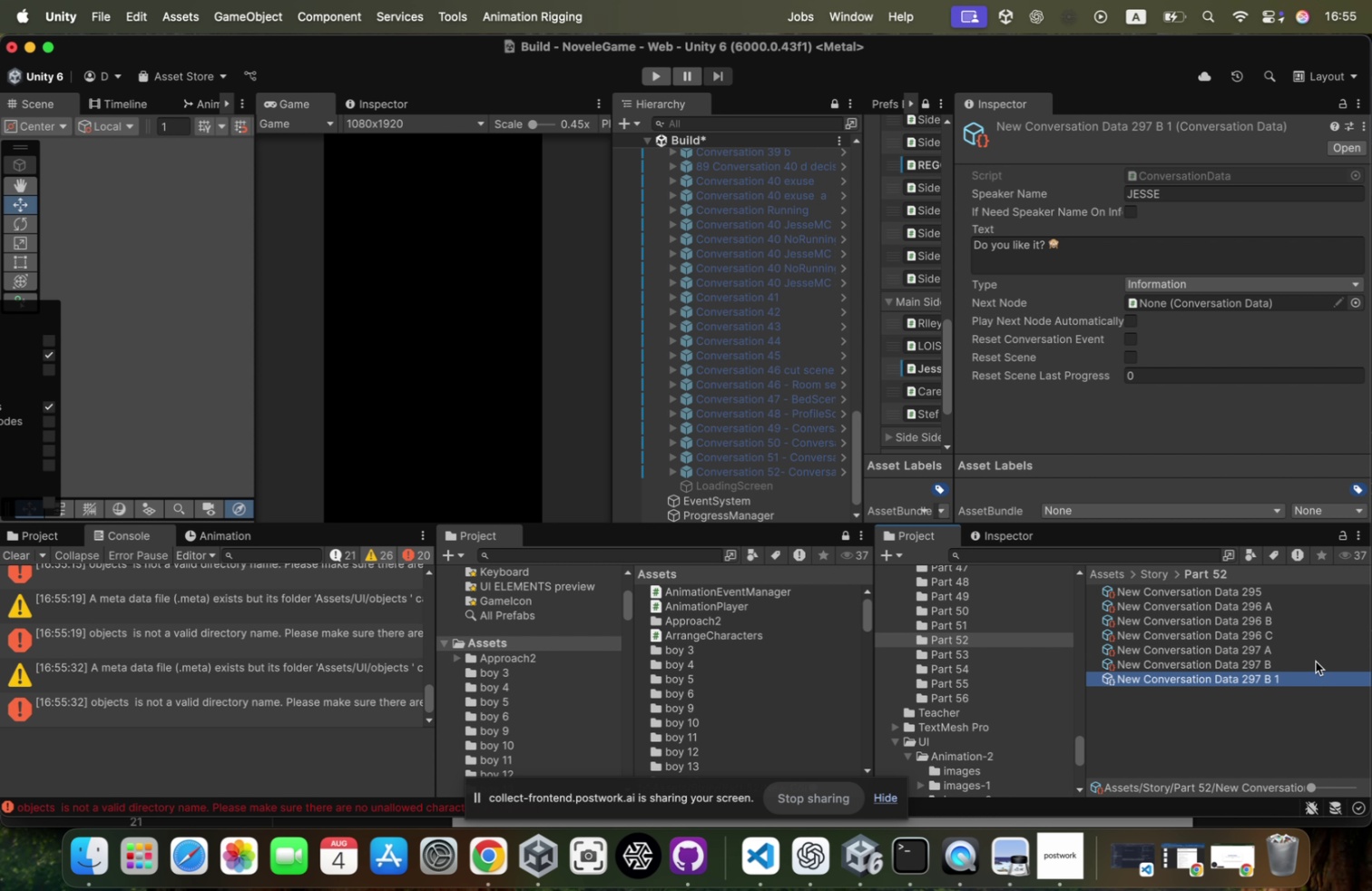 
key(Shift+B)
 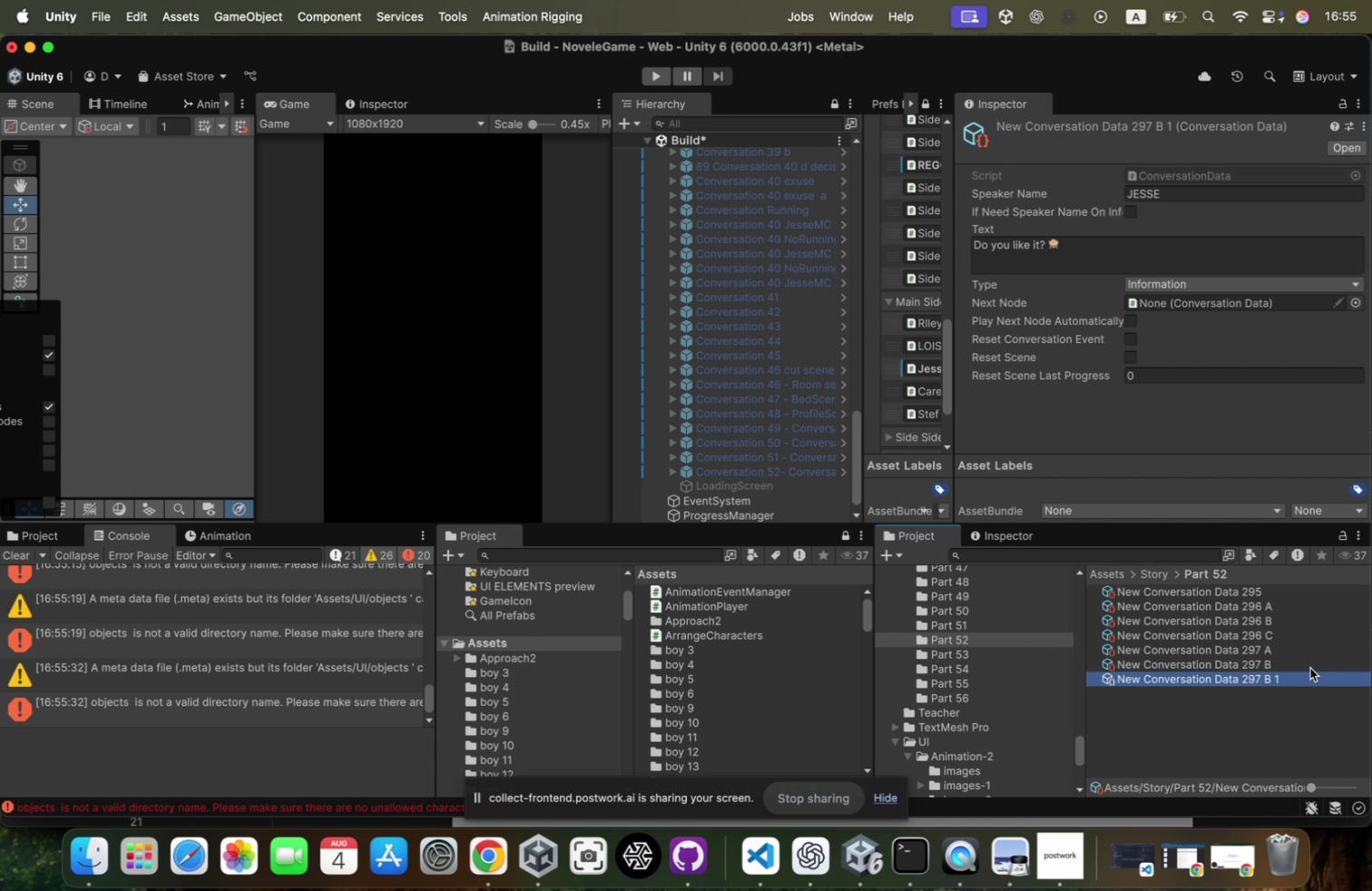 
key(Enter)
 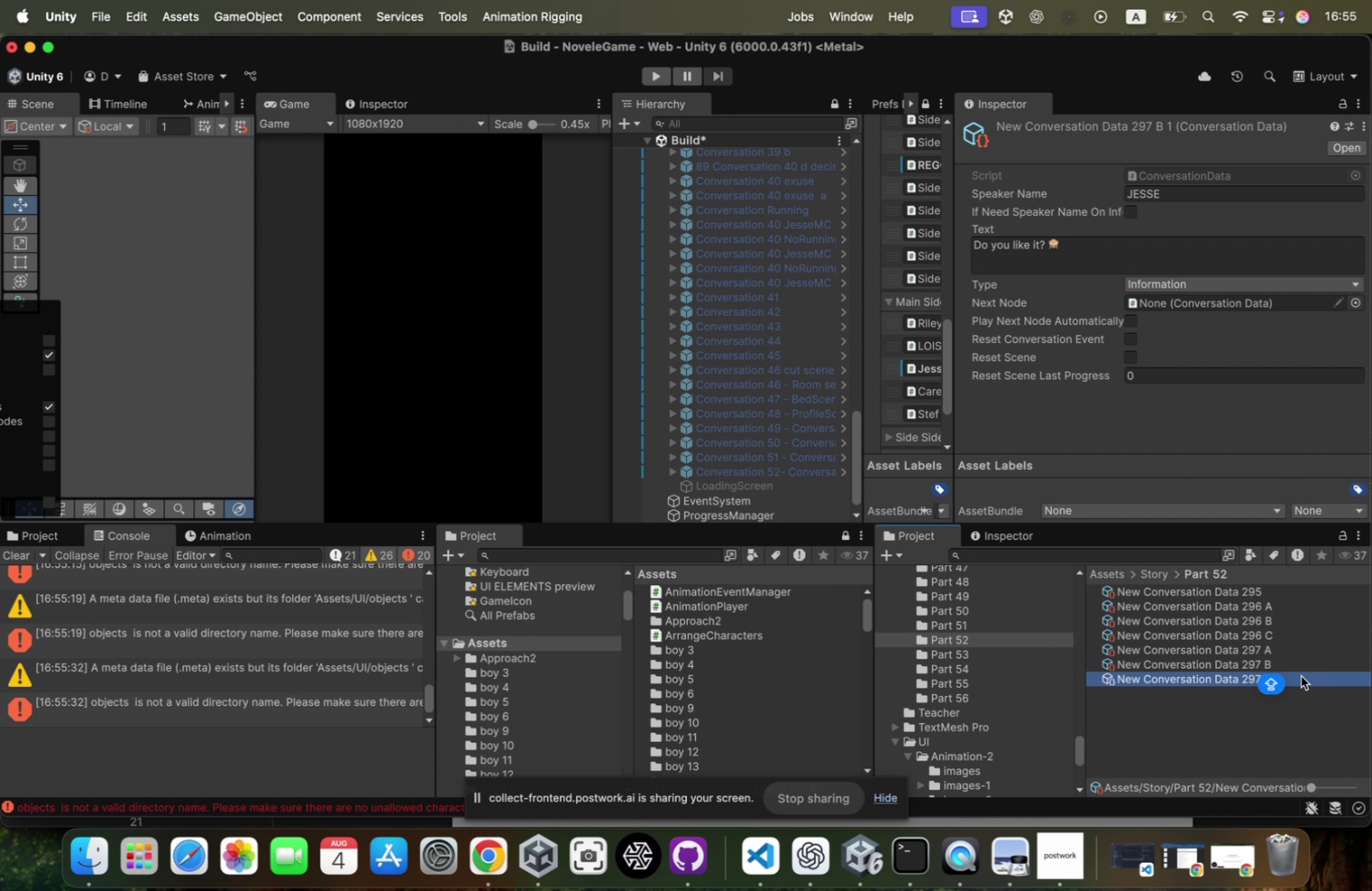 
key(Meta+CommandLeft)
 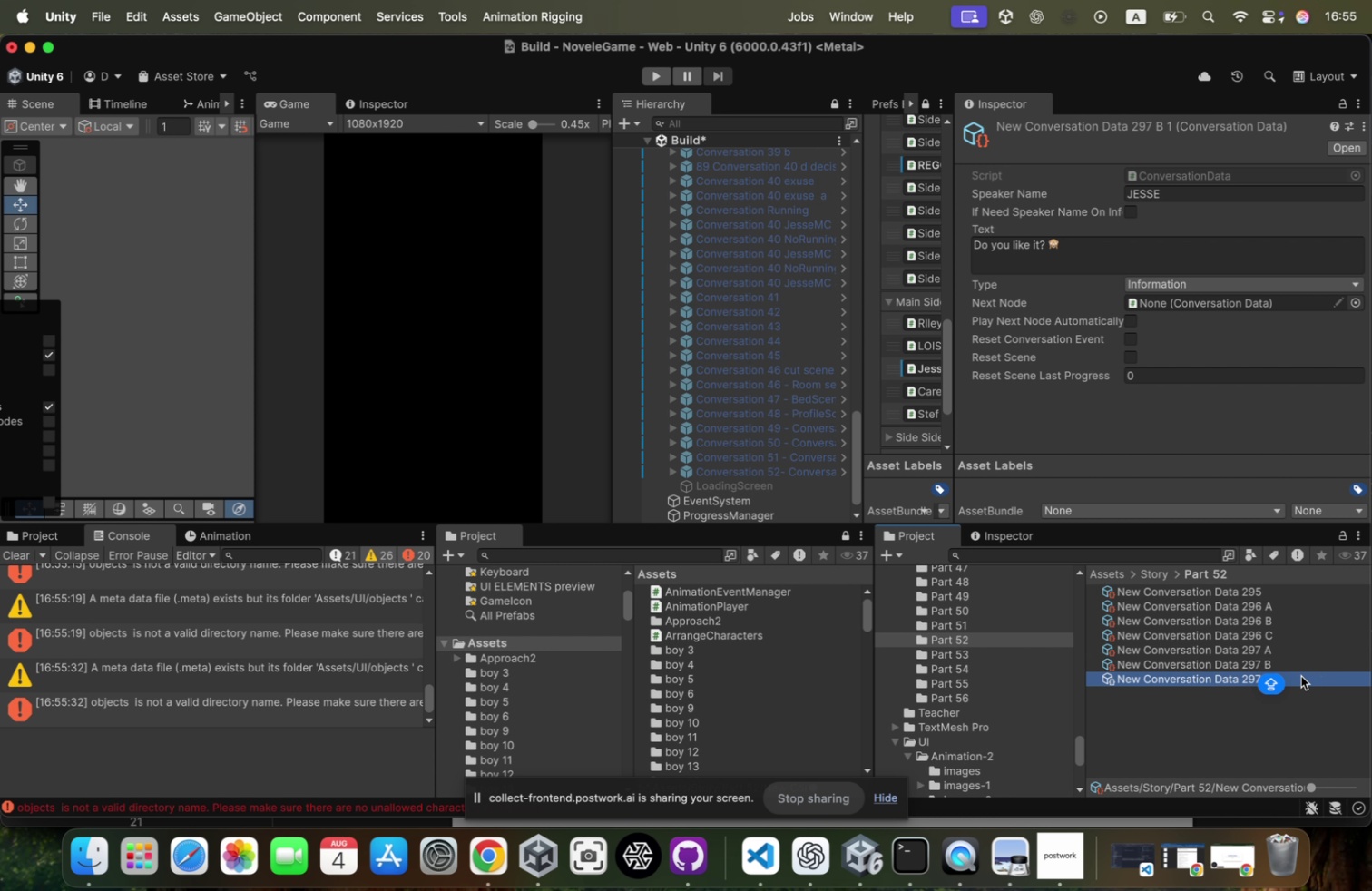 
key(Meta+D)
 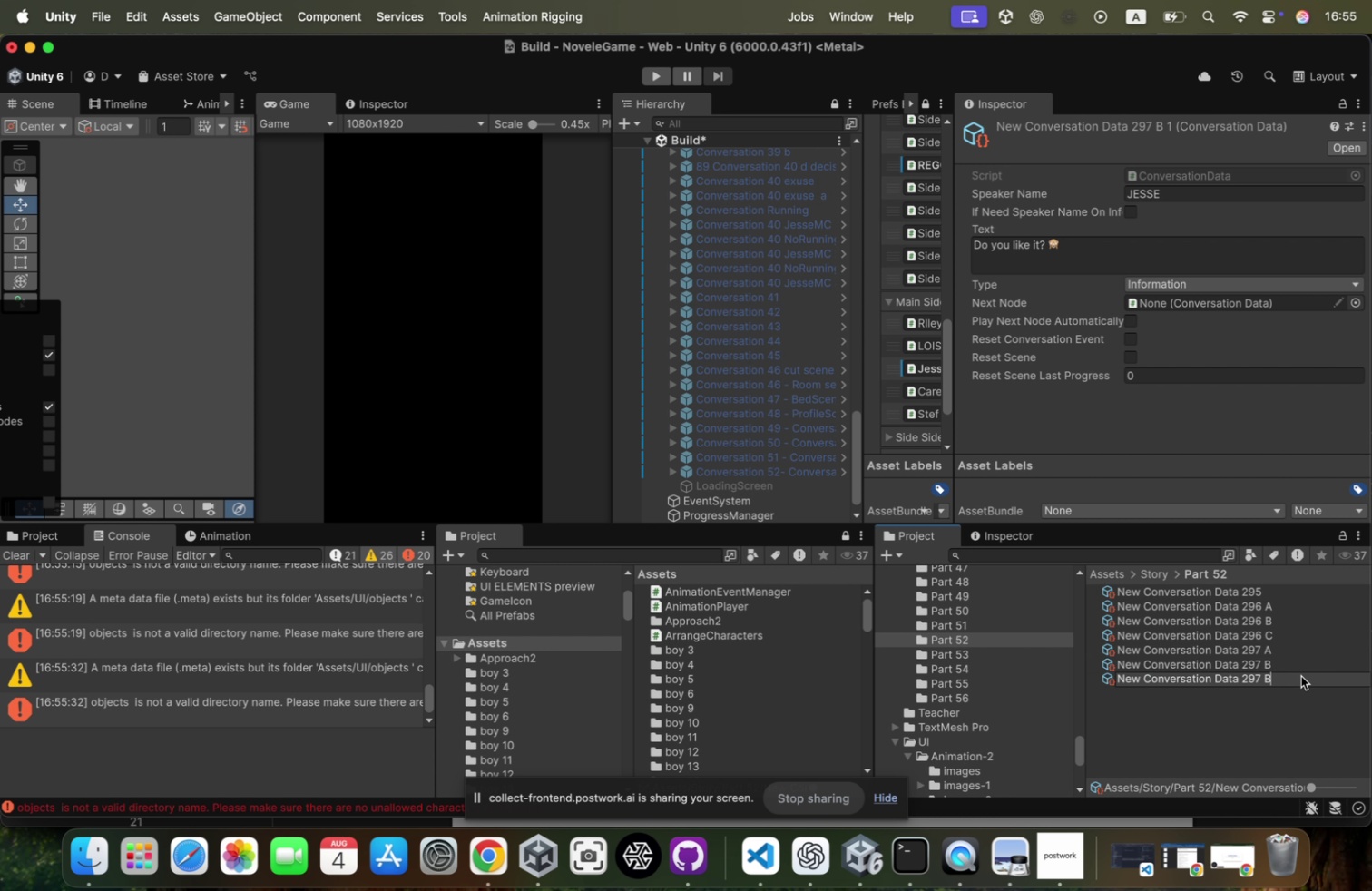 
key(ArrowRight)
 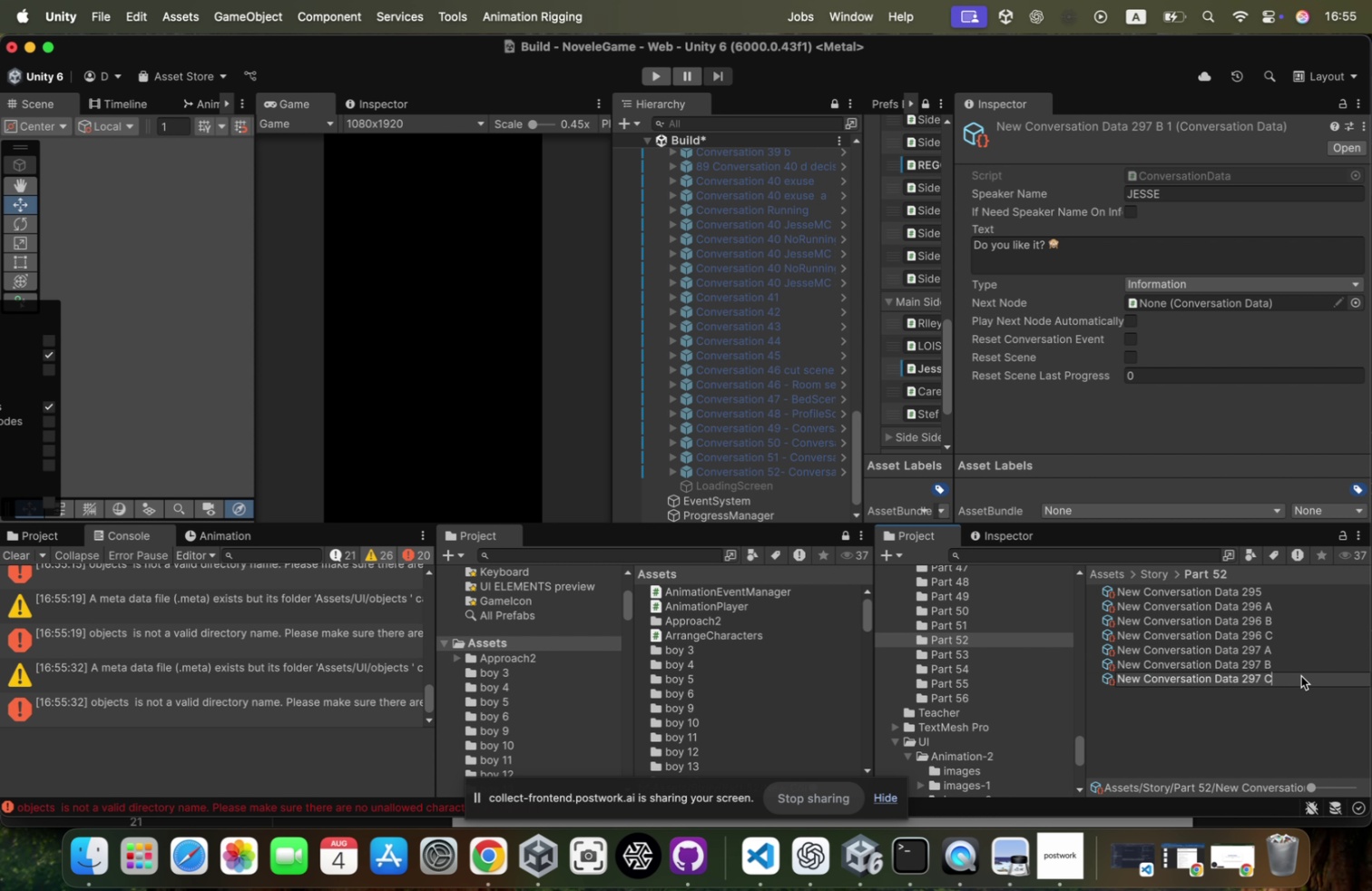 
key(Backspace)
 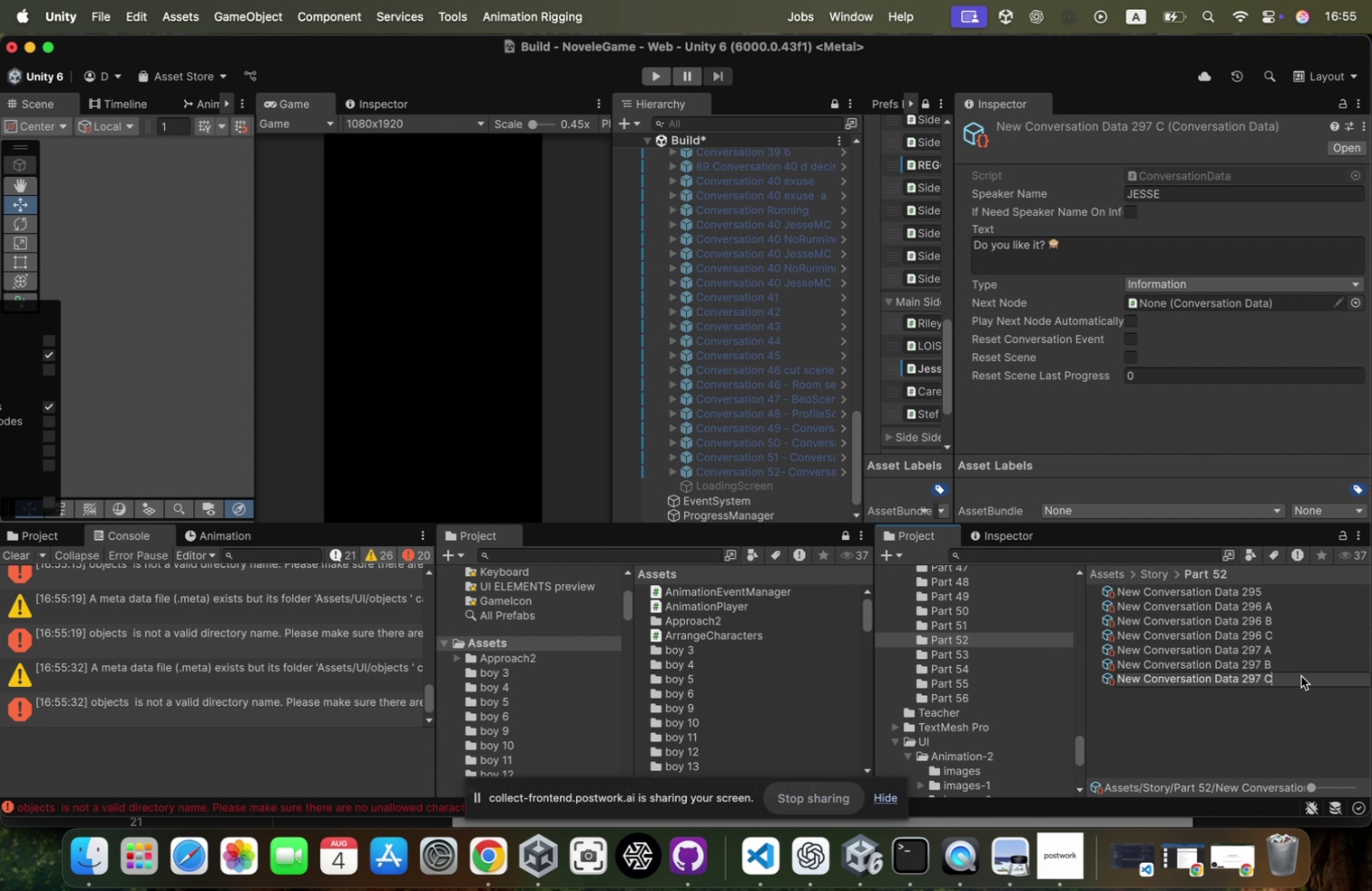 
key(Backspace)
 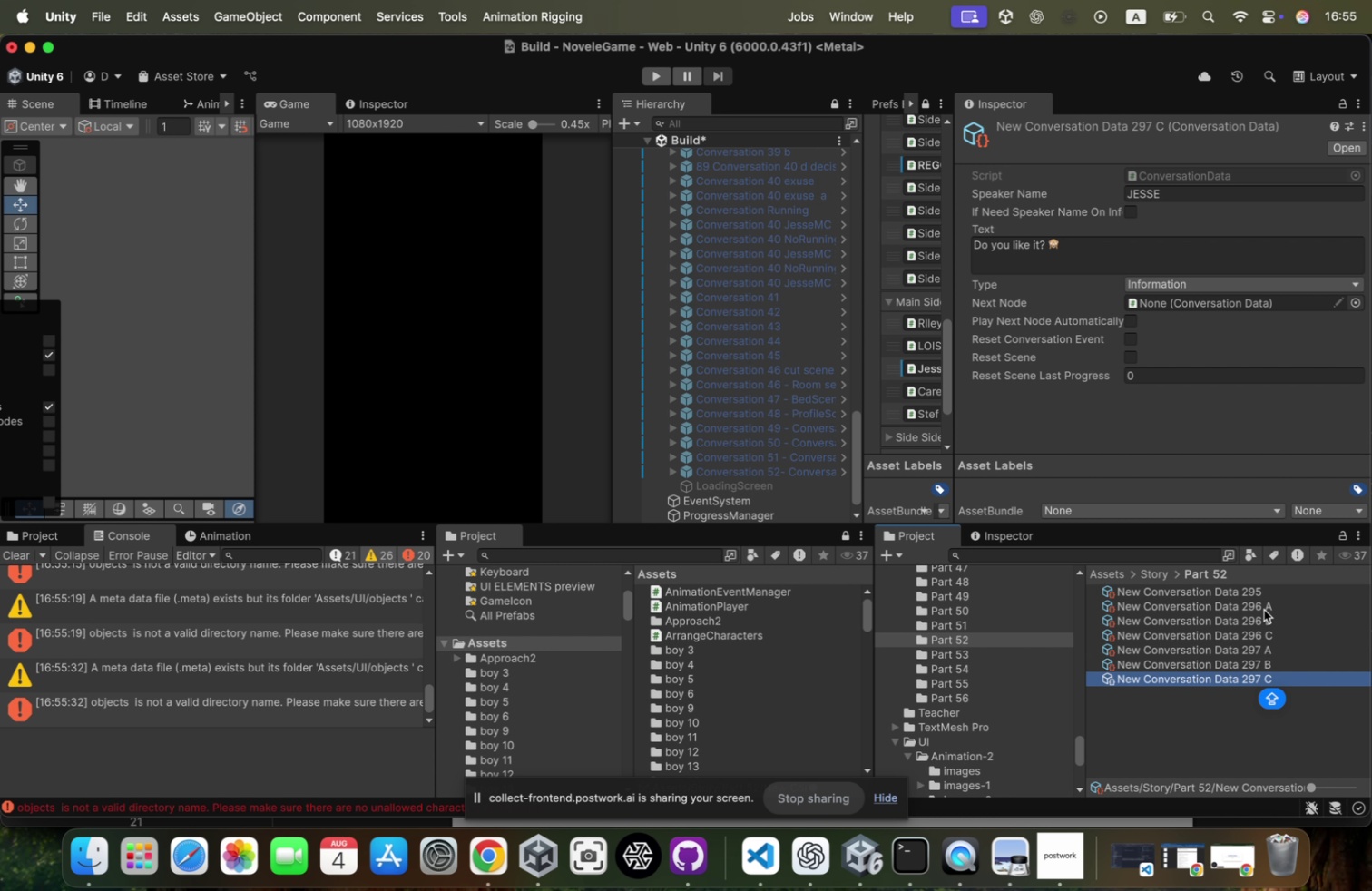 
key(Backspace)
 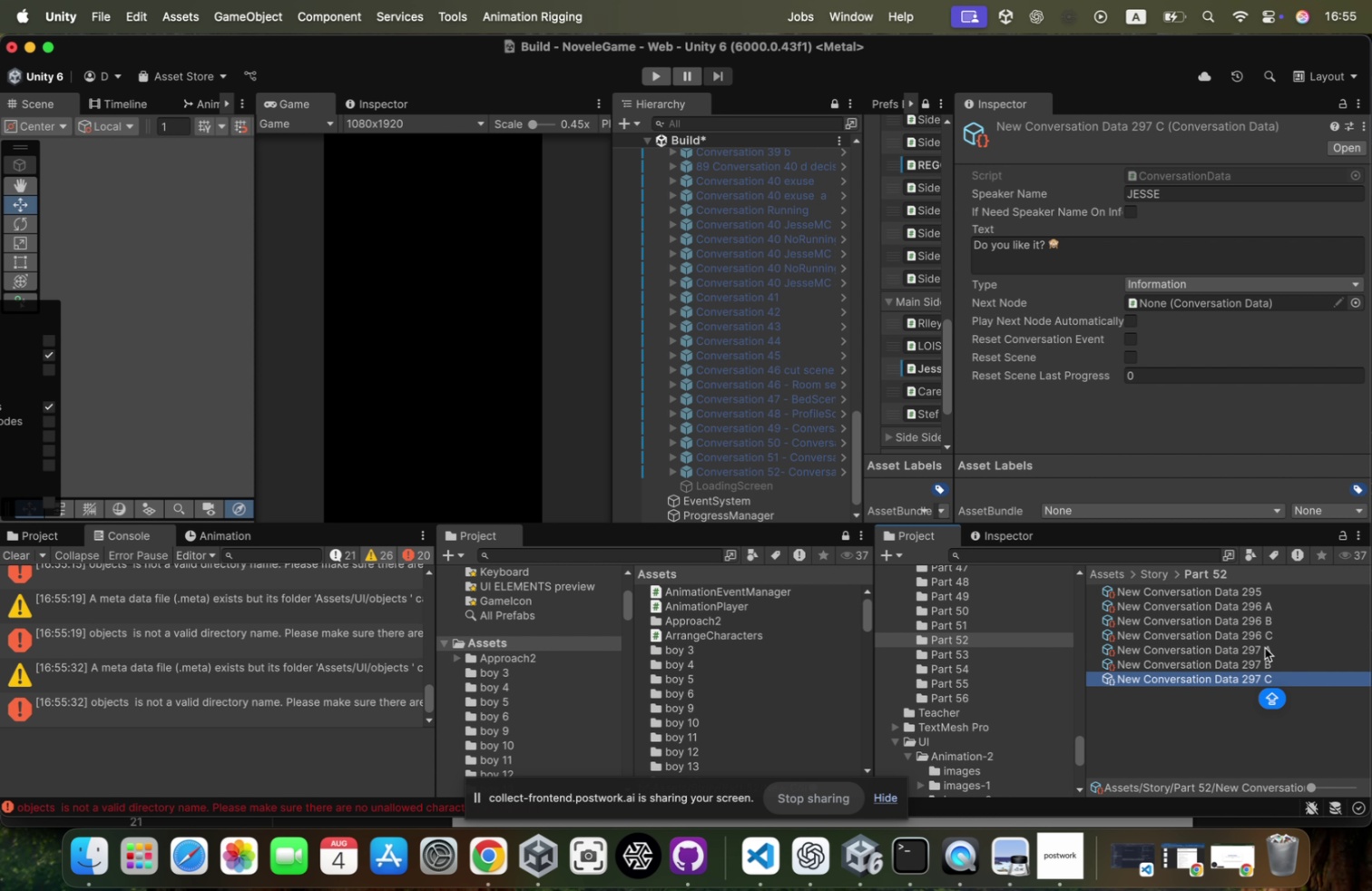 
key(Shift+ShiftRight)
 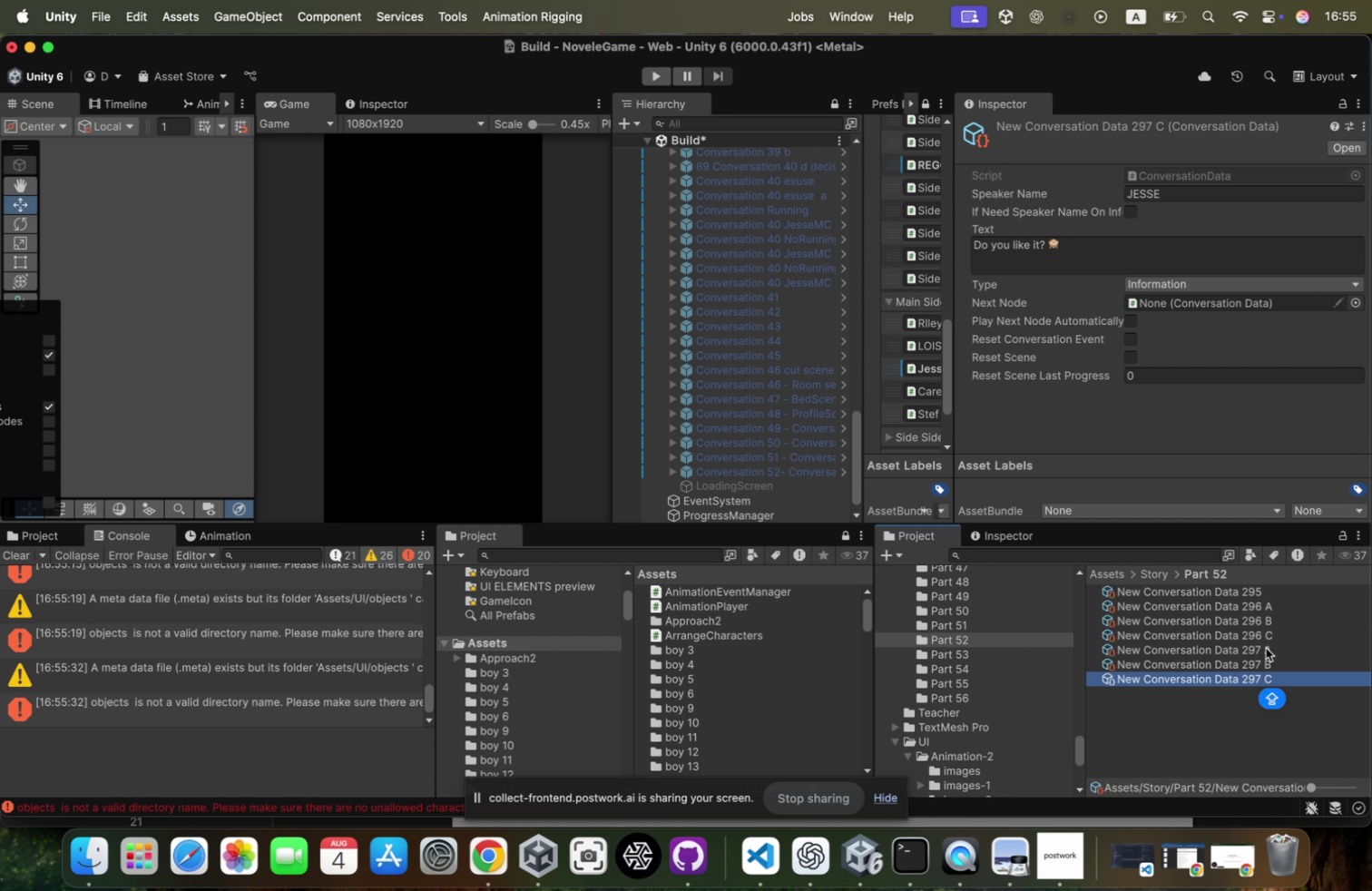 
key(Shift+C)
 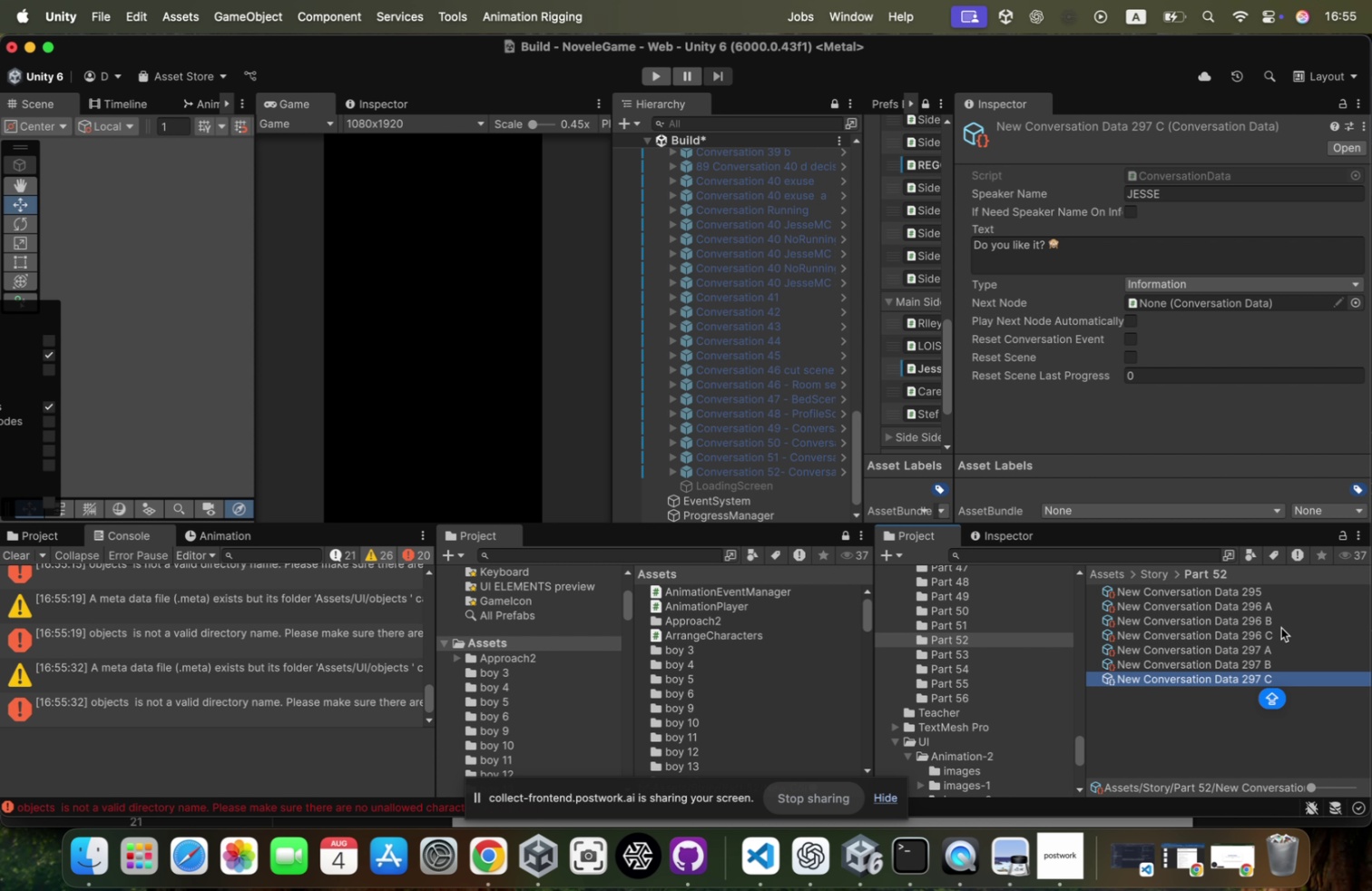 
key(Enter)
 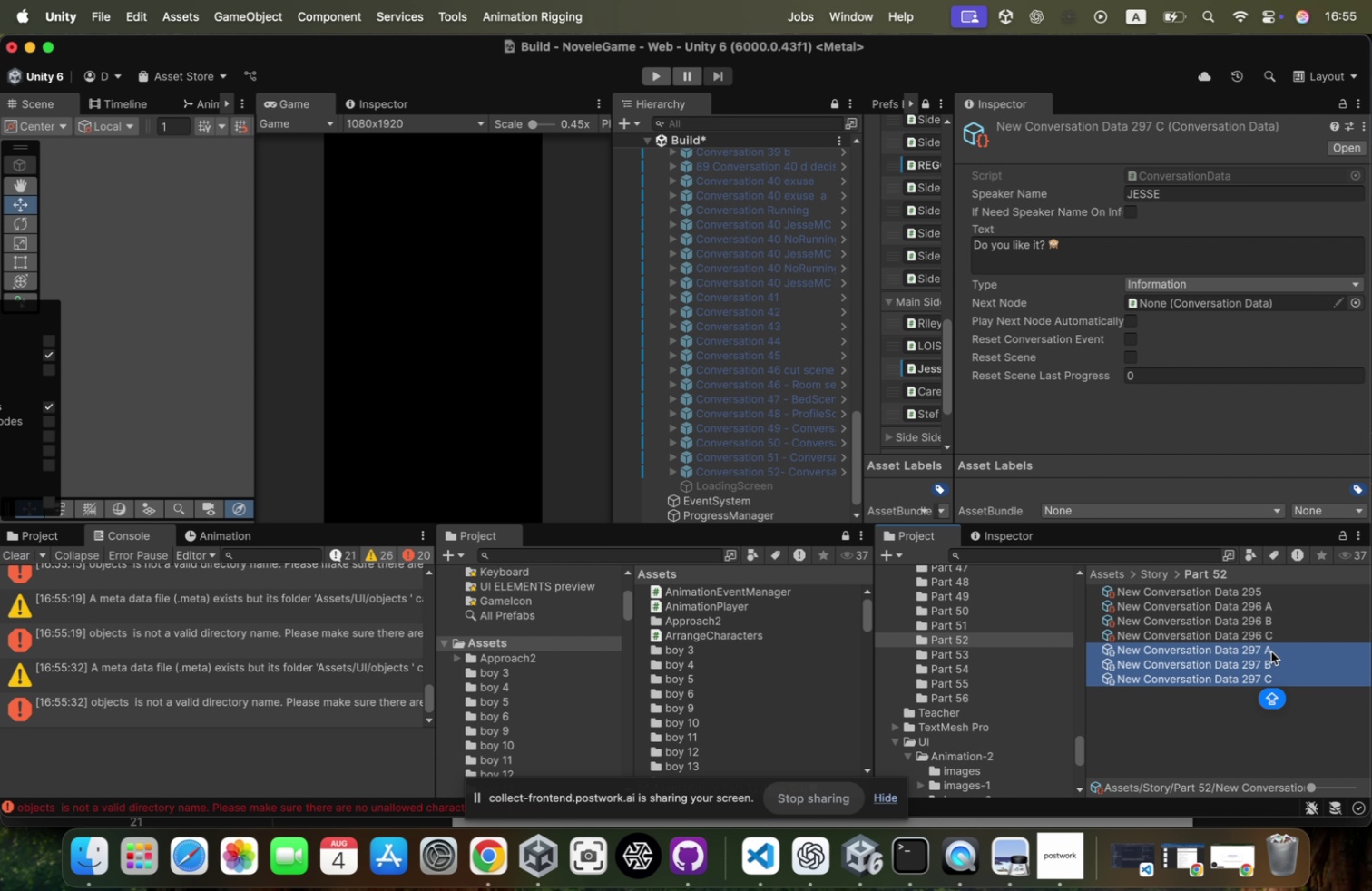 
hold_key(key=ShiftLeft, duration=0.7)
 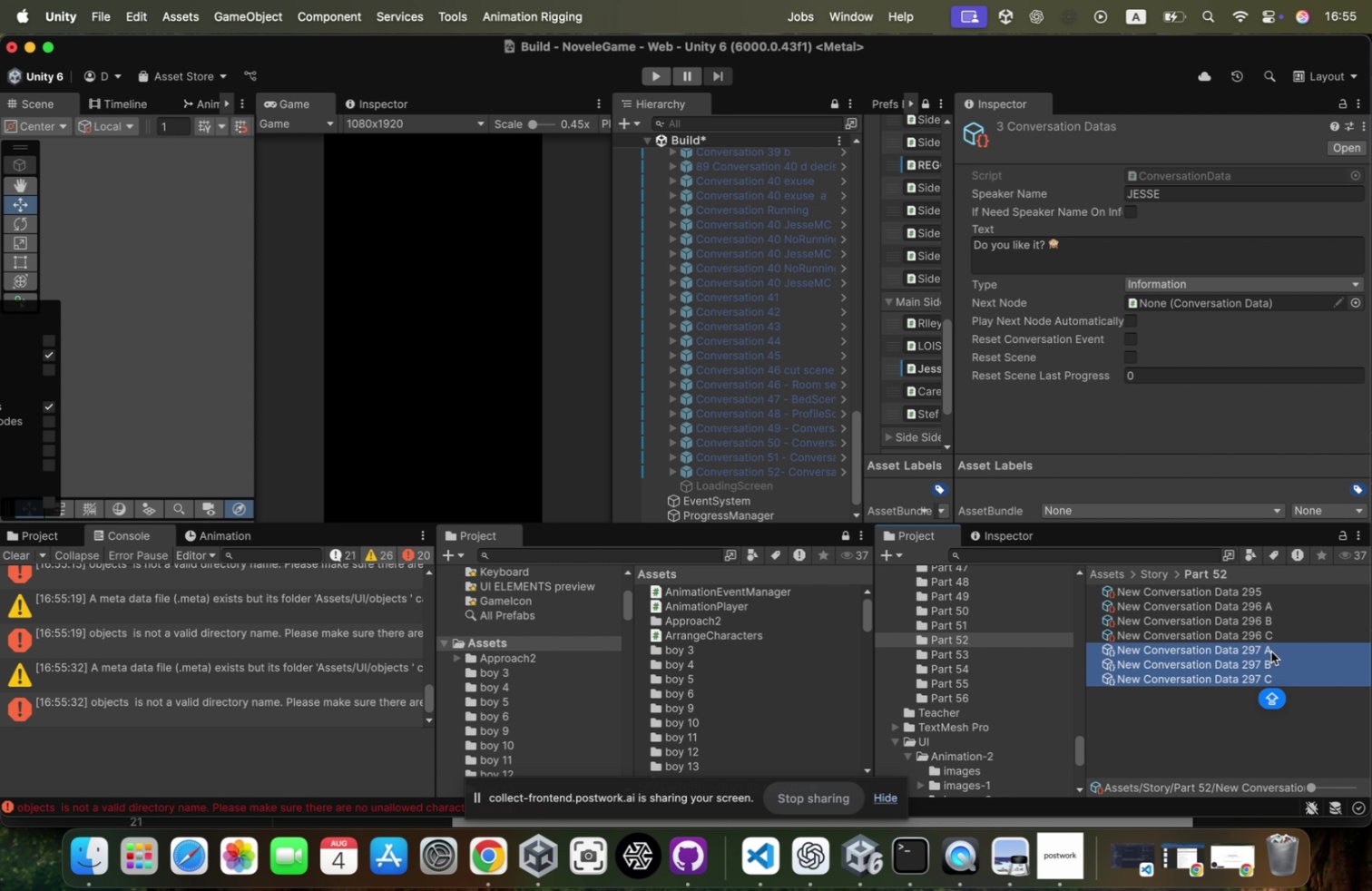 
key(Meta+CommandLeft)
 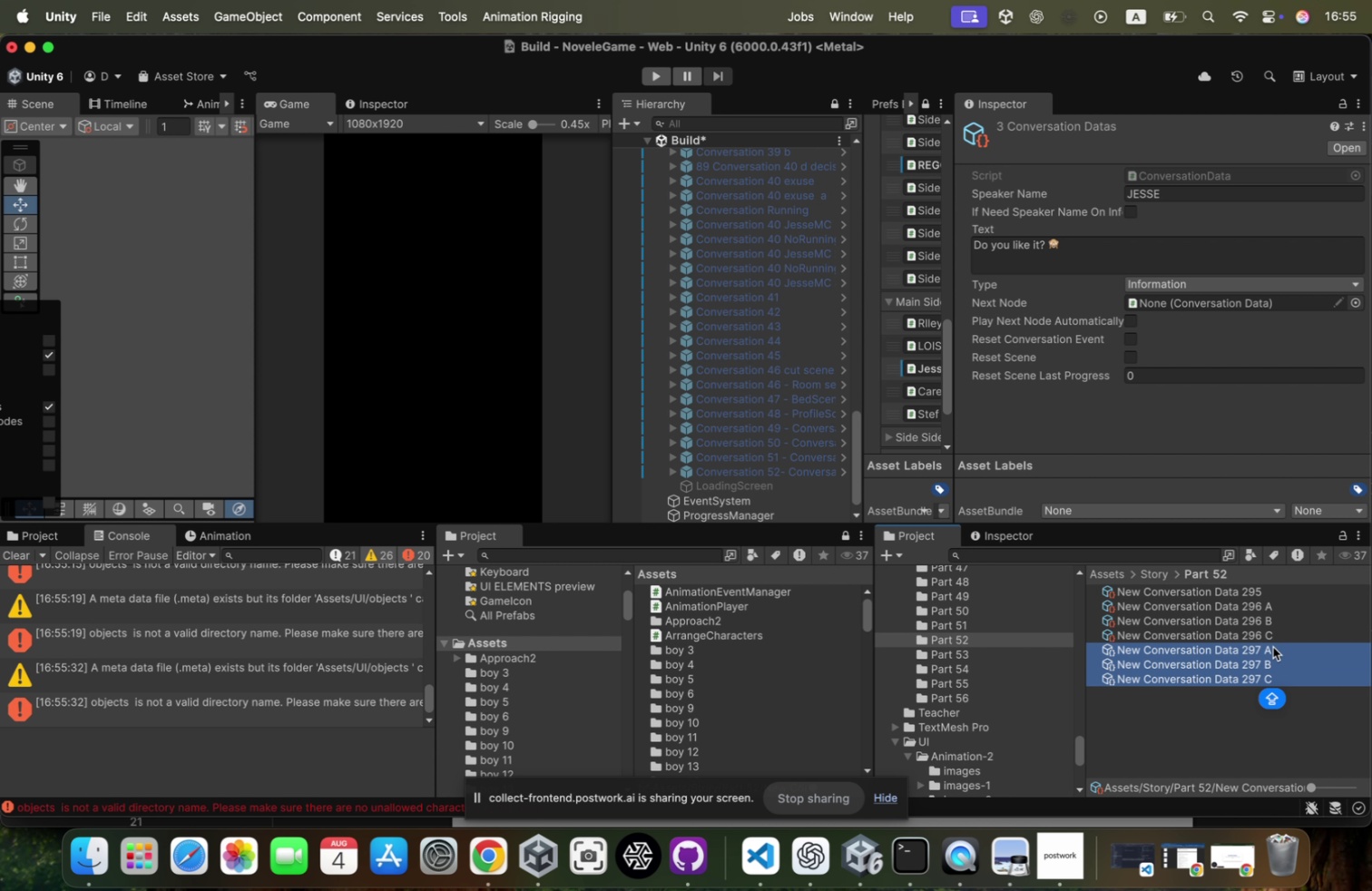 
key(Meta+Tab)
 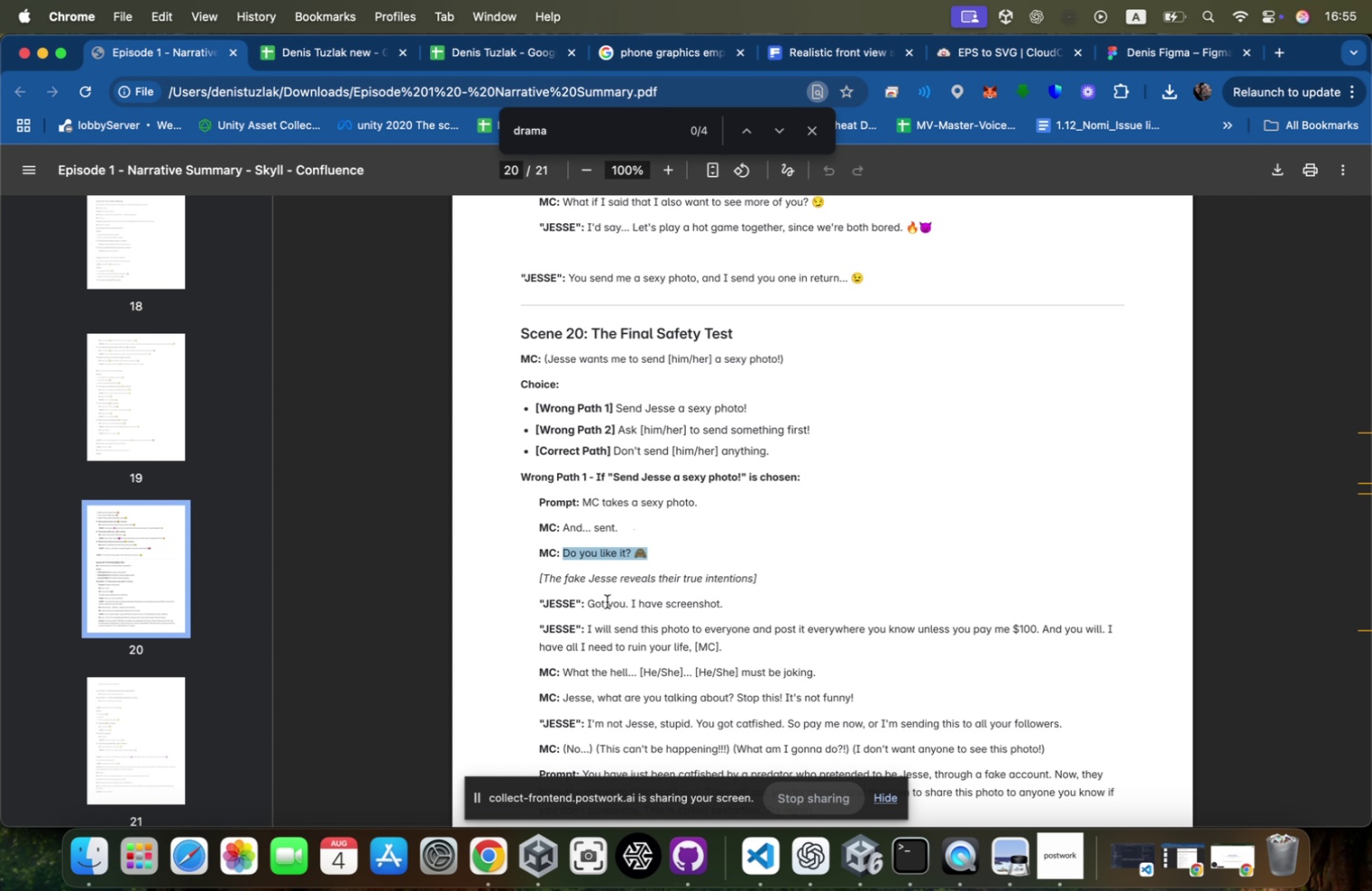 
key(Meta+CommandLeft)
 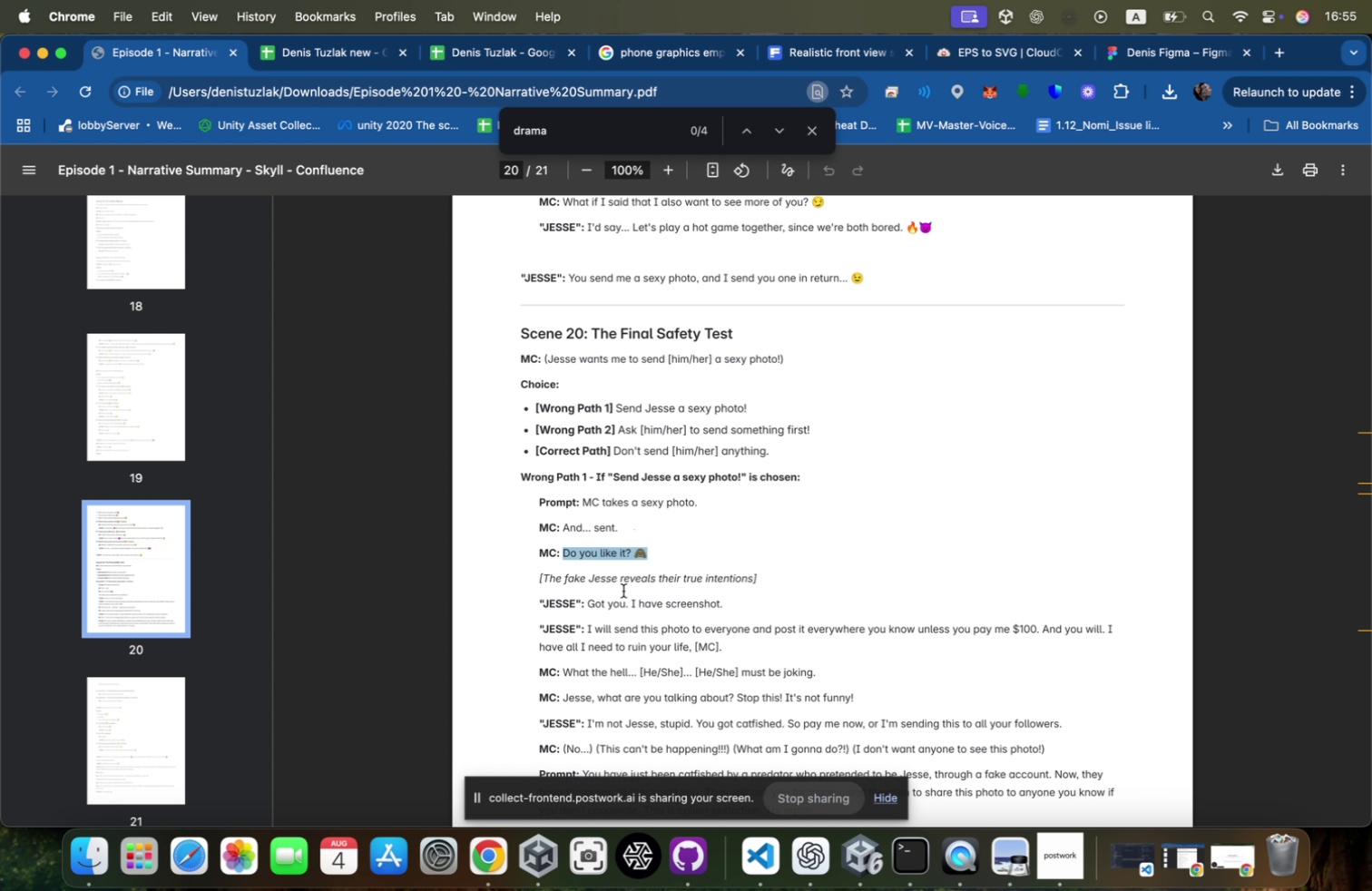 
hold_key(key=Tab, duration=0.34)
 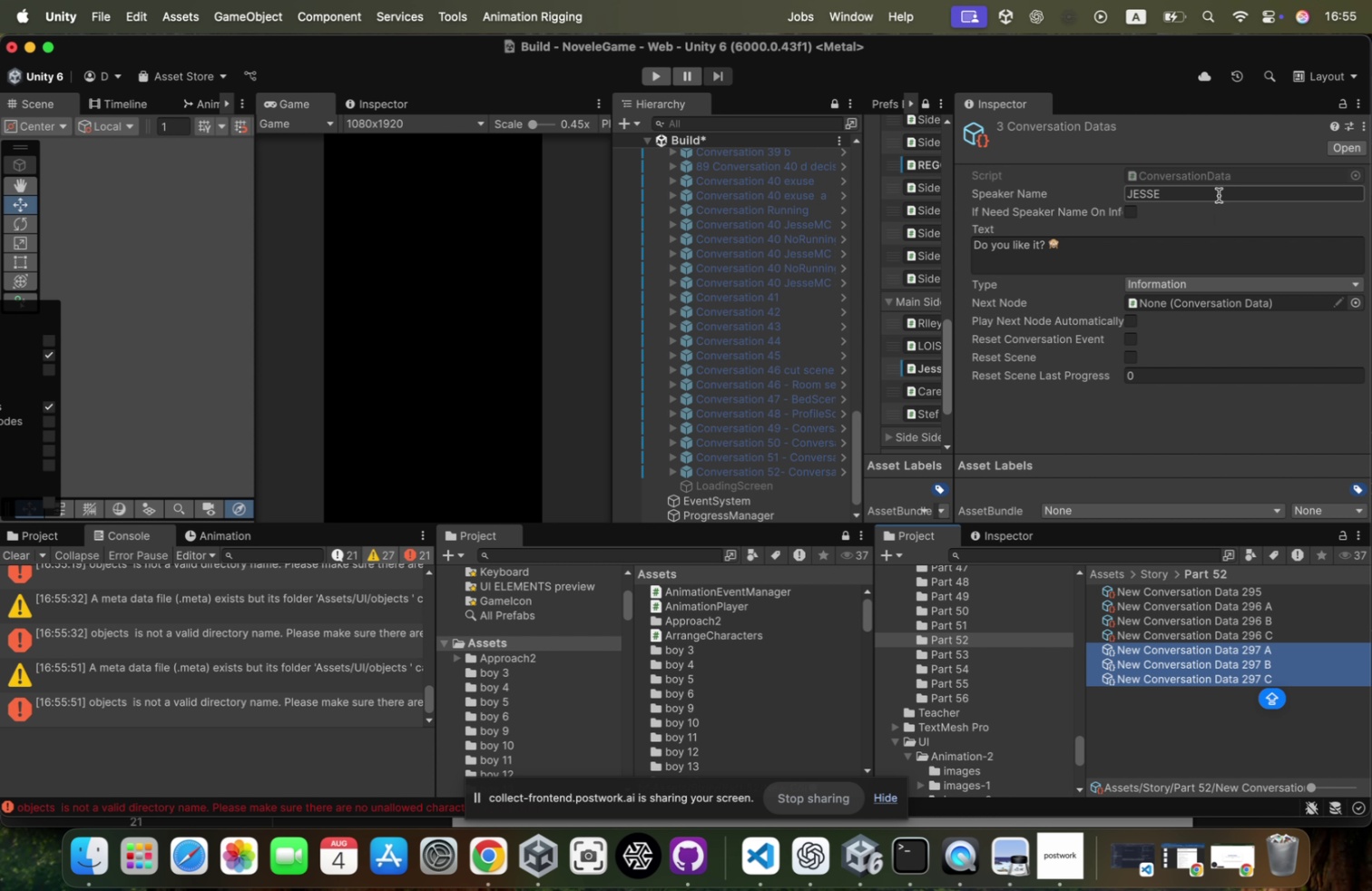 
left_click([1219, 192])
 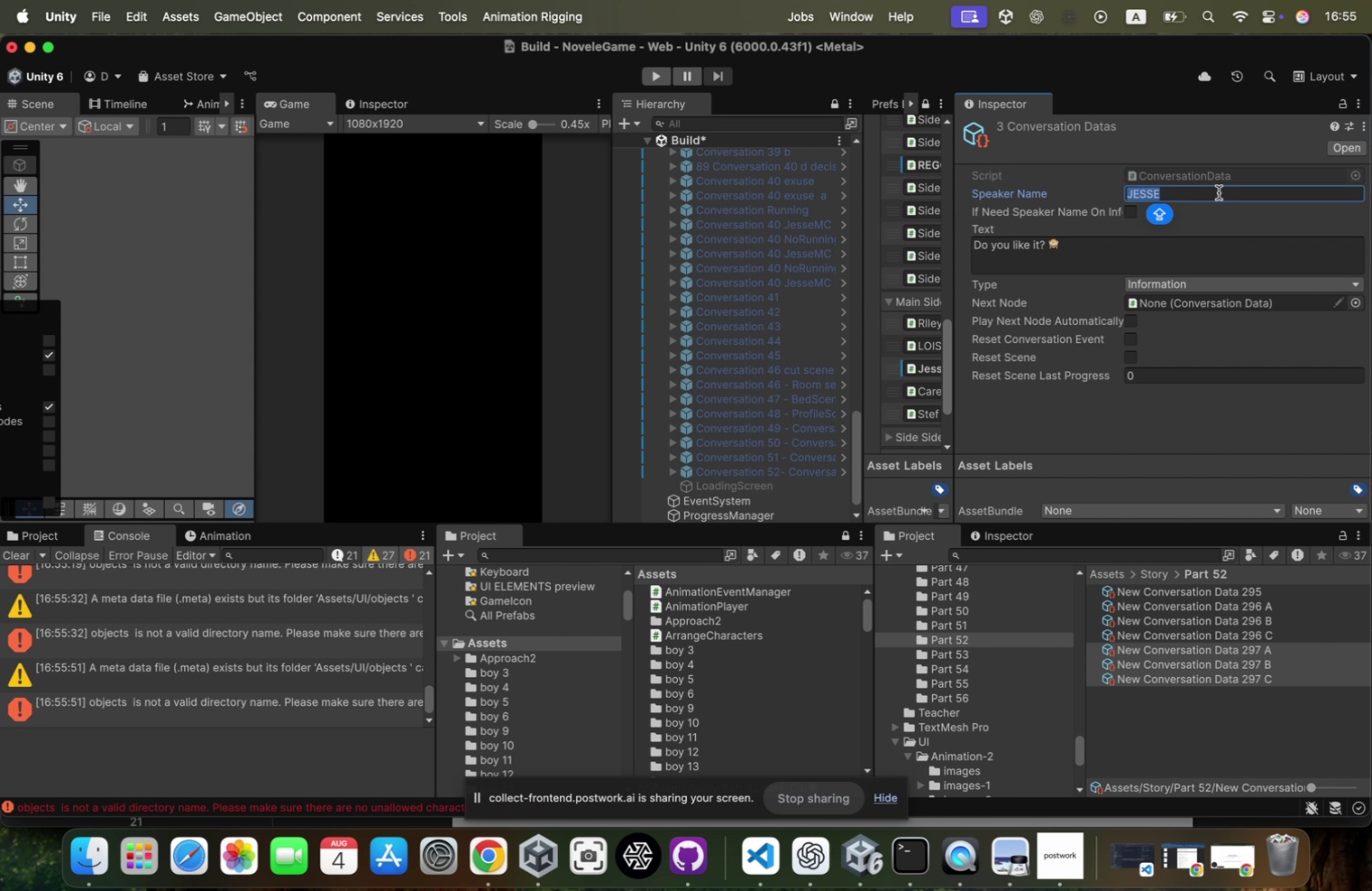 
type(MC)
 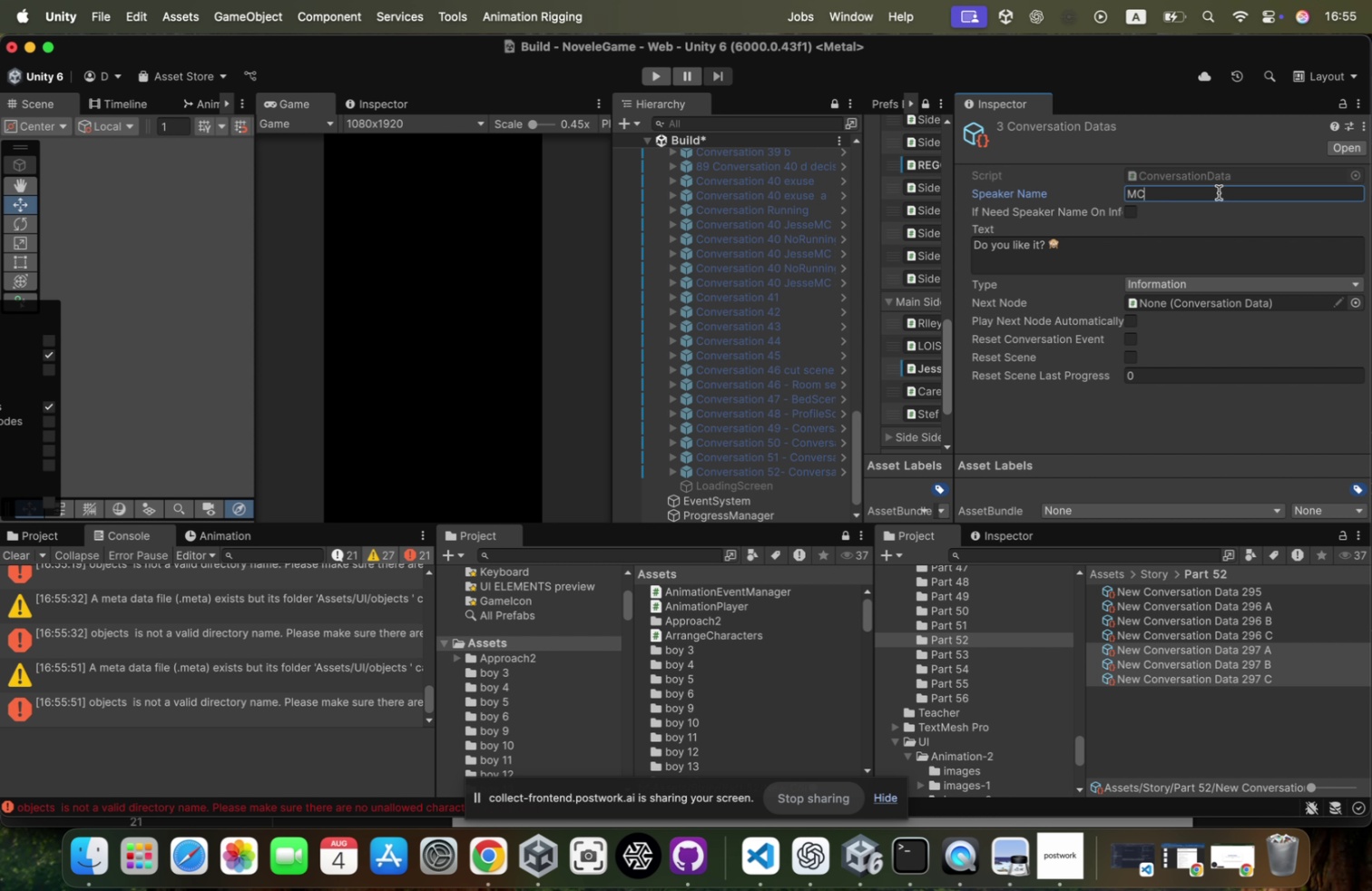 
key(Meta+CommandLeft)
 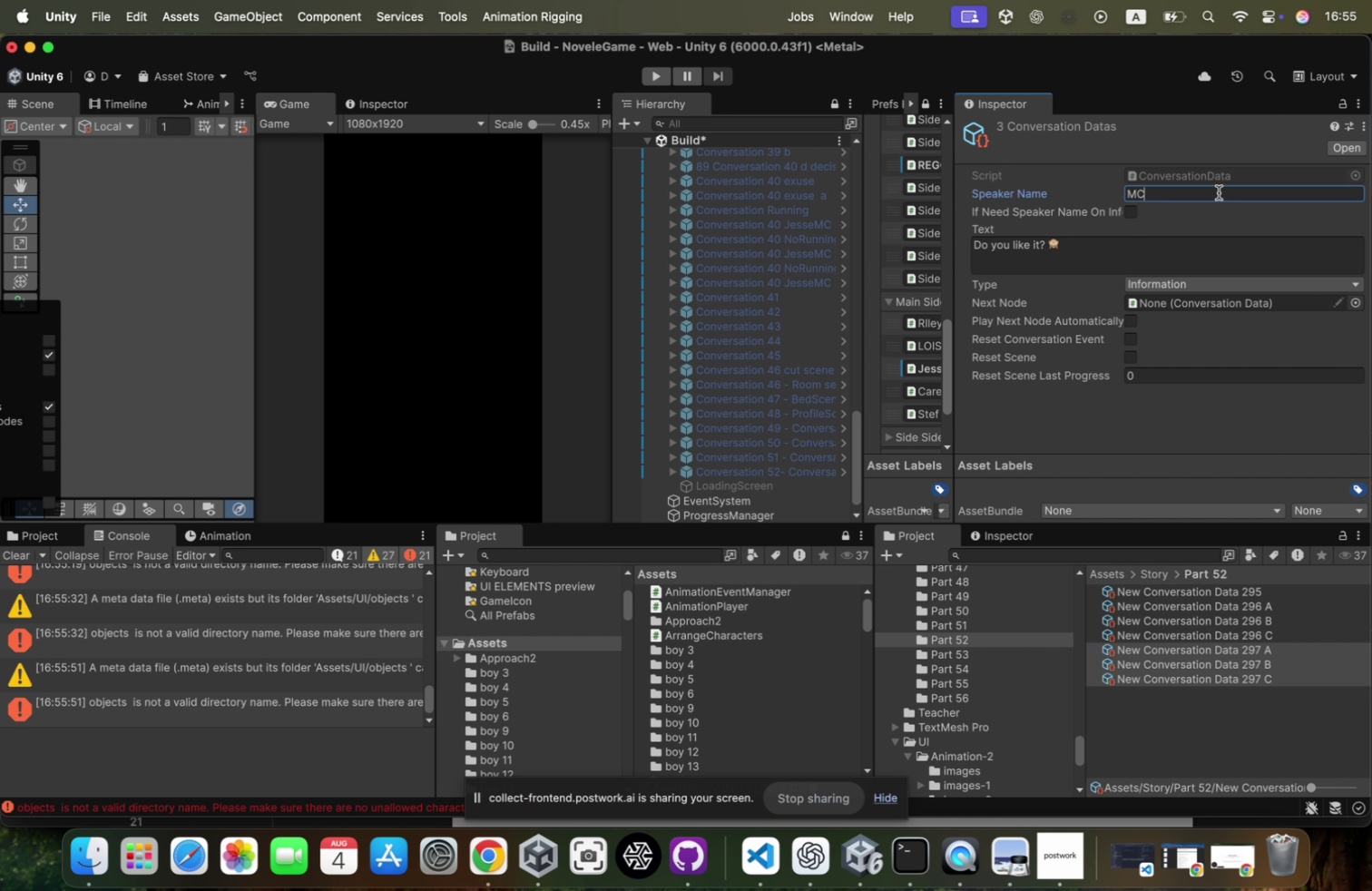 
key(Meta+Tab)
 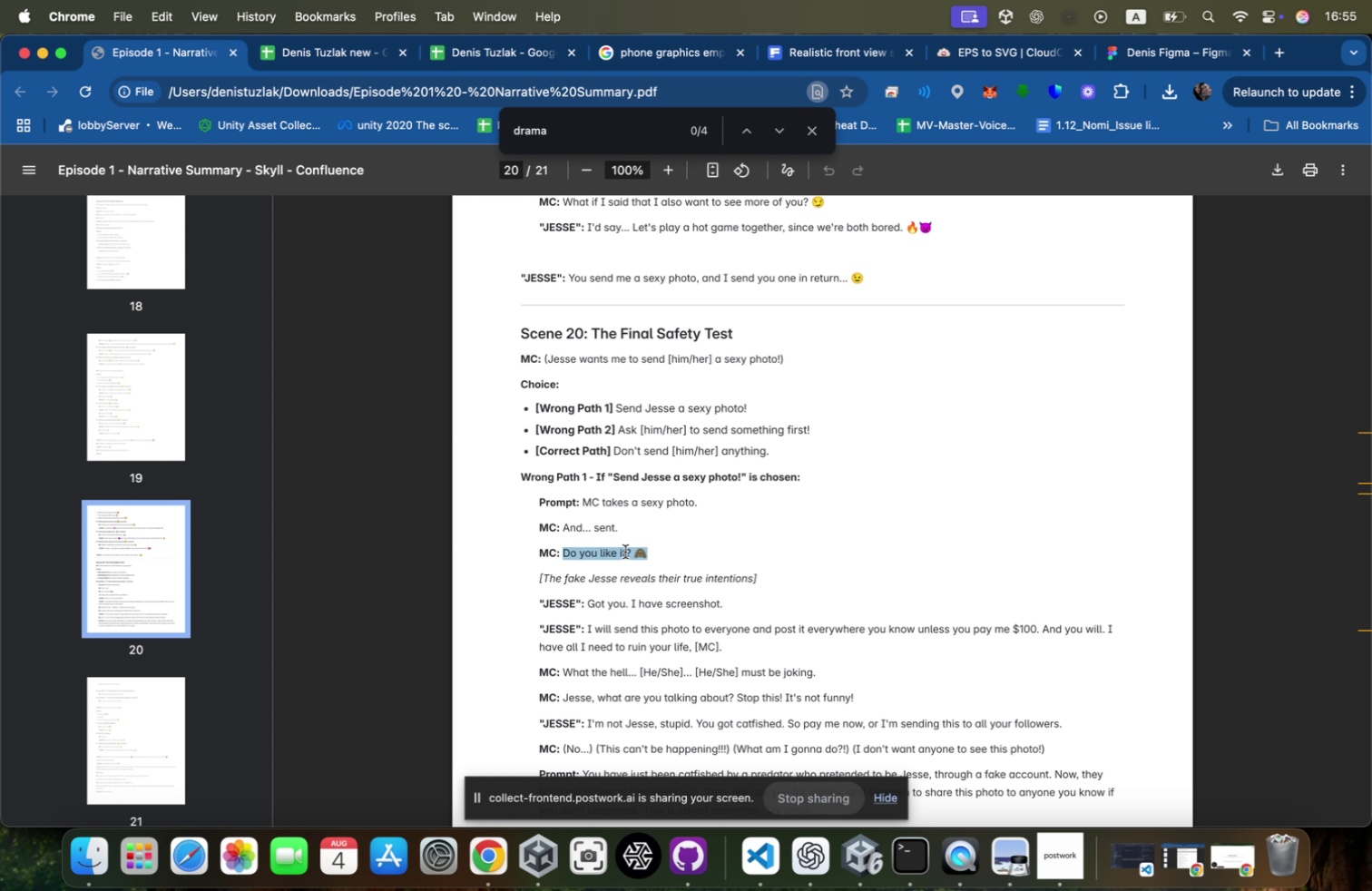 
right_click([624, 552])
 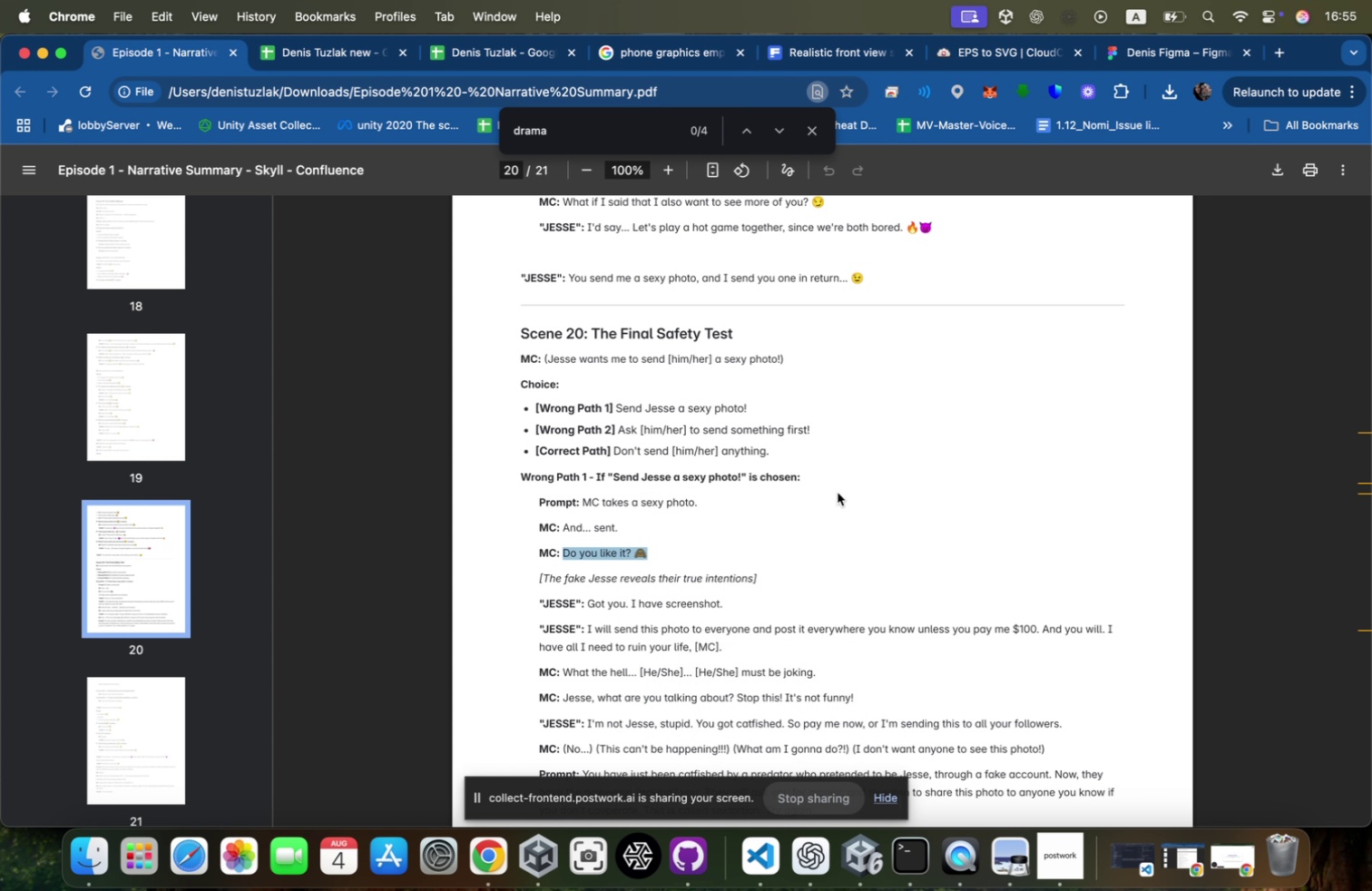 
scroll: coordinate [780, 536], scroll_direction: down, amount: 9.0
 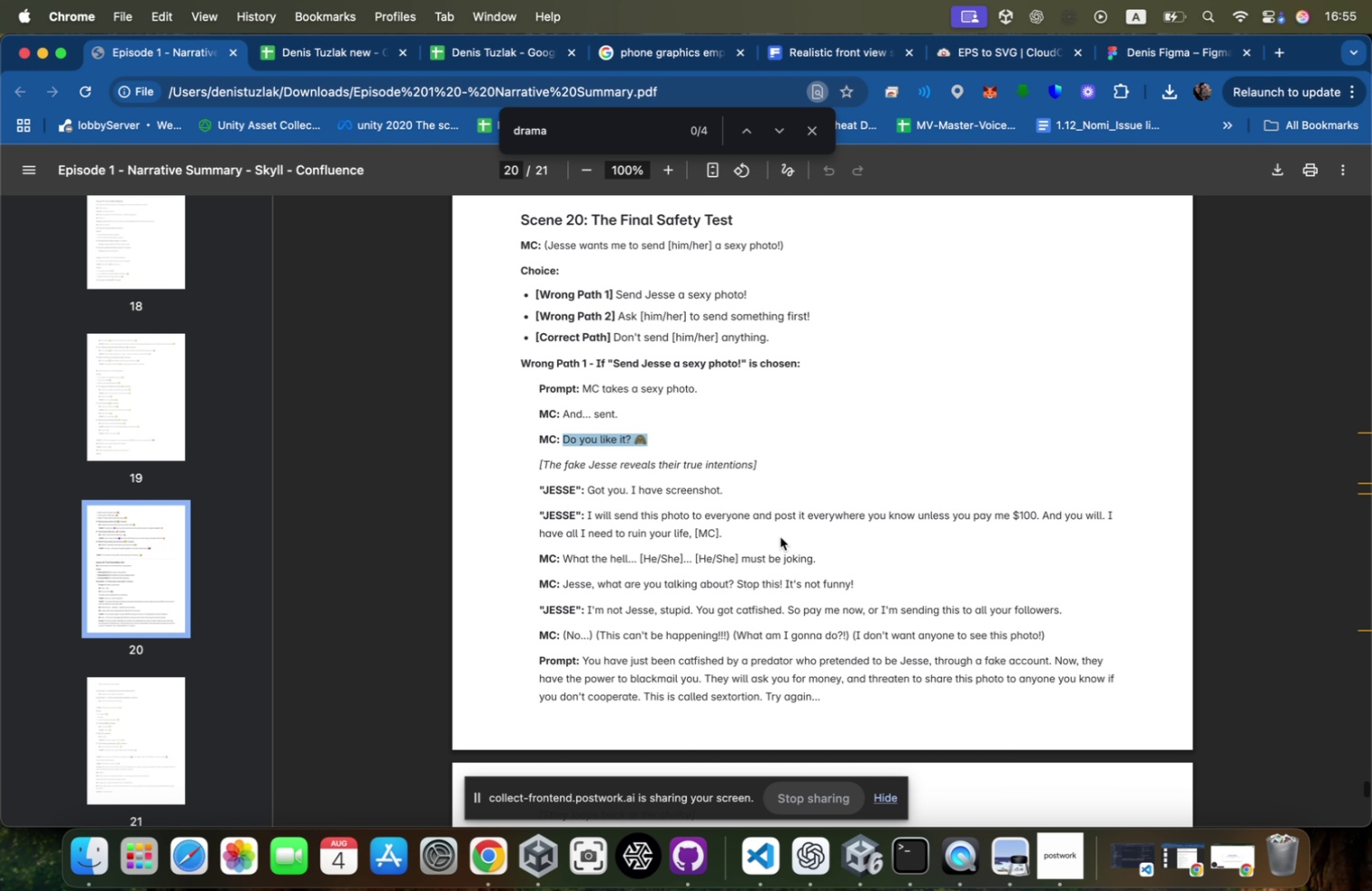 
key(Meta+CommandLeft)
 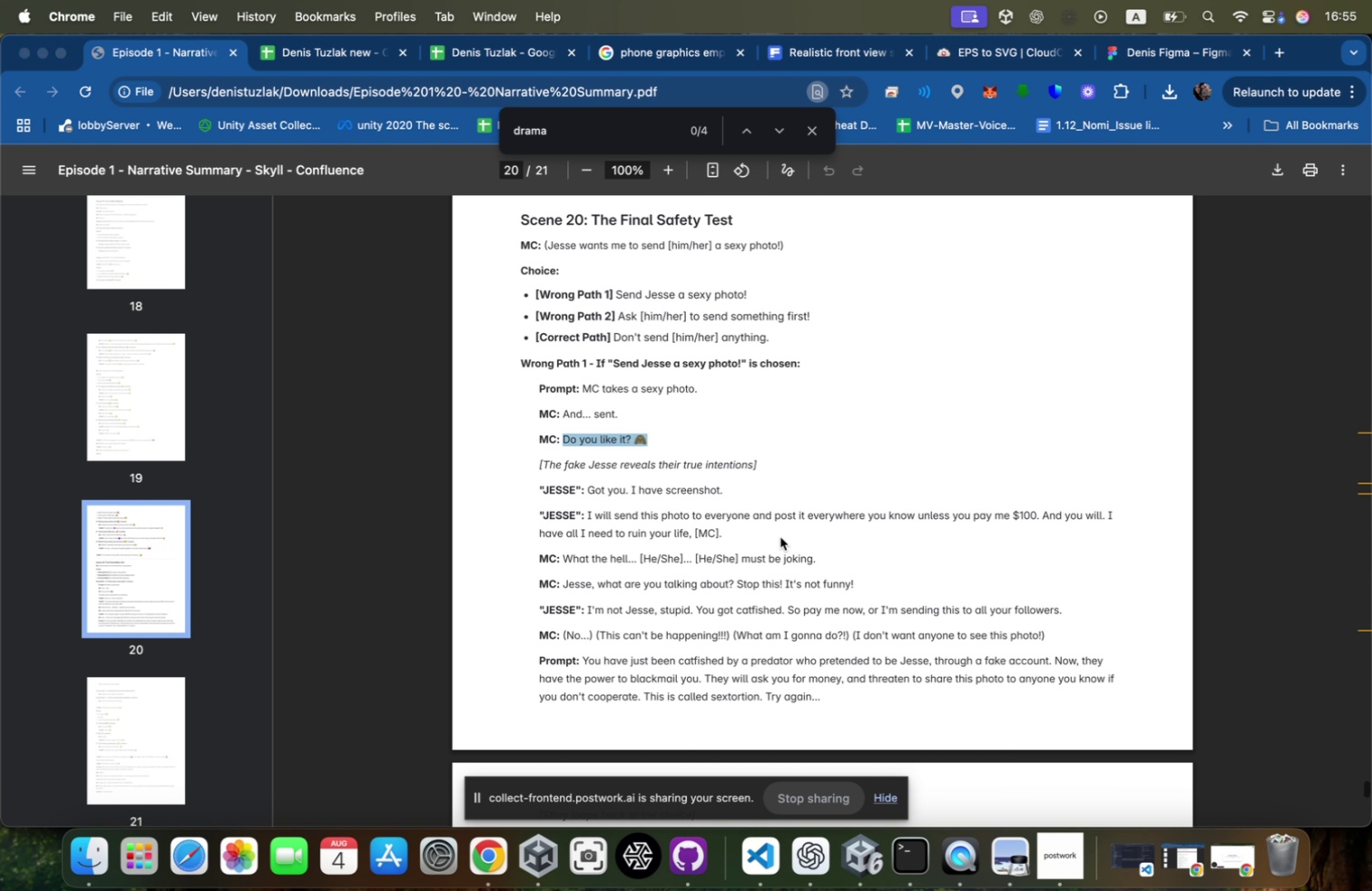 
hold_key(key=Tab, duration=0.38)
 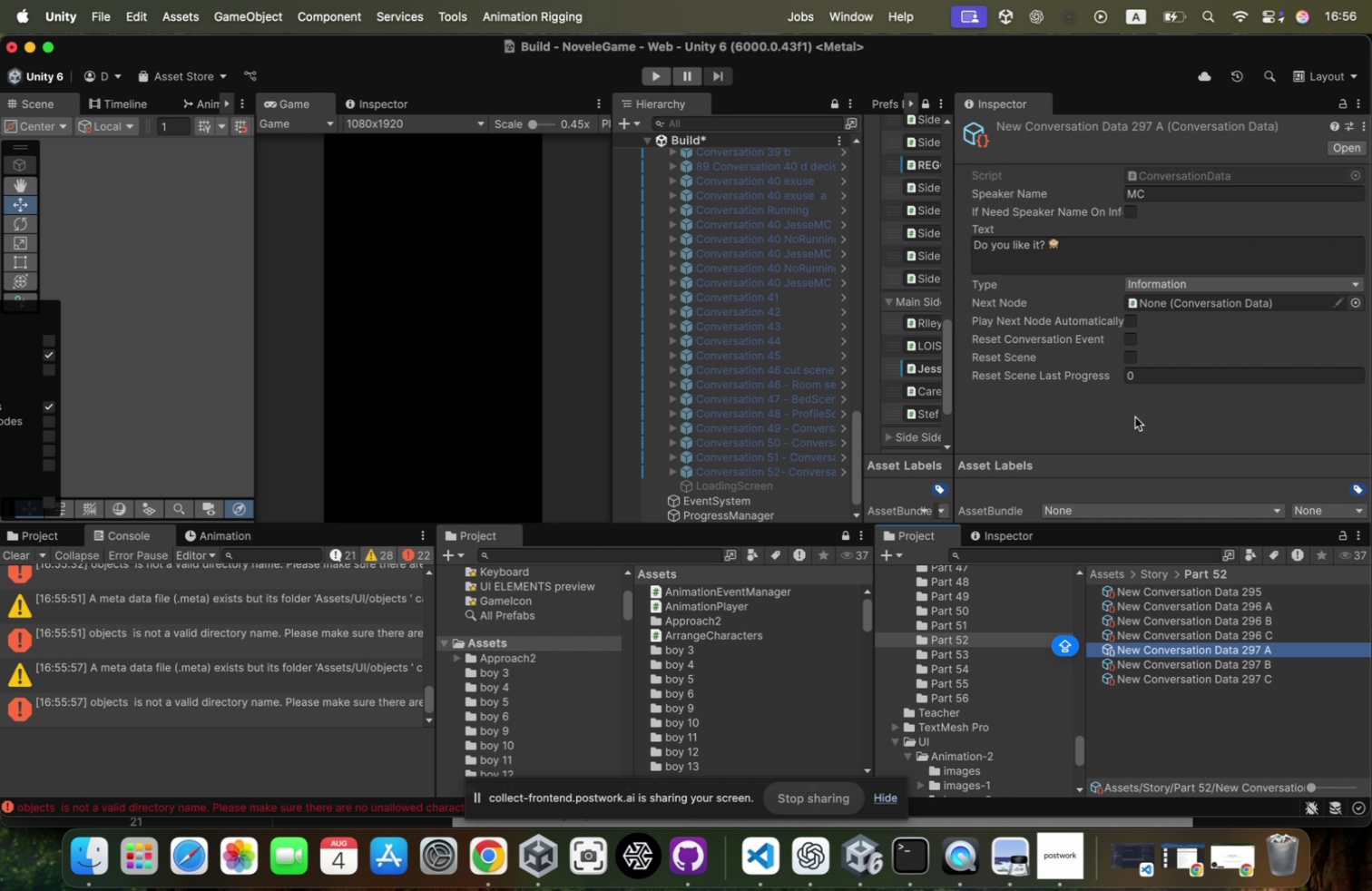 
left_click([1120, 248])
 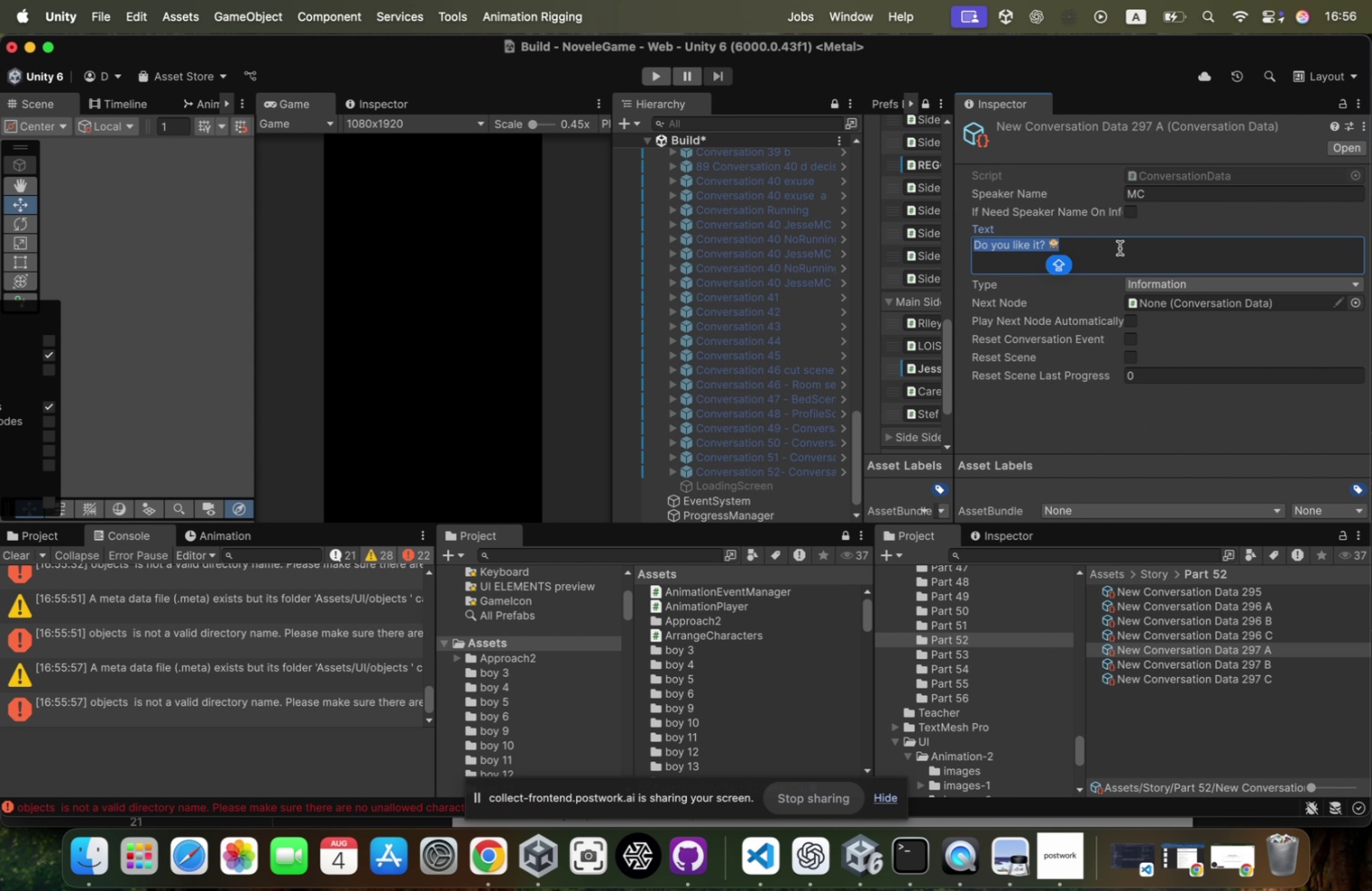 
hold_key(key=CommandLeft, duration=0.3)
 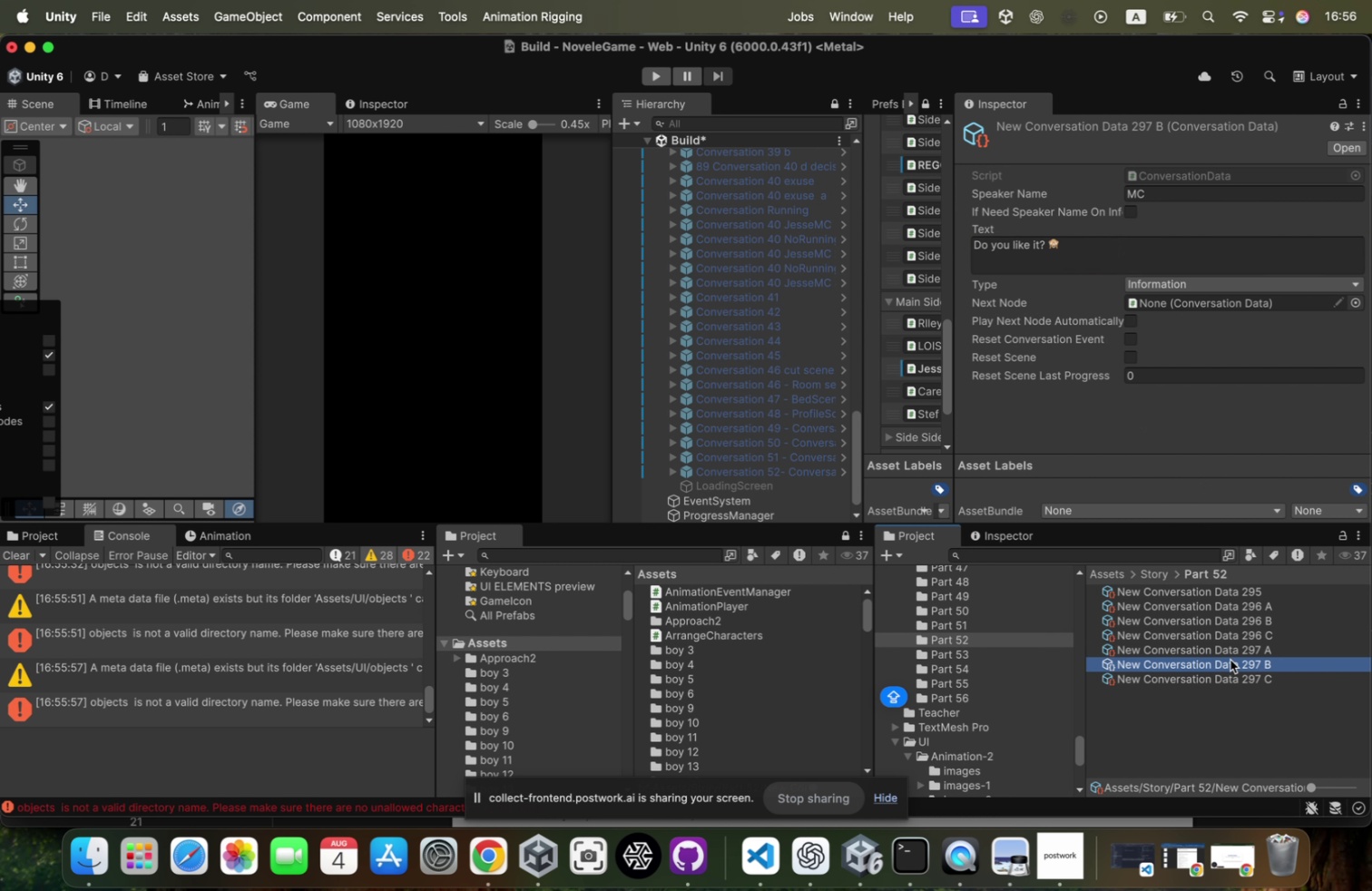 
left_click([1116, 260])
 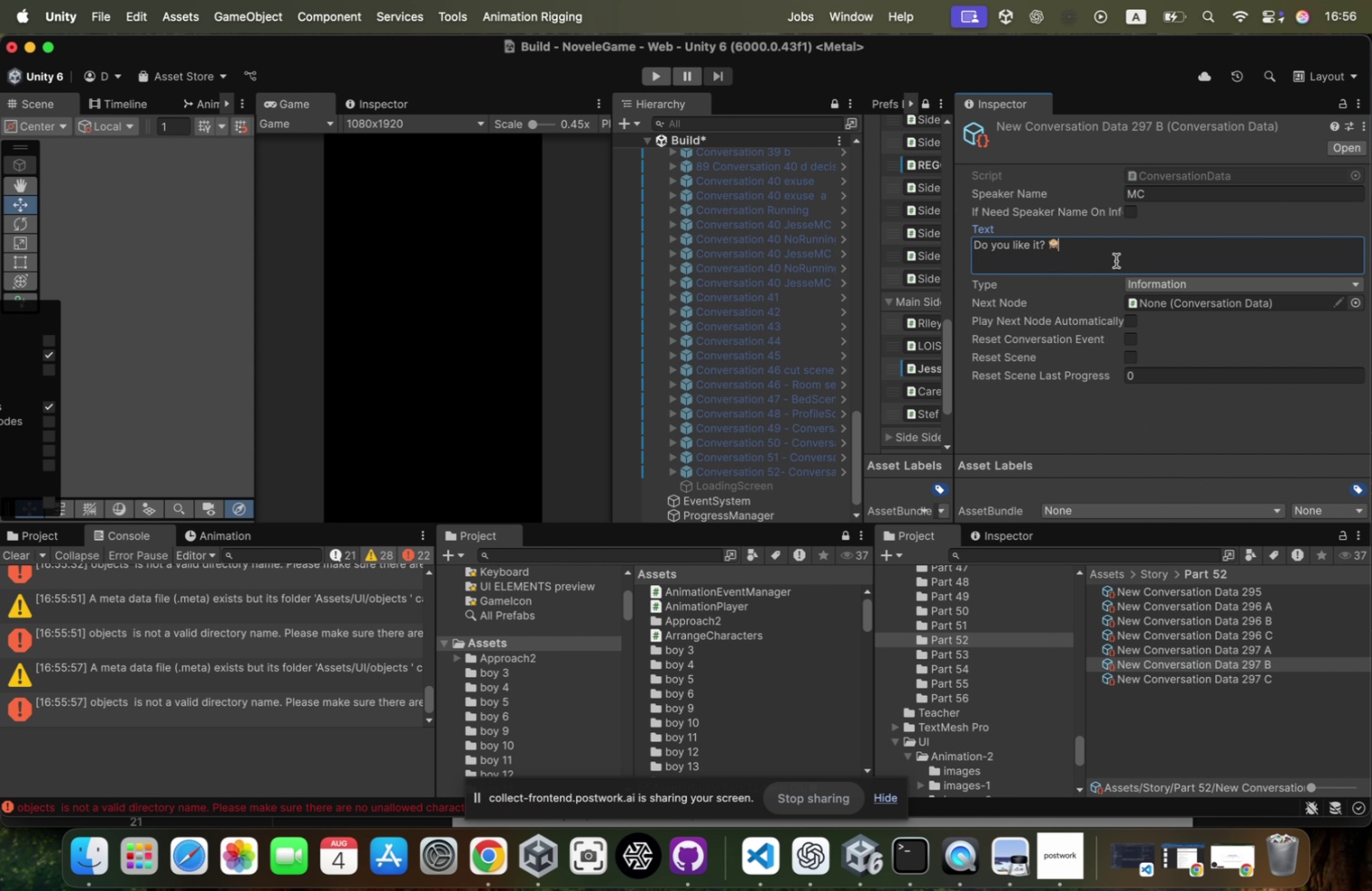 
key(Meta+CommandLeft)
 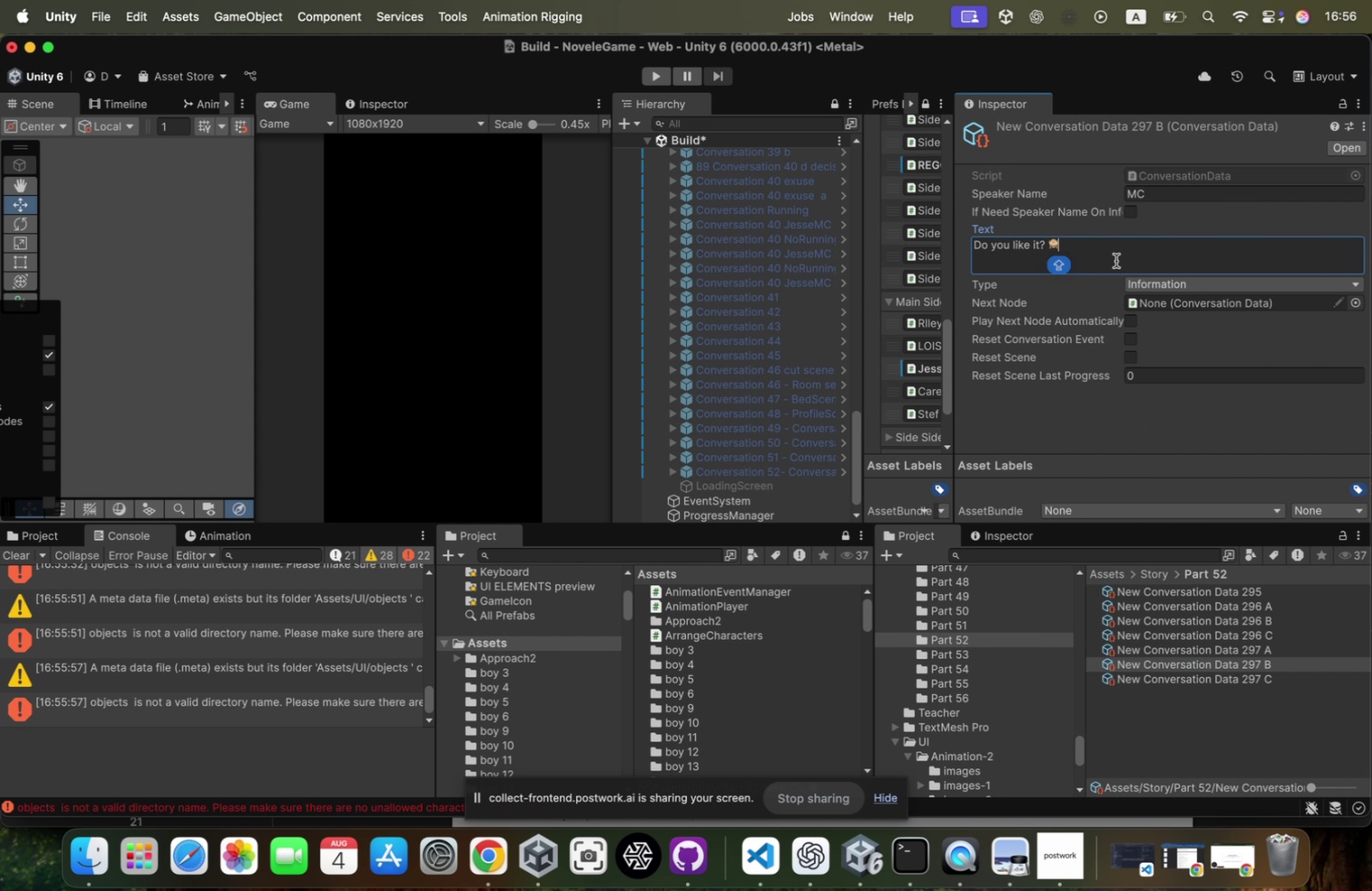 
key(Meta+V)
 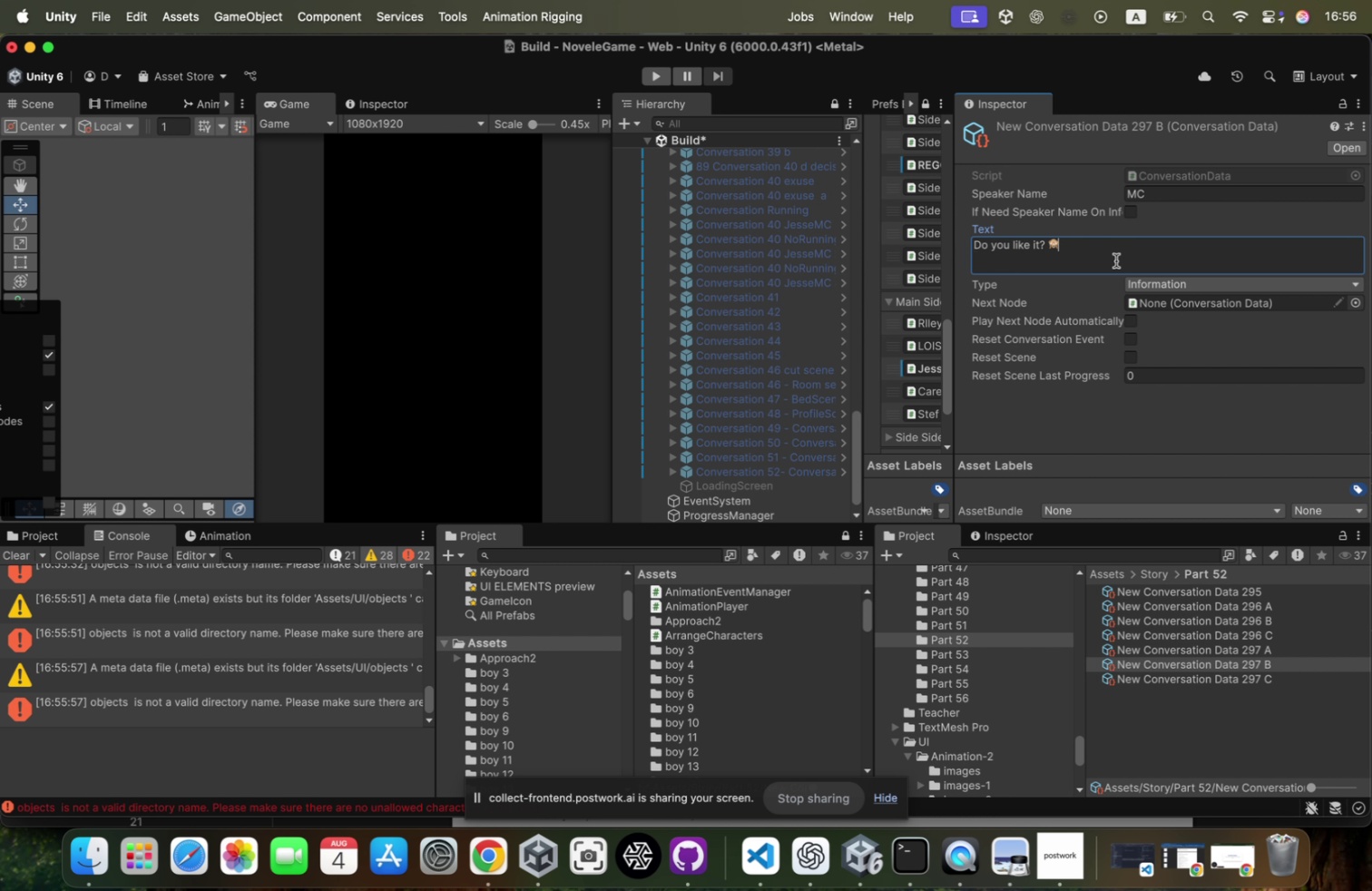 
key(Meta+CommandLeft)
 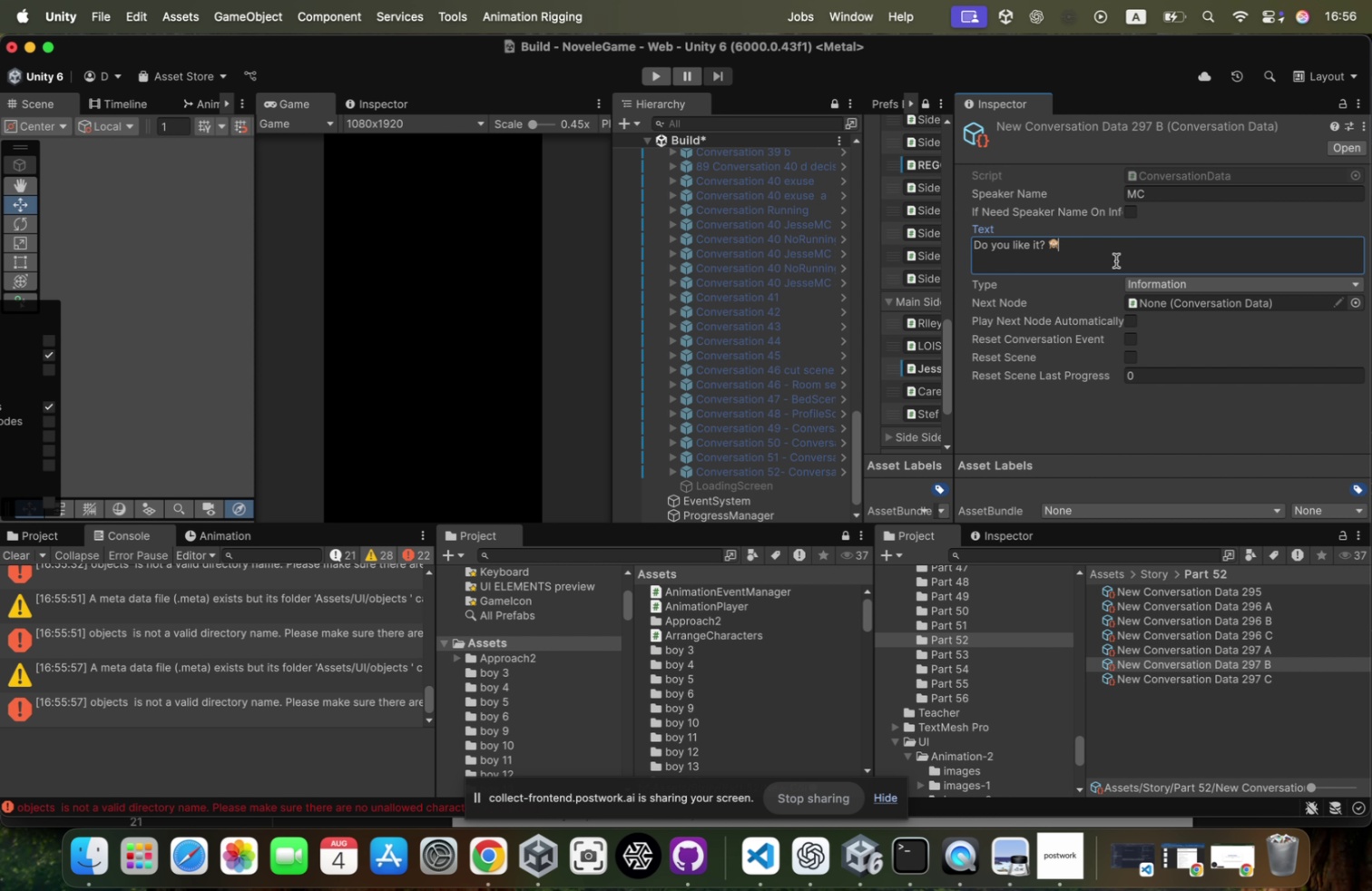 
key(Meta+Tab)
 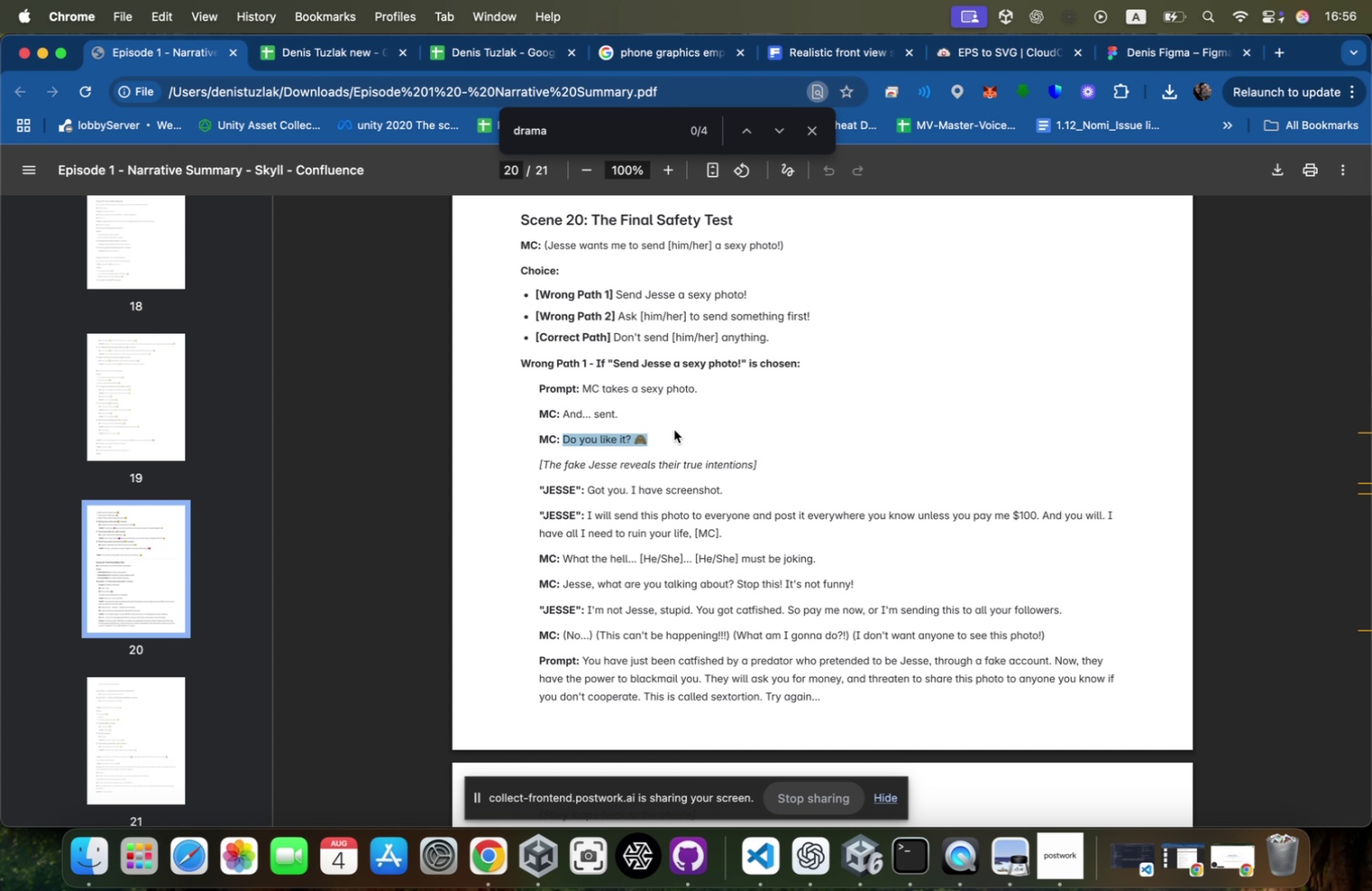 
scroll: coordinate [717, 444], scroll_direction: down, amount: 50.0
 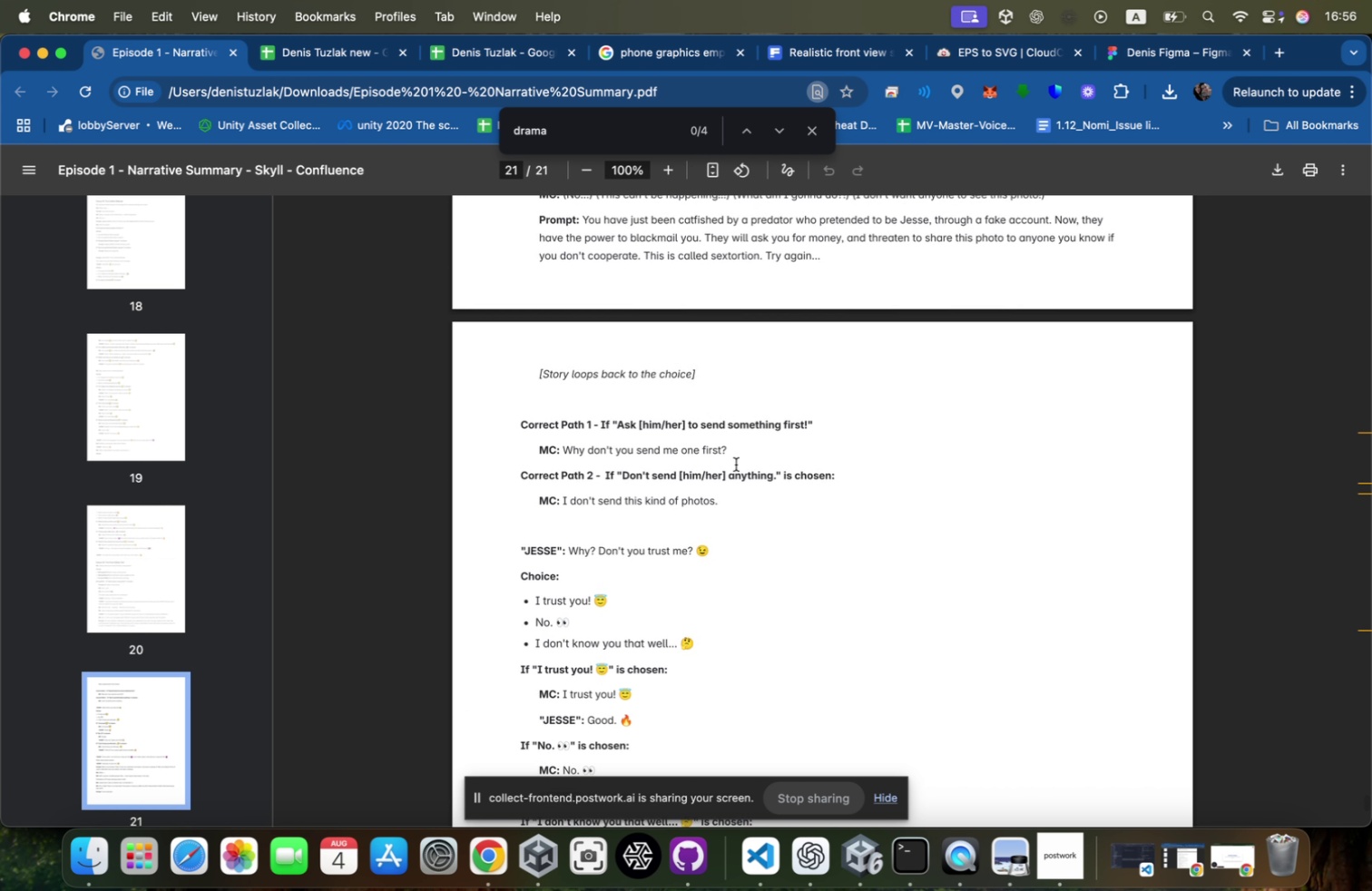 
left_click_drag(start_coordinate=[739, 455], to_coordinate=[535, 443])
 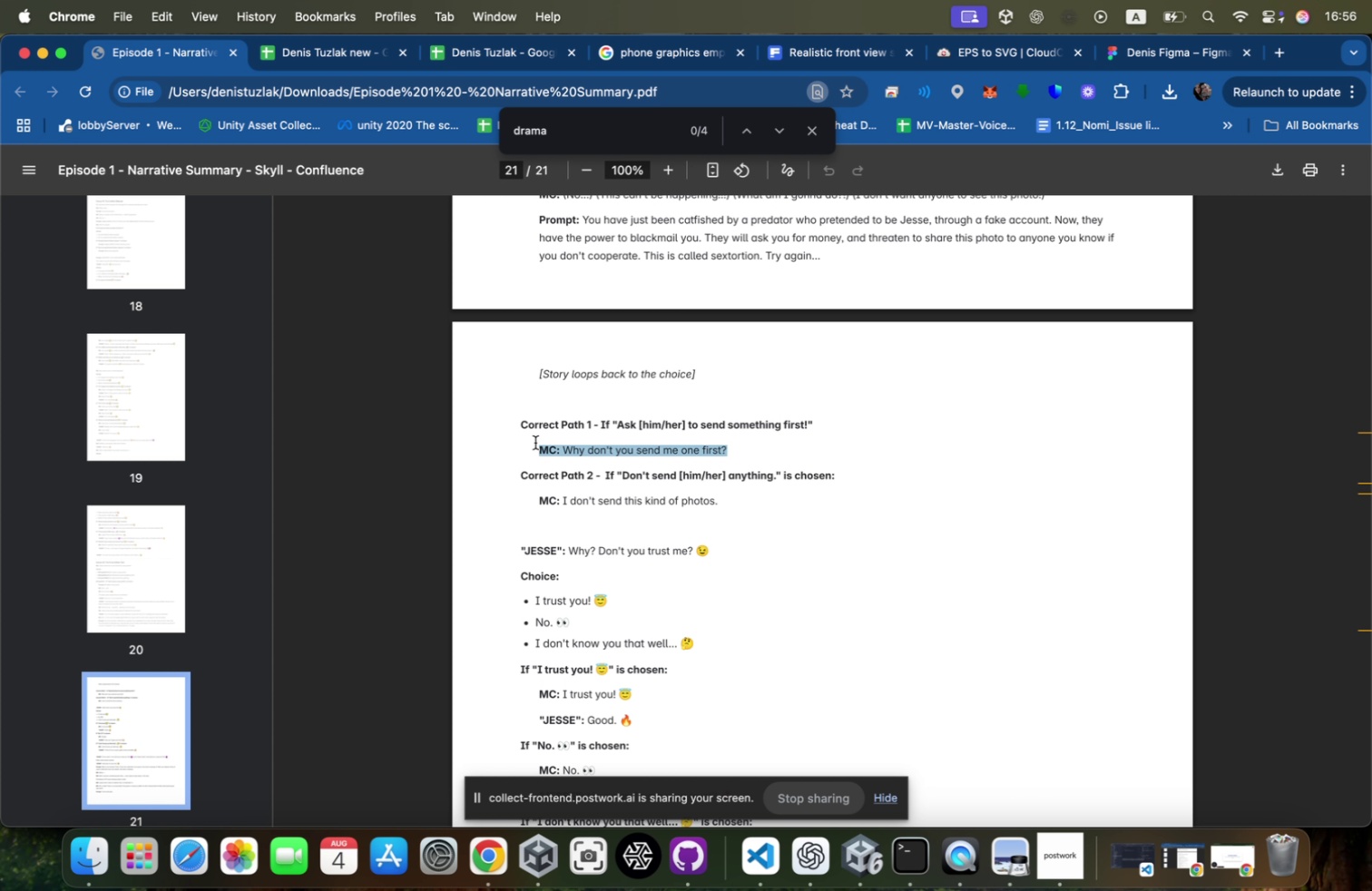 
key(Meta+CommandLeft)
 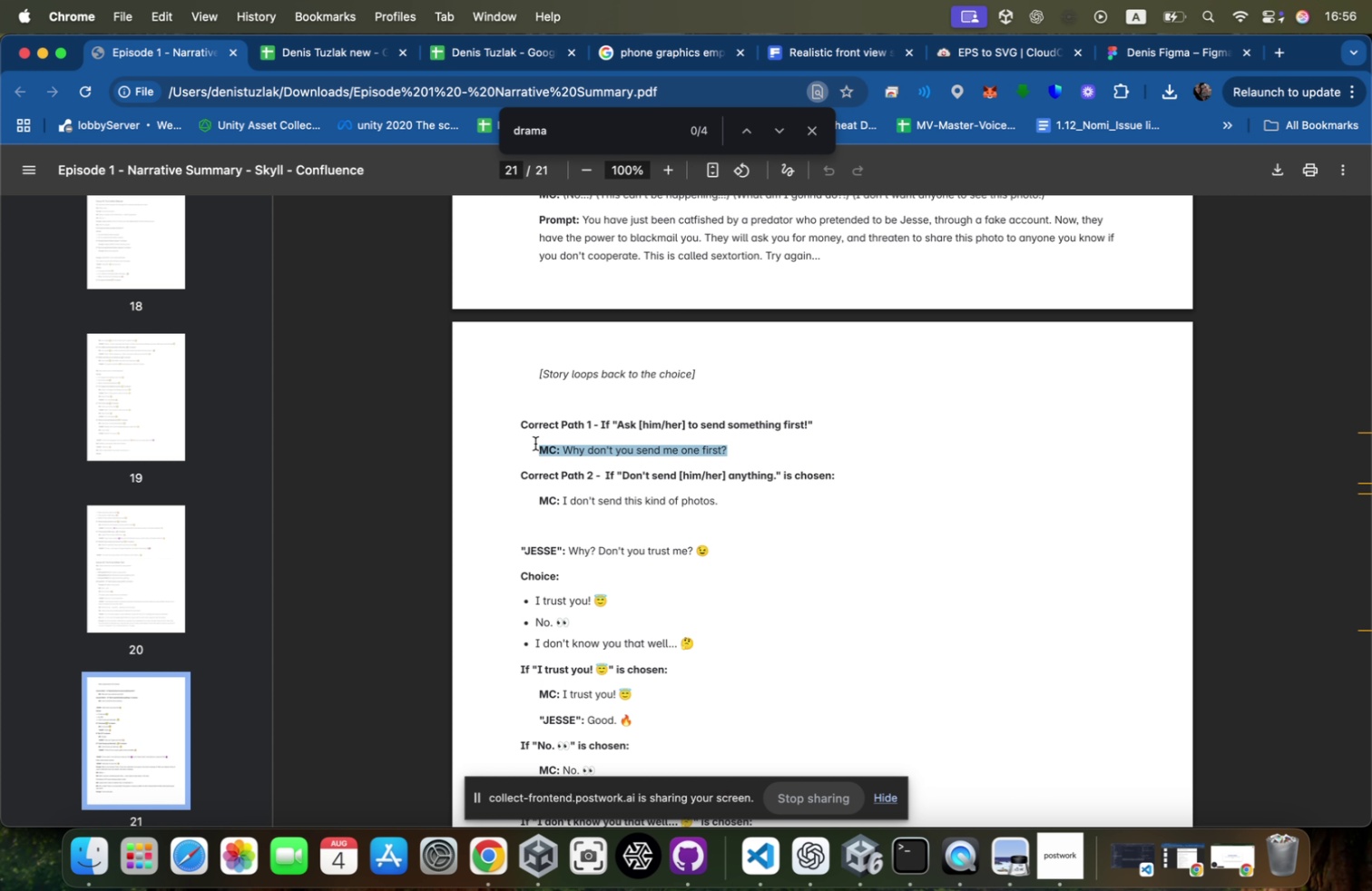 
key(Meta+C)
 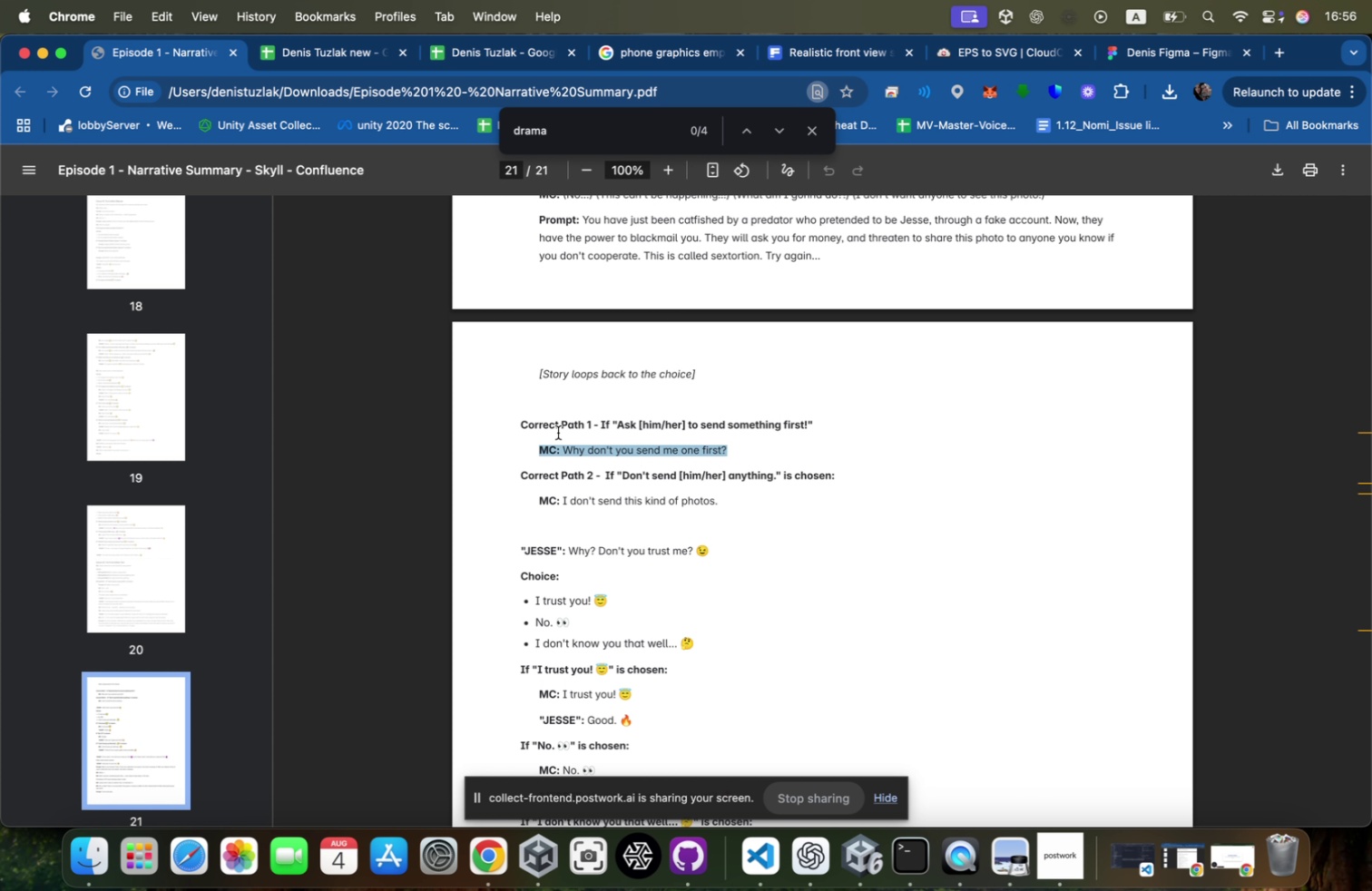 
key(Meta+CommandLeft)
 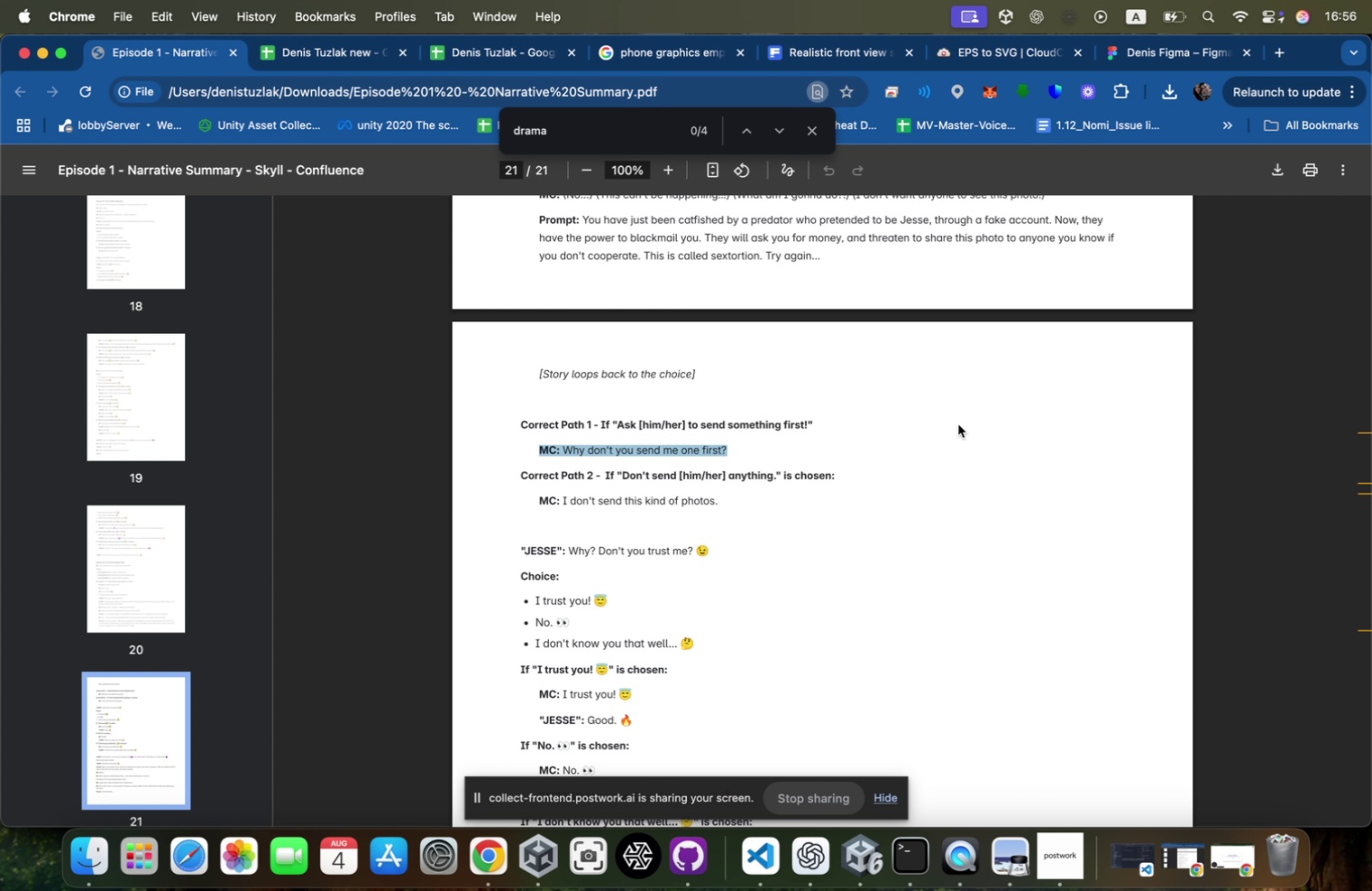 
hold_key(key=Tab, duration=0.33)
 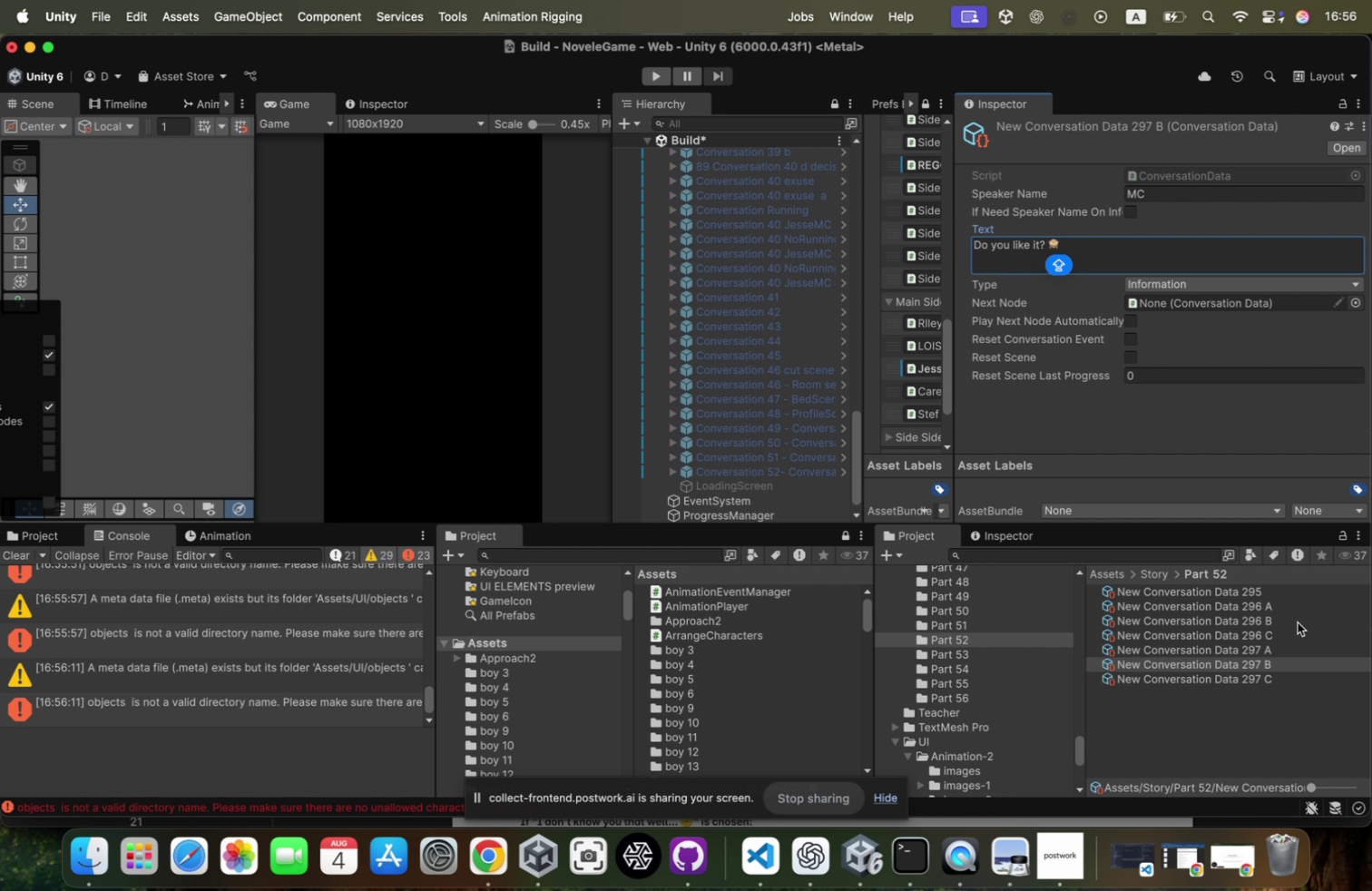 
left_click([1278, 614])
 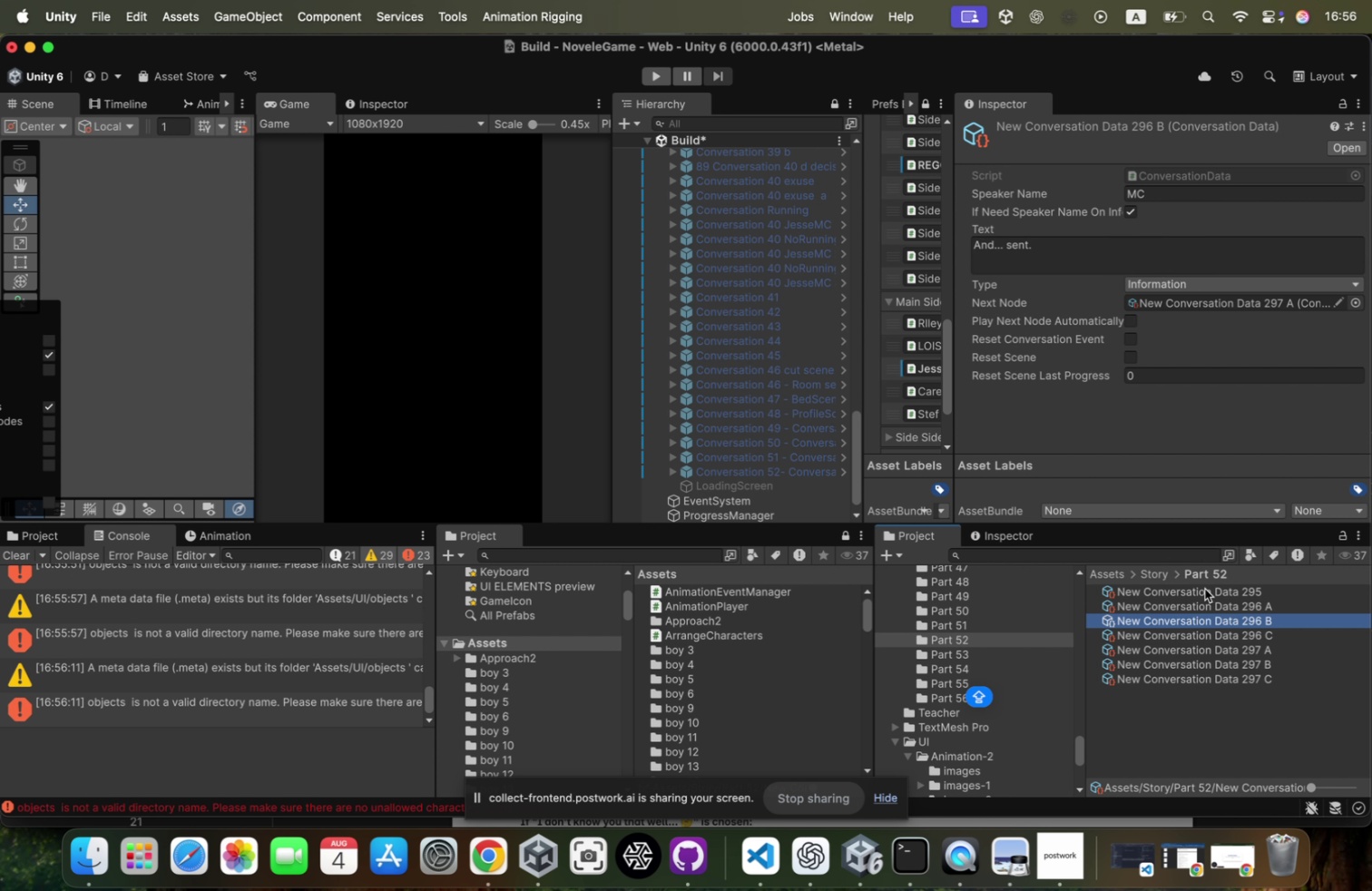 
left_click([1200, 628])
 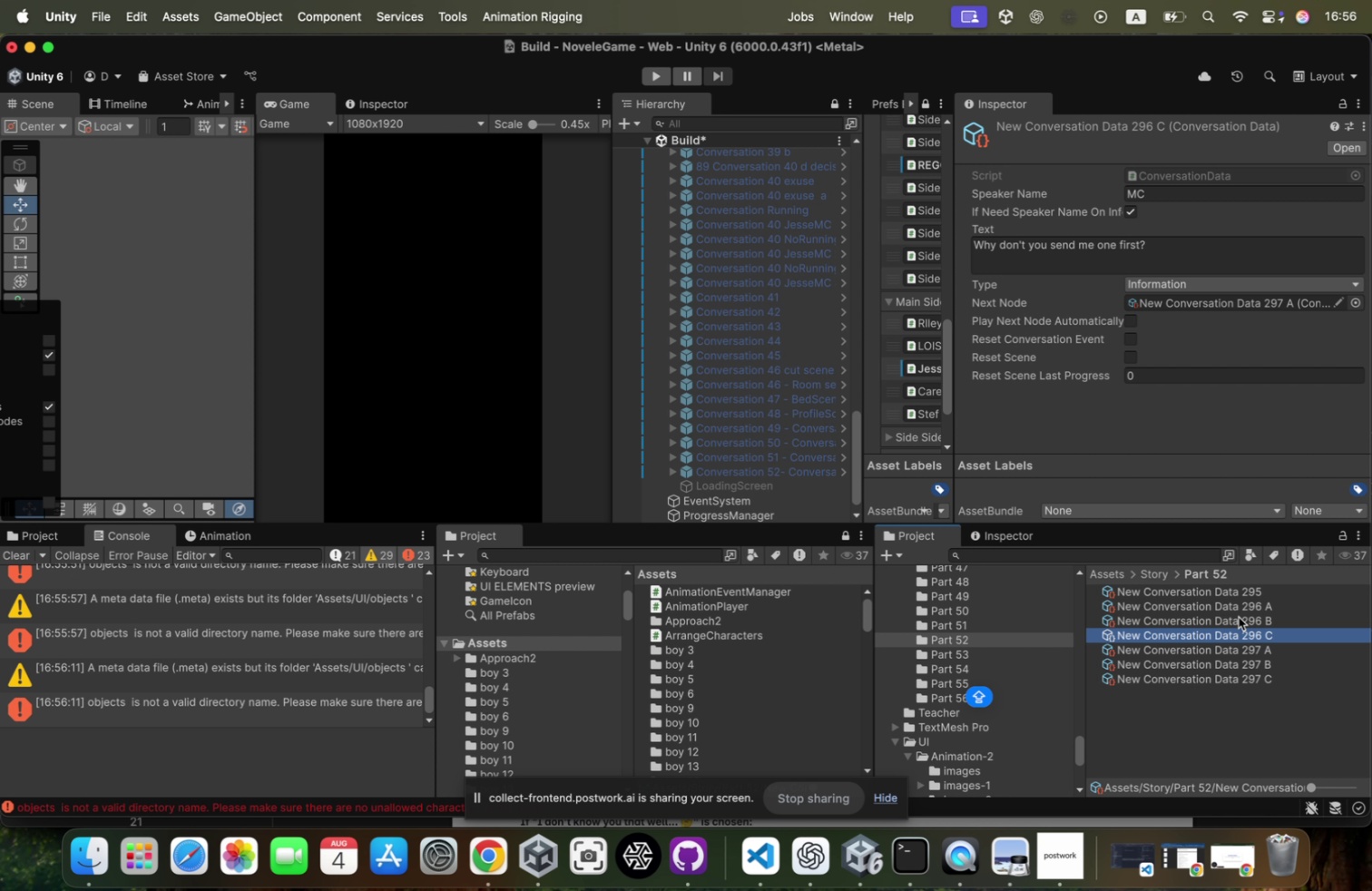 
left_click([1239, 615])
 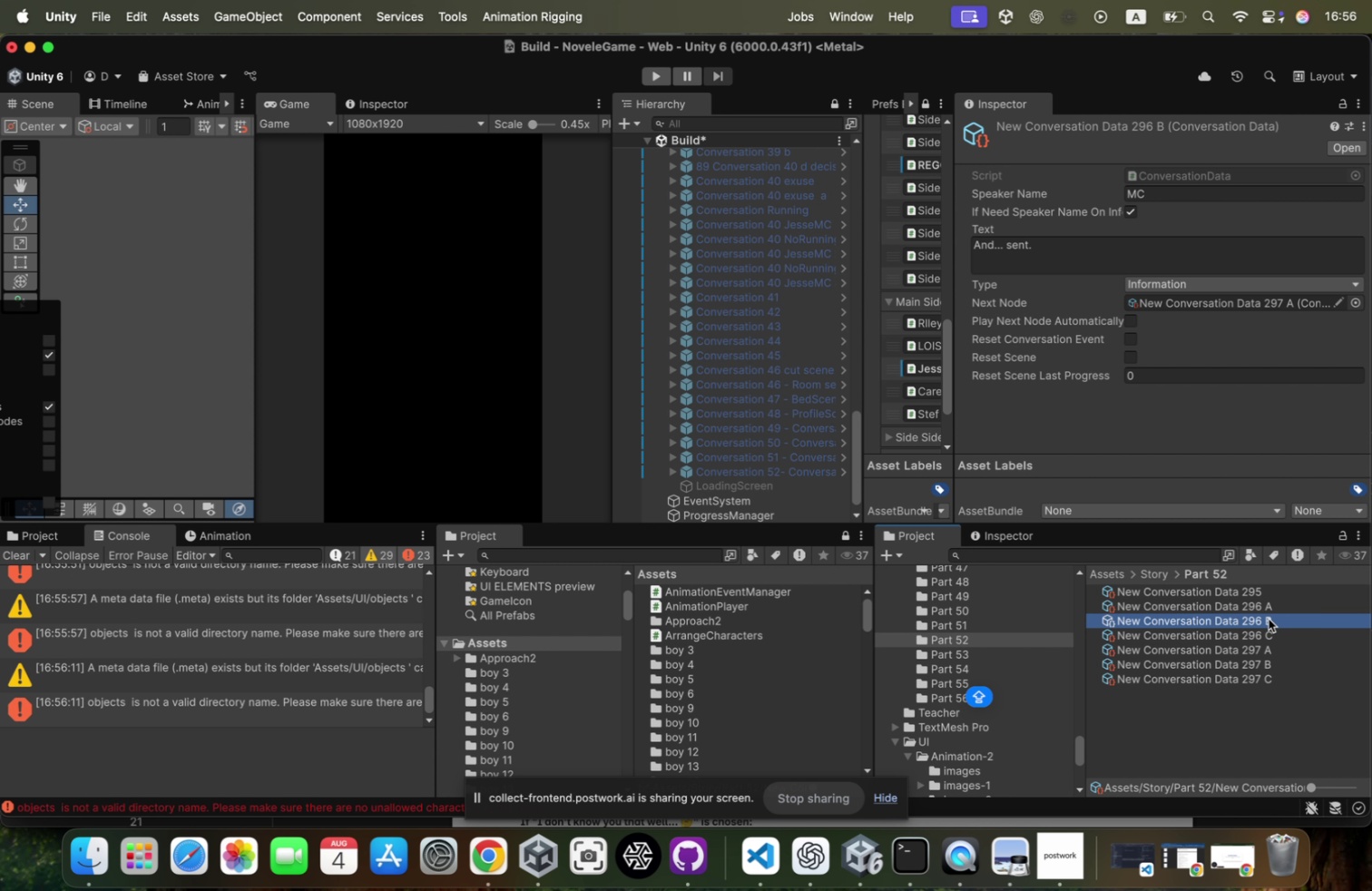 
hold_key(key=ShiftLeft, duration=1.25)
 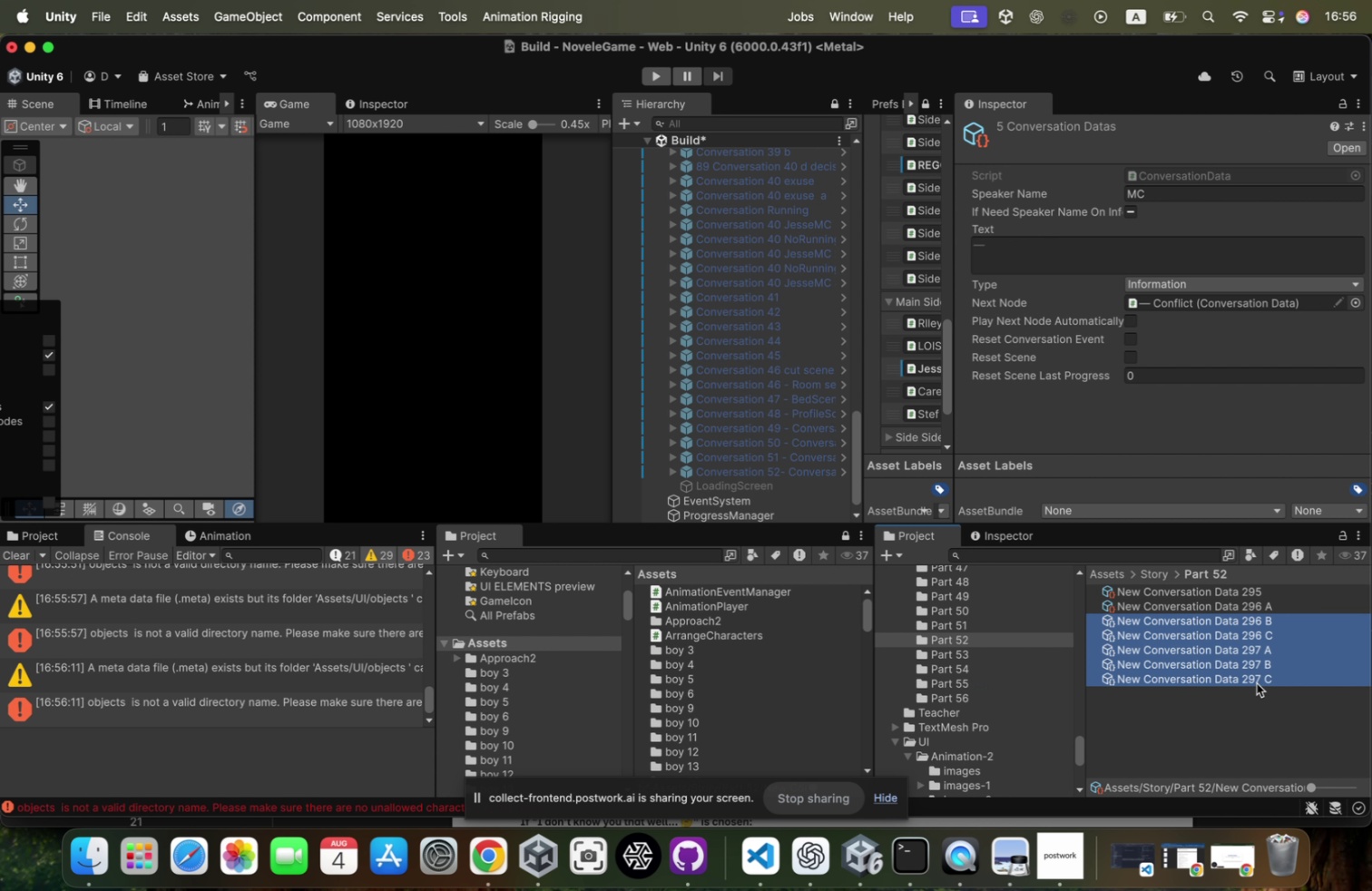 
key(ArrowUp)
 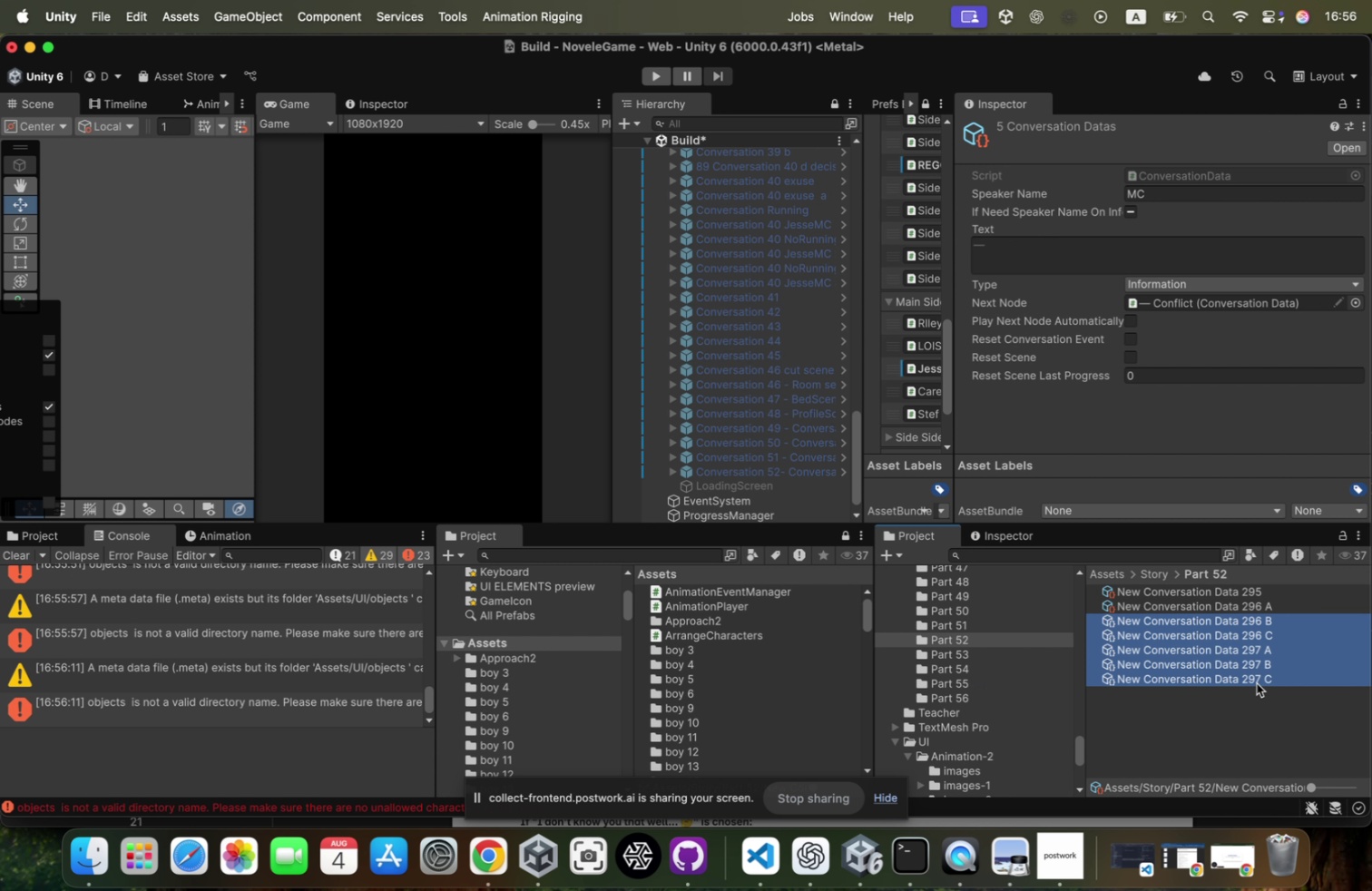 
key(ArrowUp)
 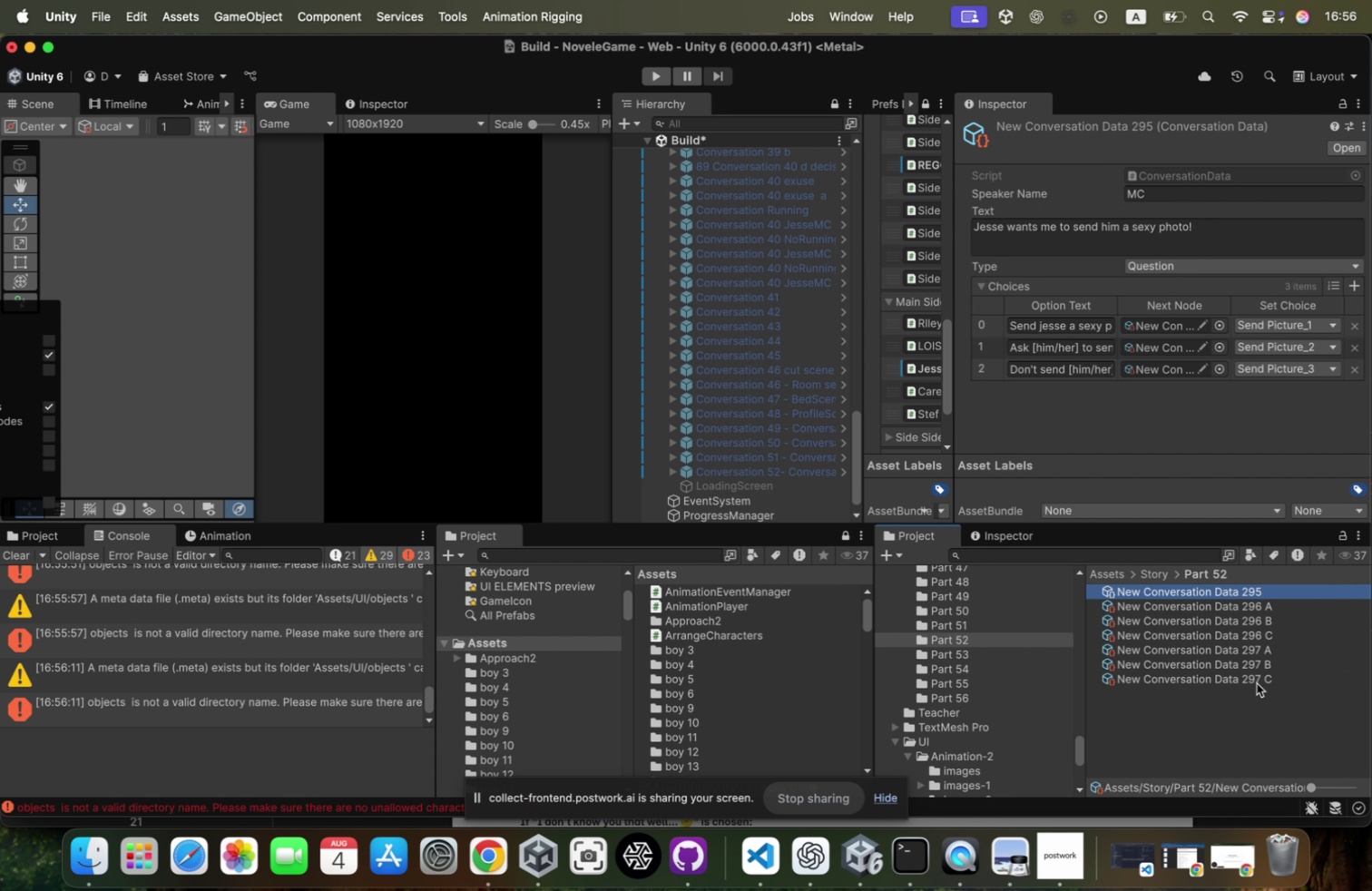 
key(ArrowDown)
 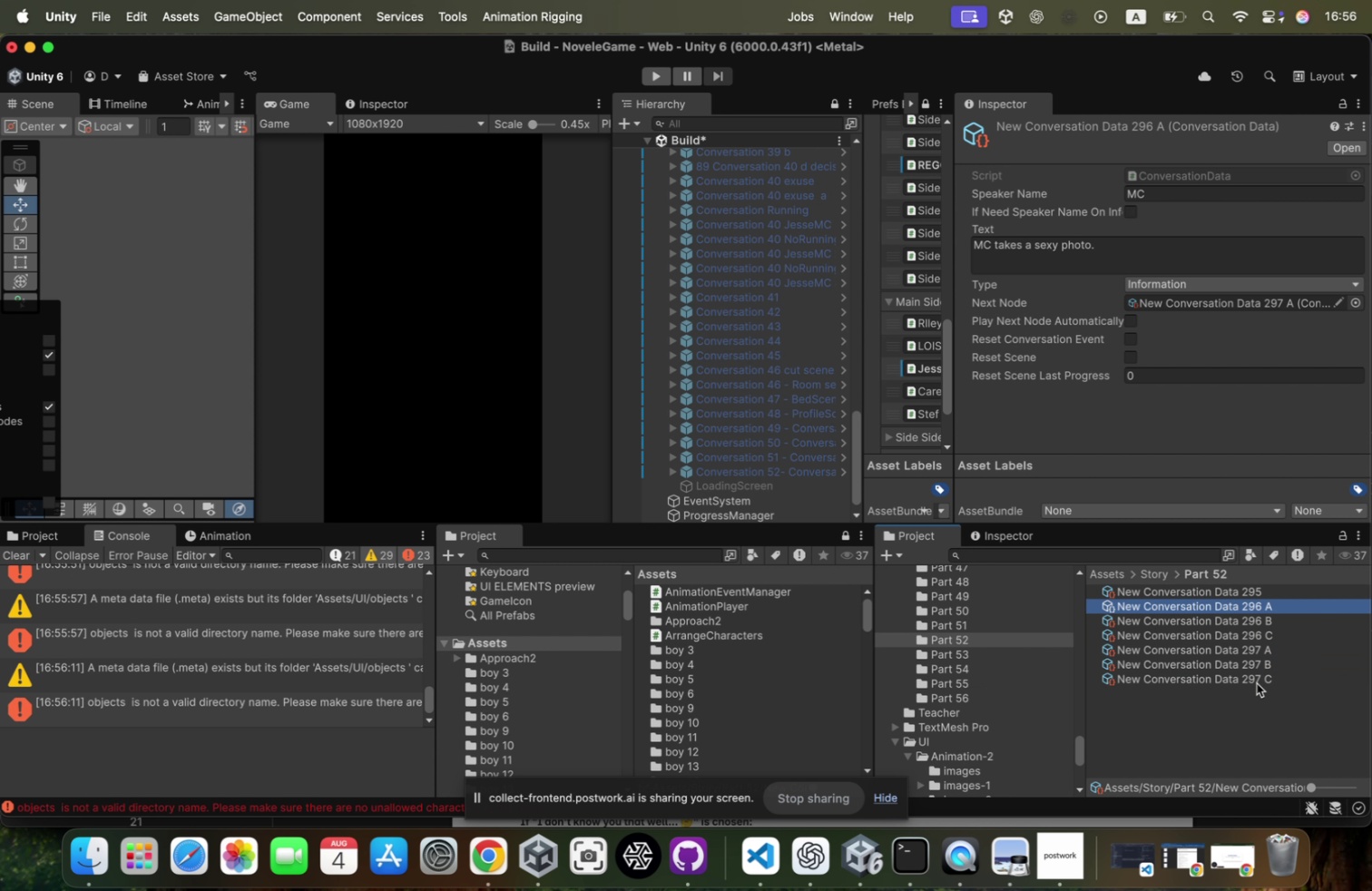 
key(ArrowDown)
 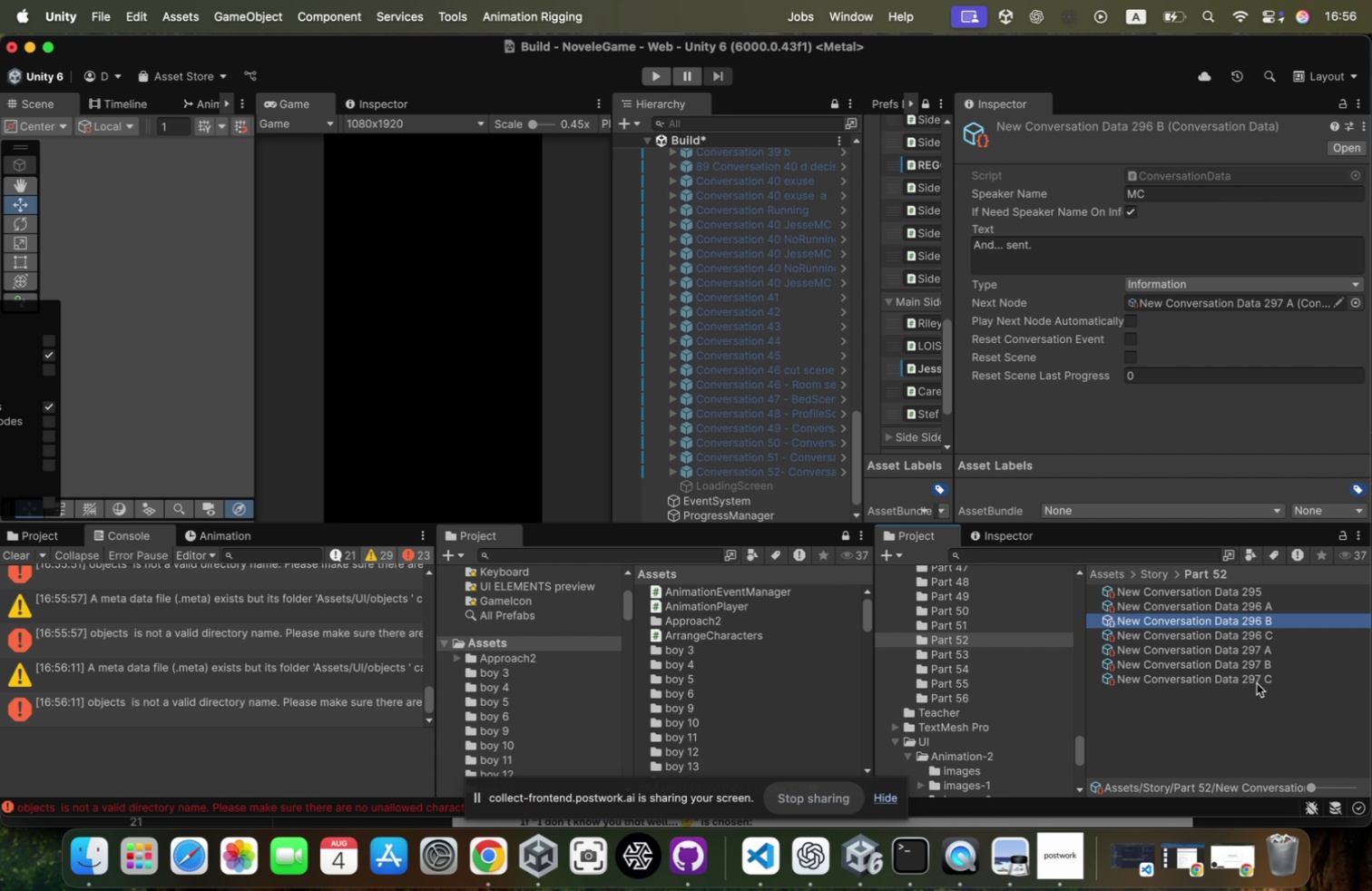 
key(ArrowUp)
 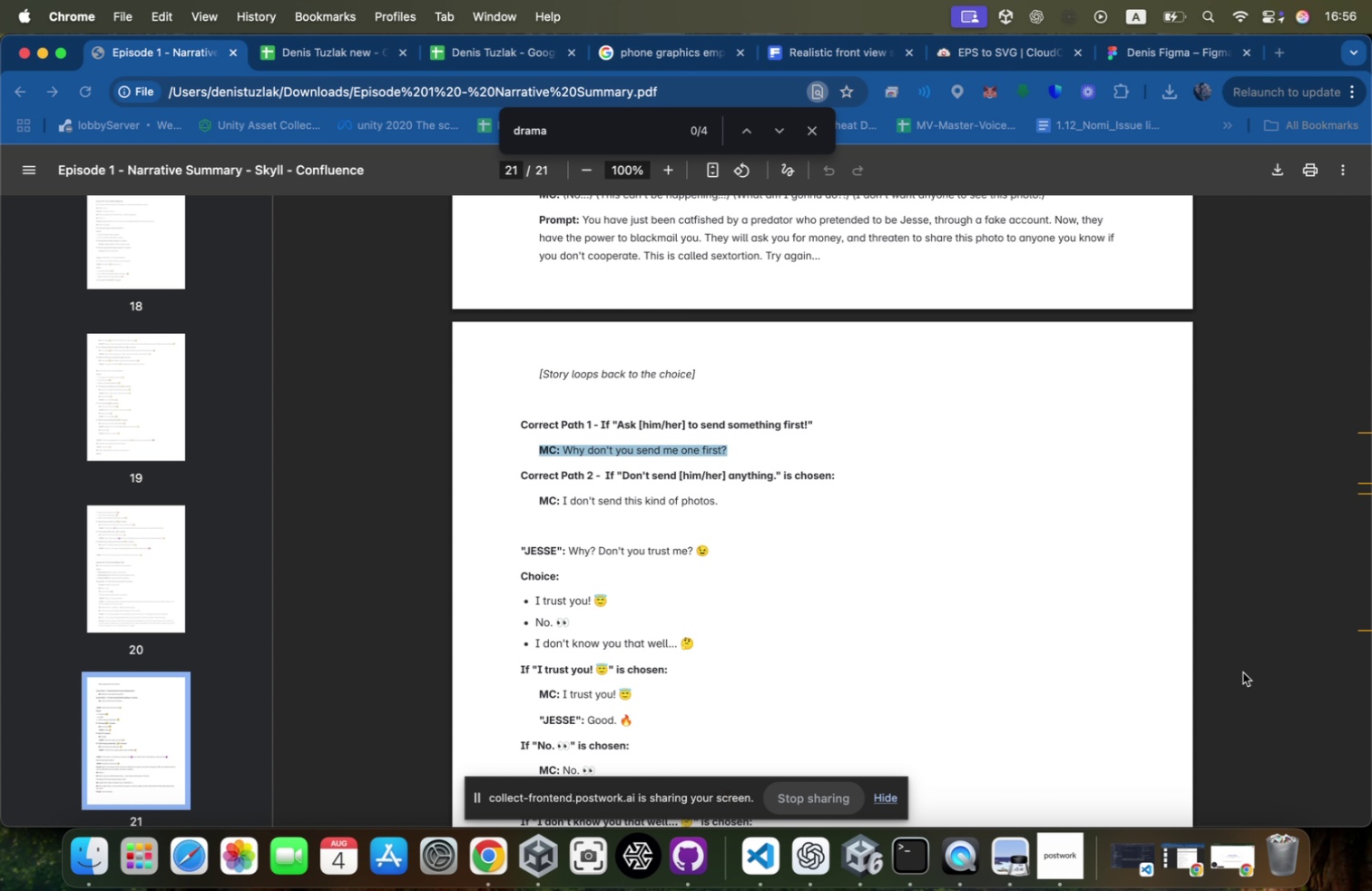 
key(ArrowDown)
 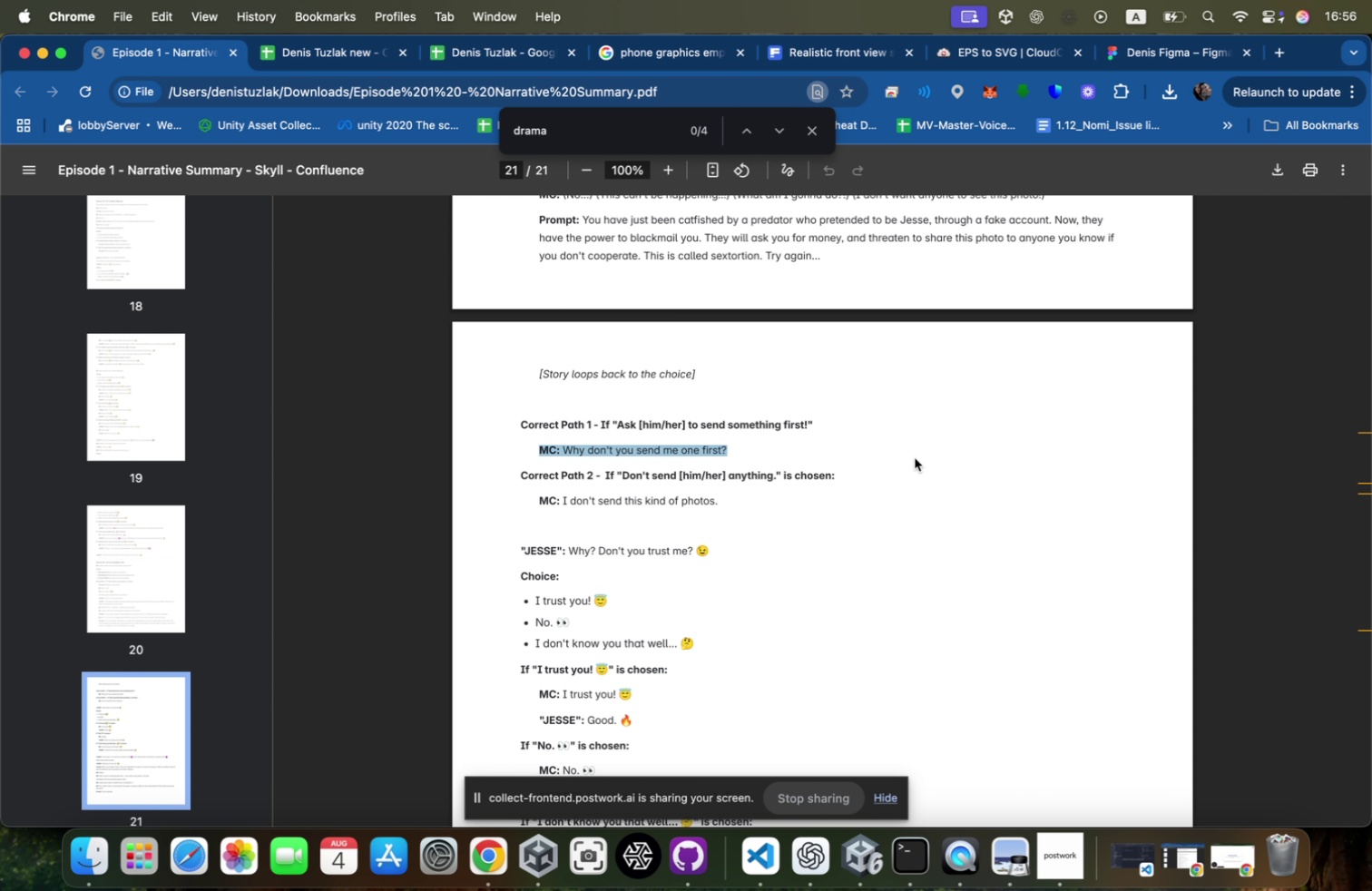 
key(ArrowUp)
 